 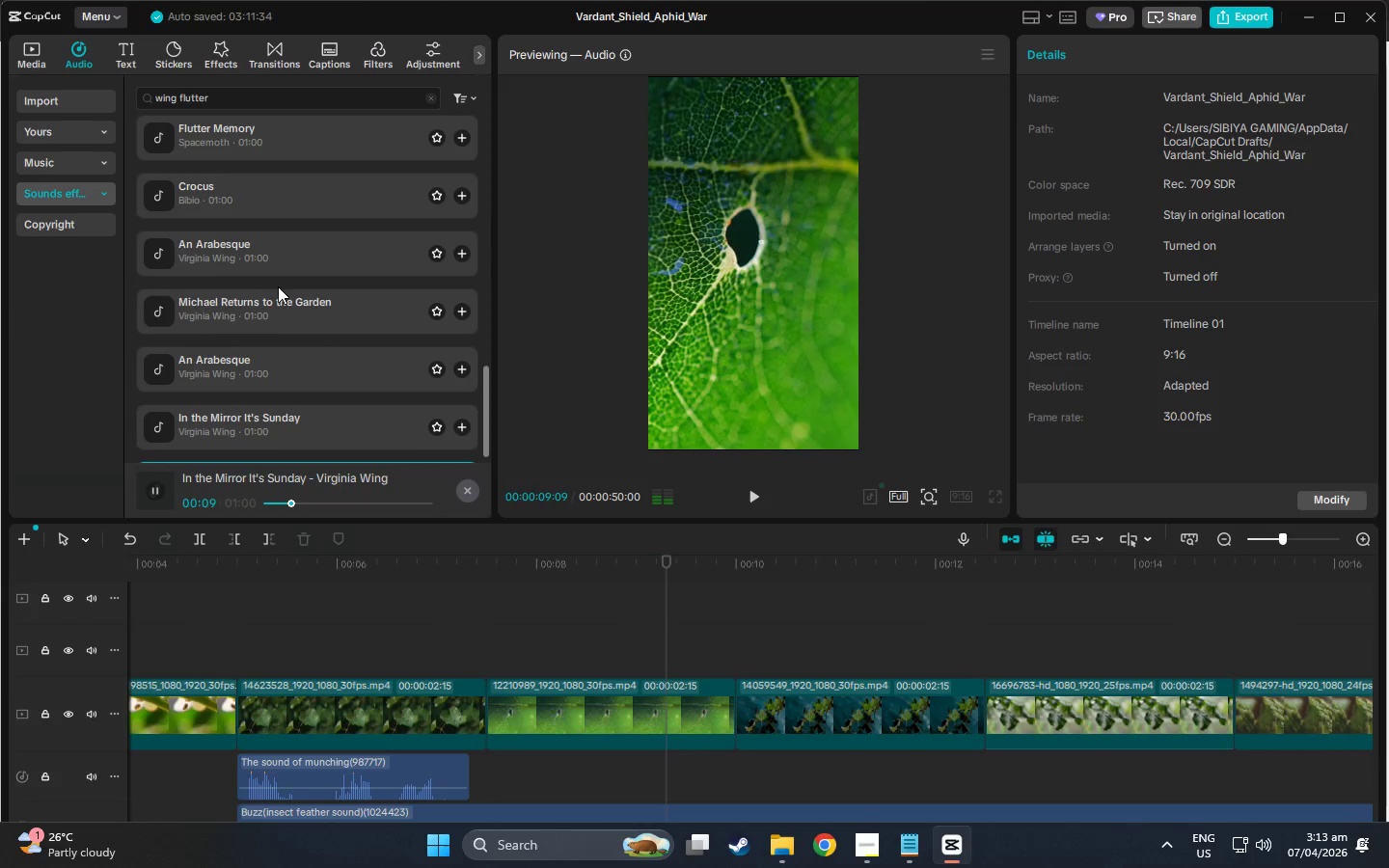 
left_click([265, 331])
 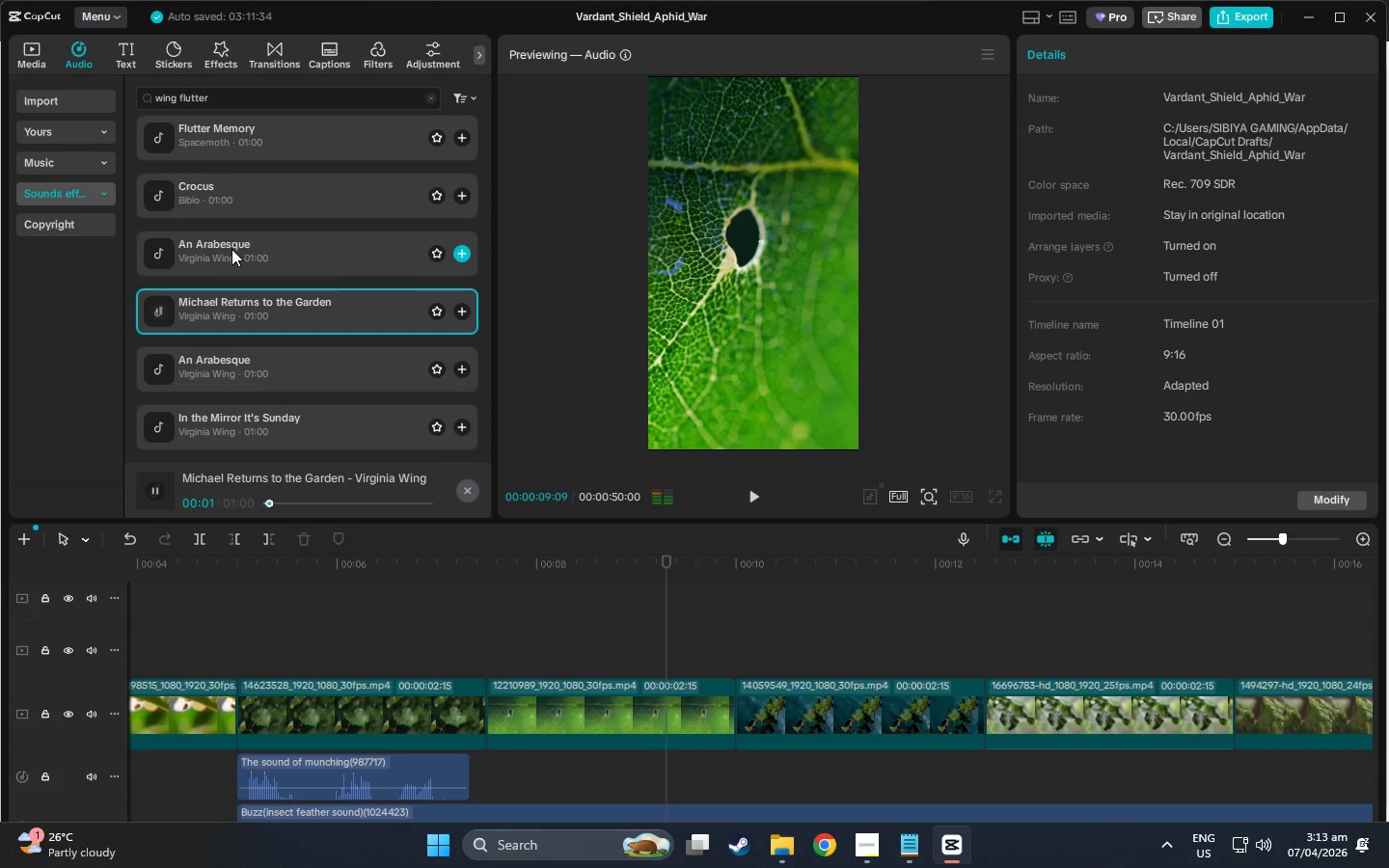 
left_click([232, 249])
 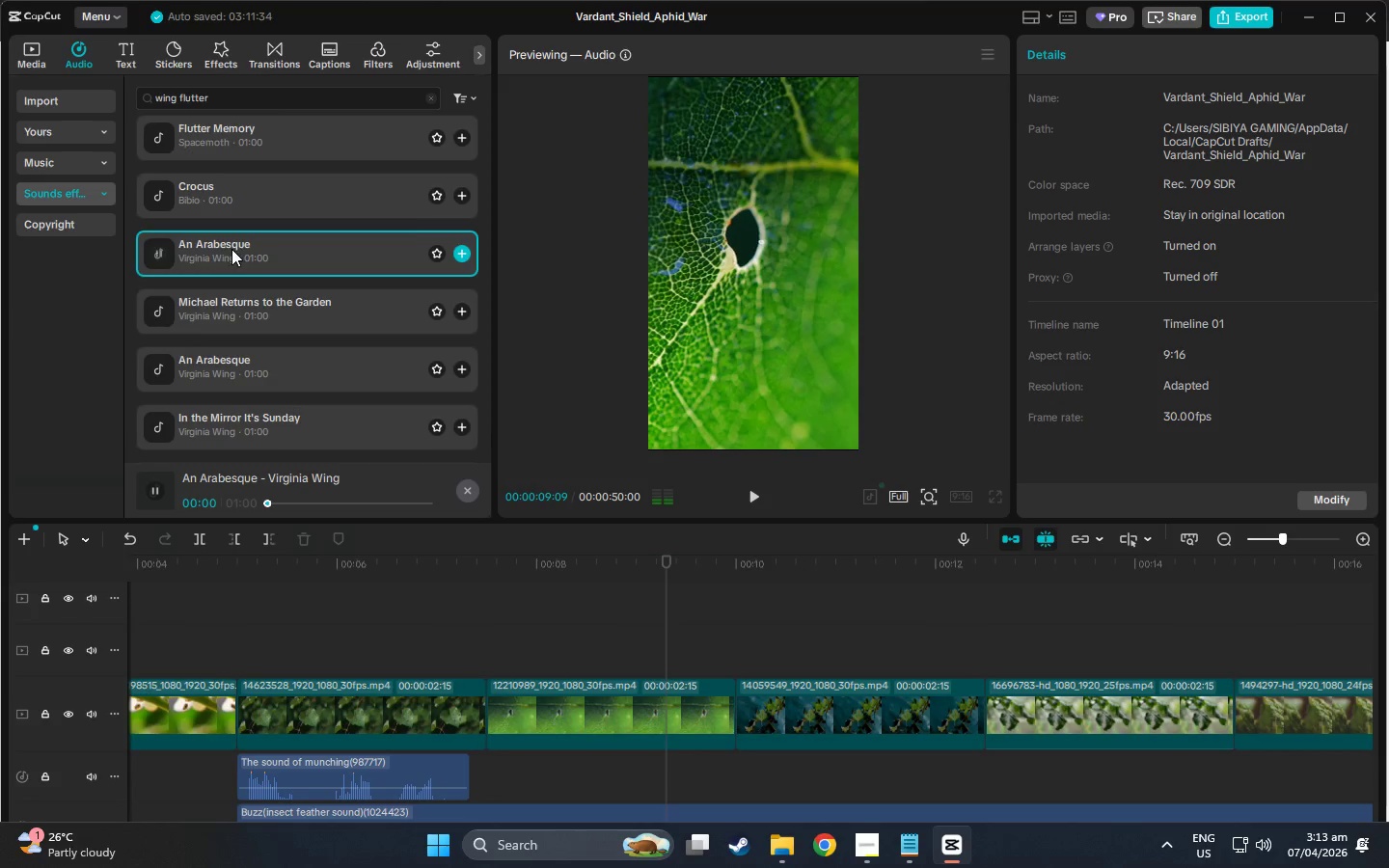 
scroll: coordinate [242, 258], scroll_direction: up, amount: 2.0
 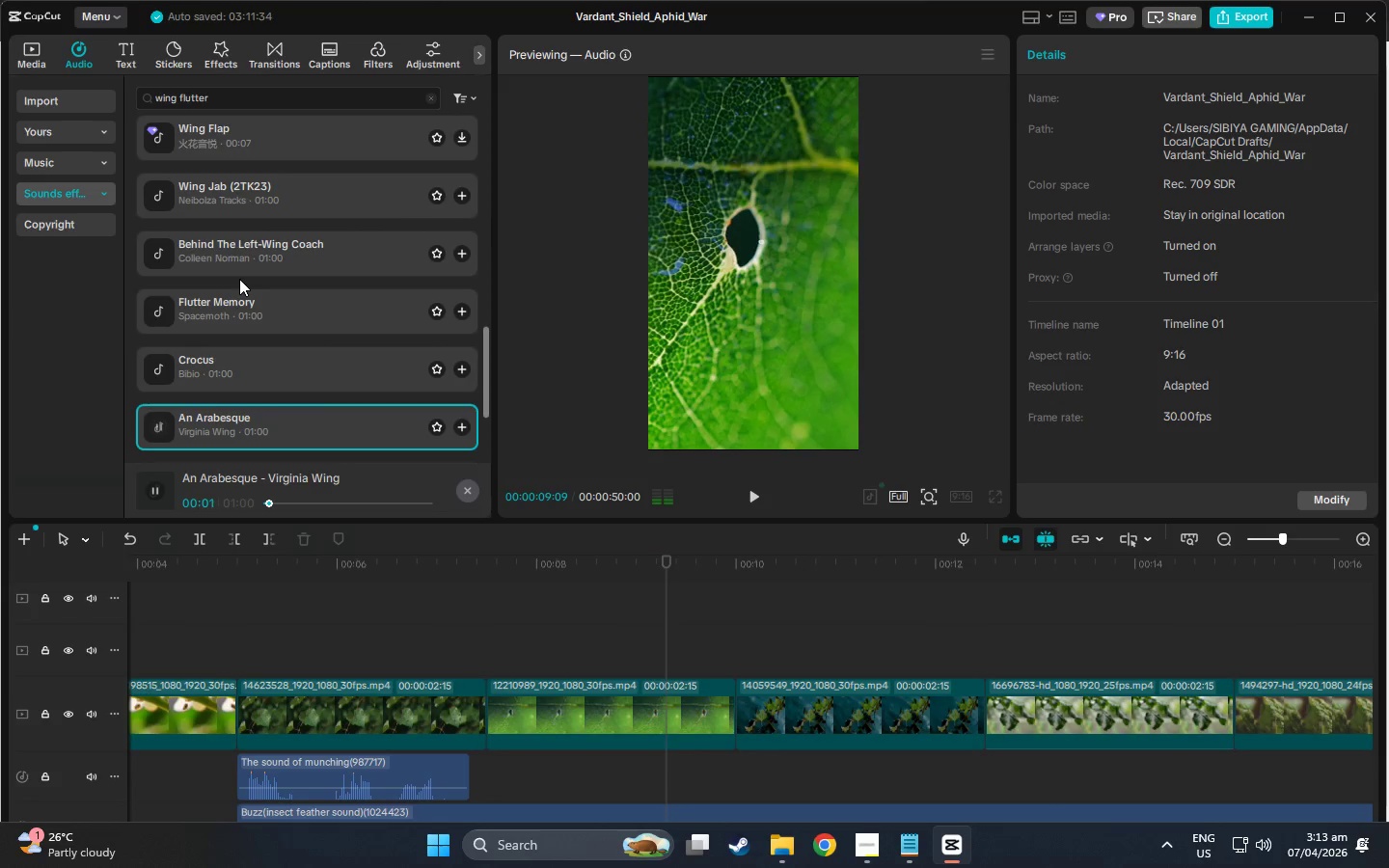 
left_click([239, 279])
 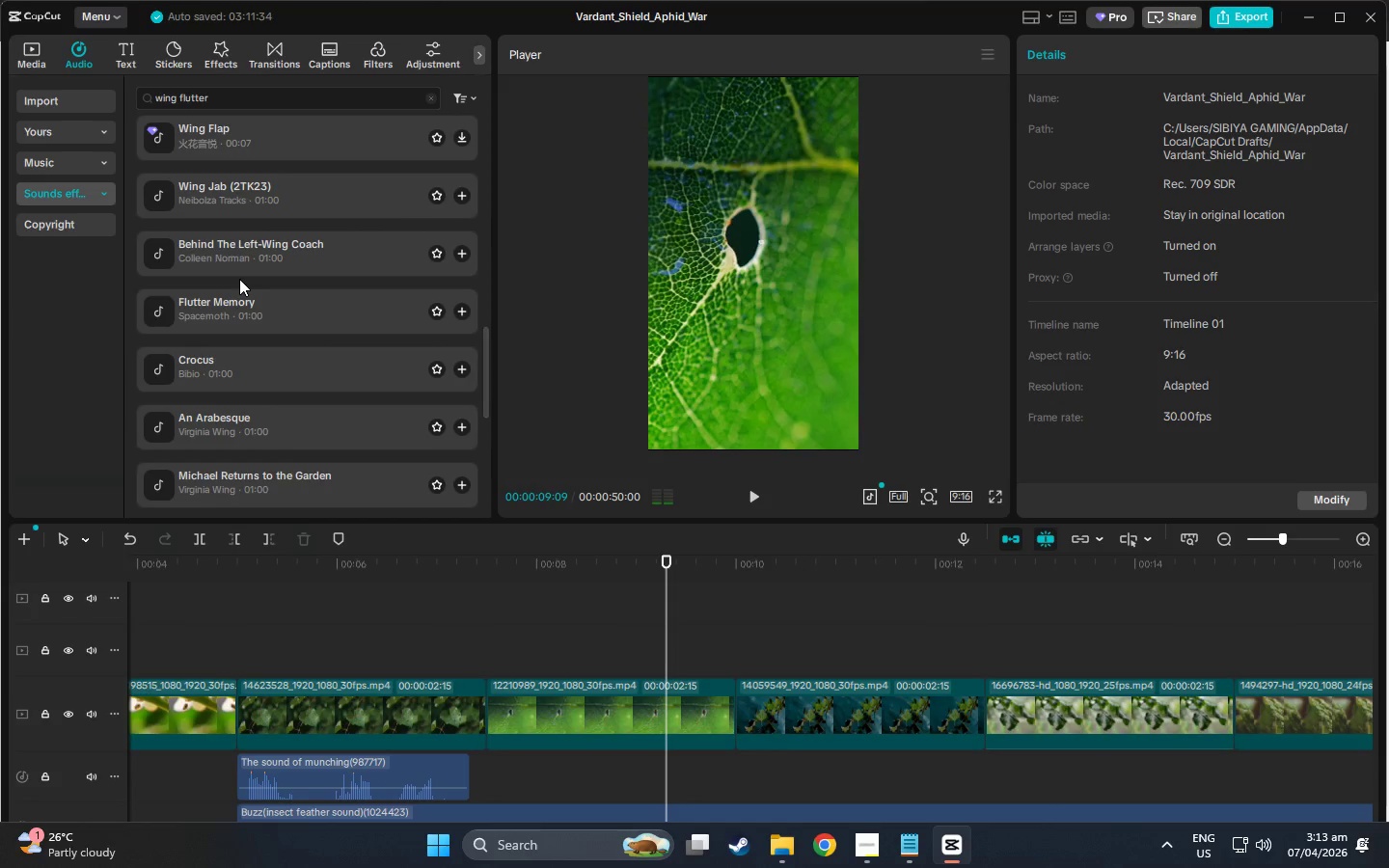 
scroll: coordinate [231, 321], scroll_direction: up, amount: 12.0
 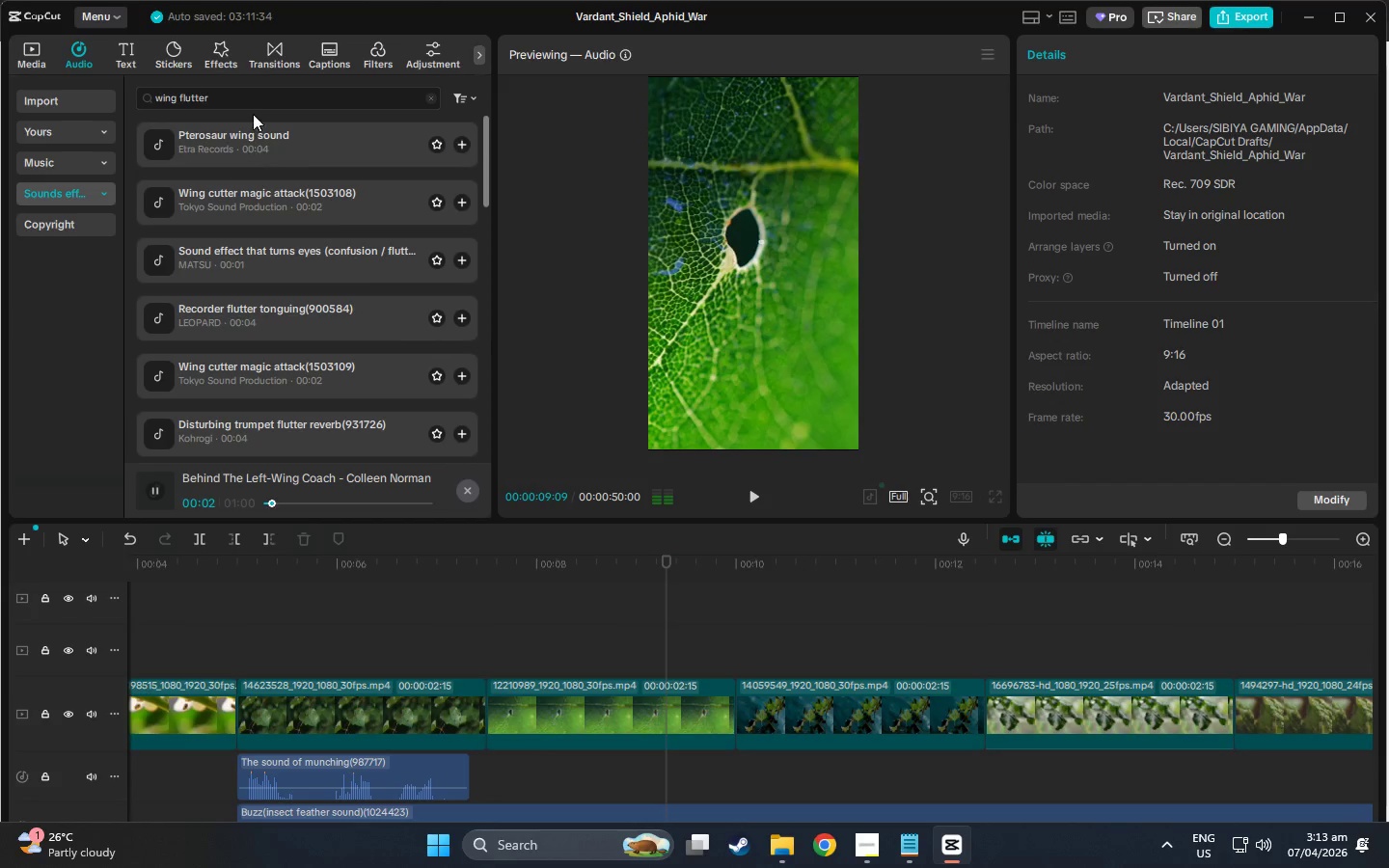 
left_click_drag(start_coordinate=[253, 96], to_coordinate=[0, 90])
 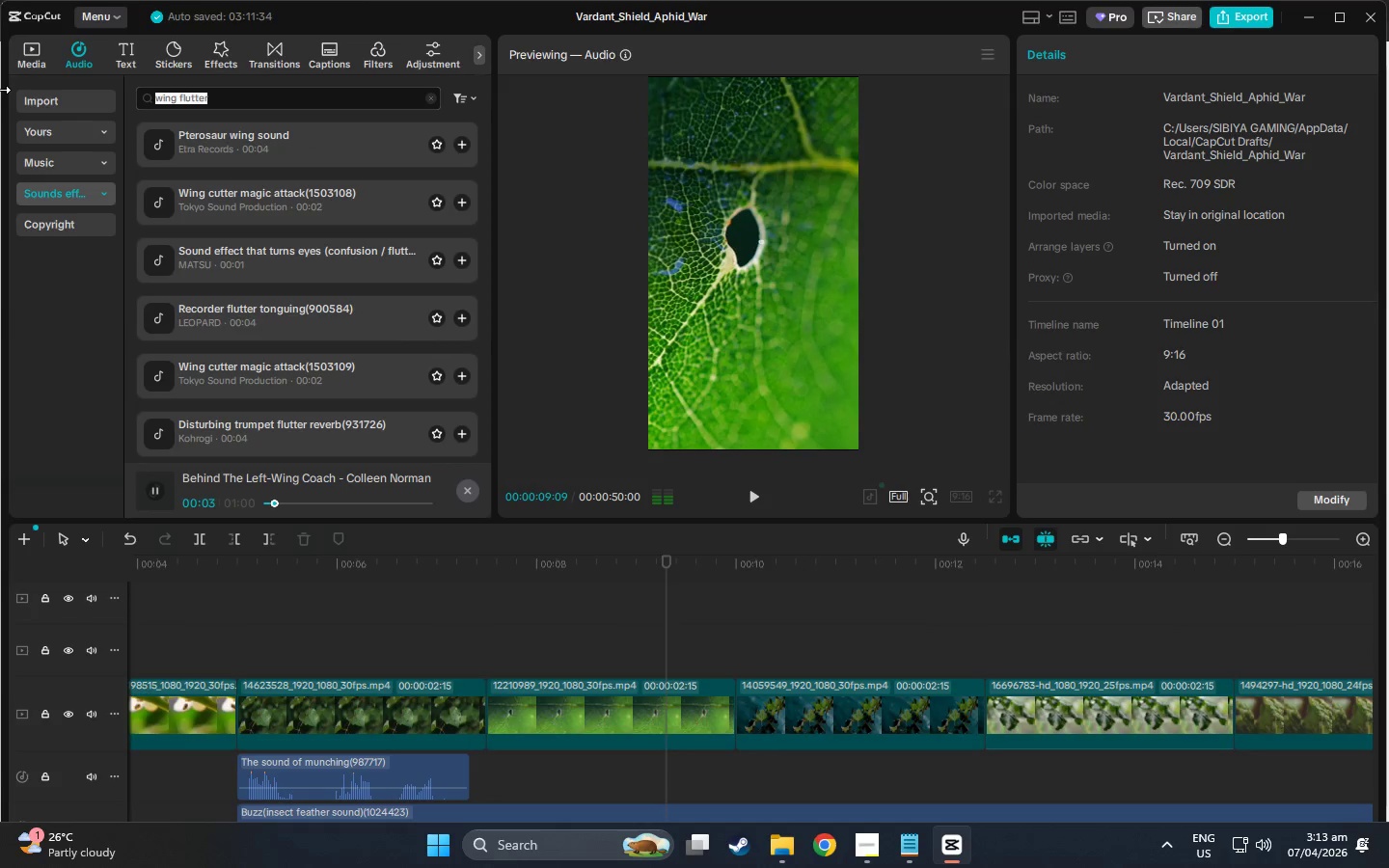 
key(Backspace)
type(crunch)
 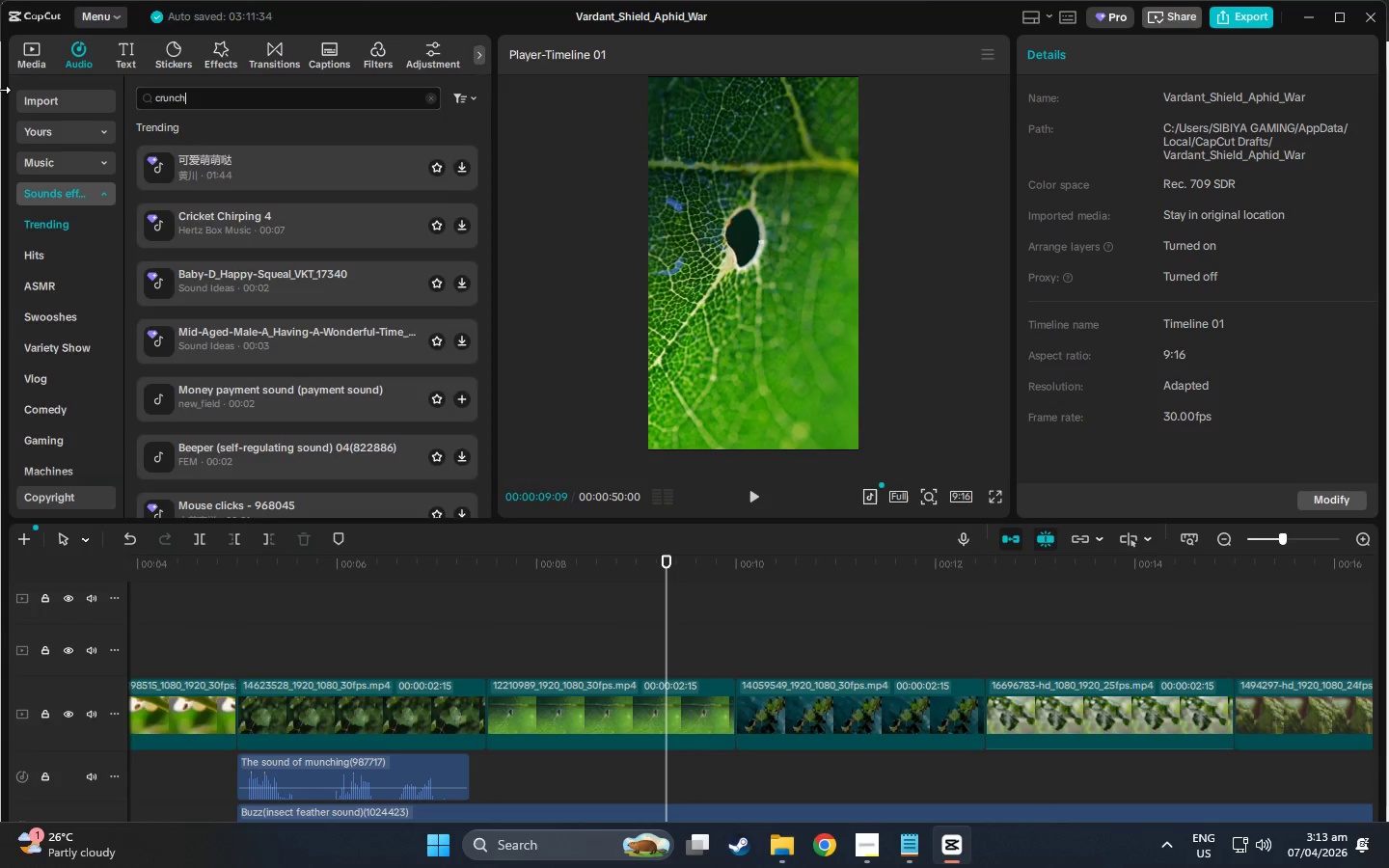 
key(Enter)
 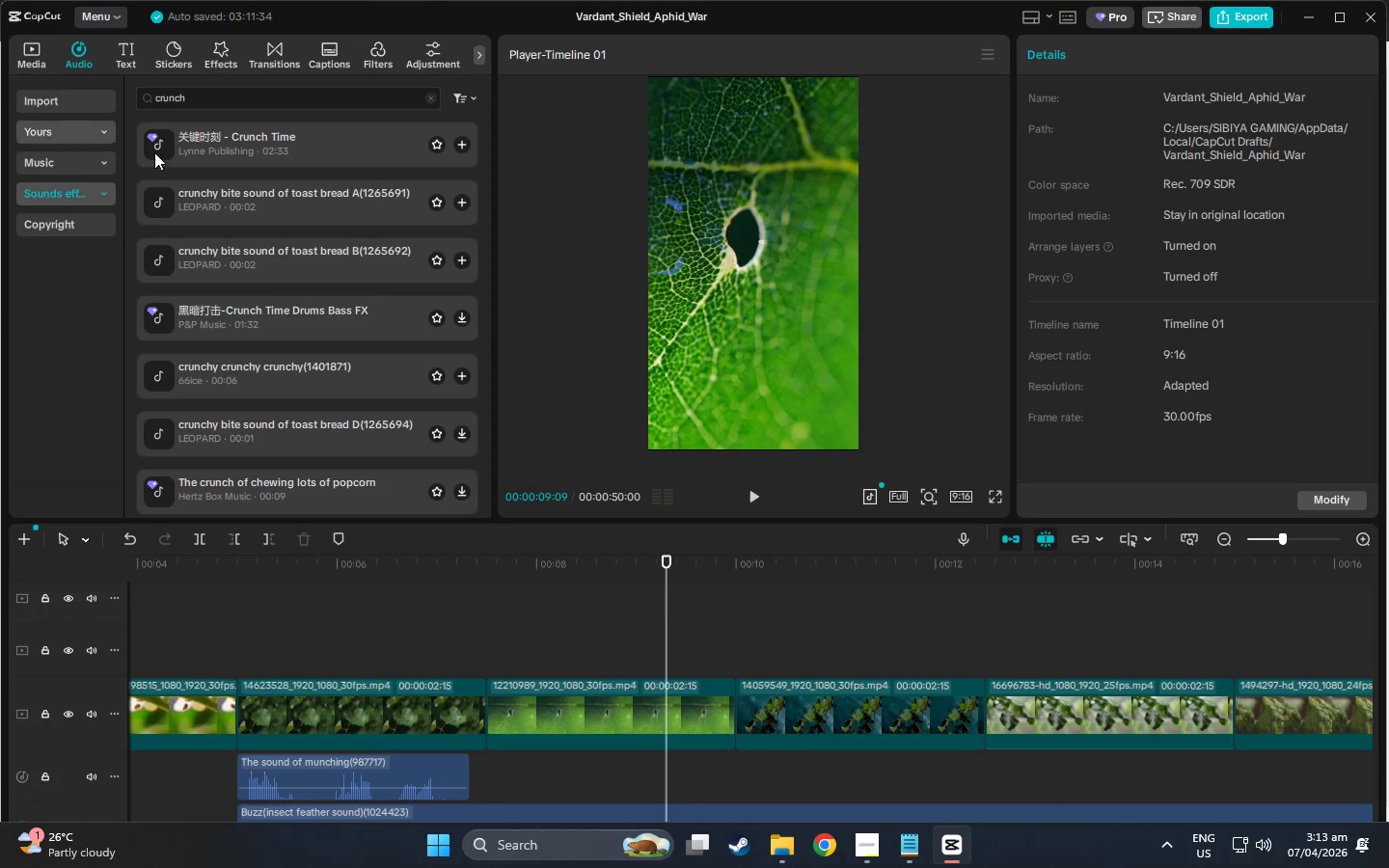 
left_click([243, 128])
 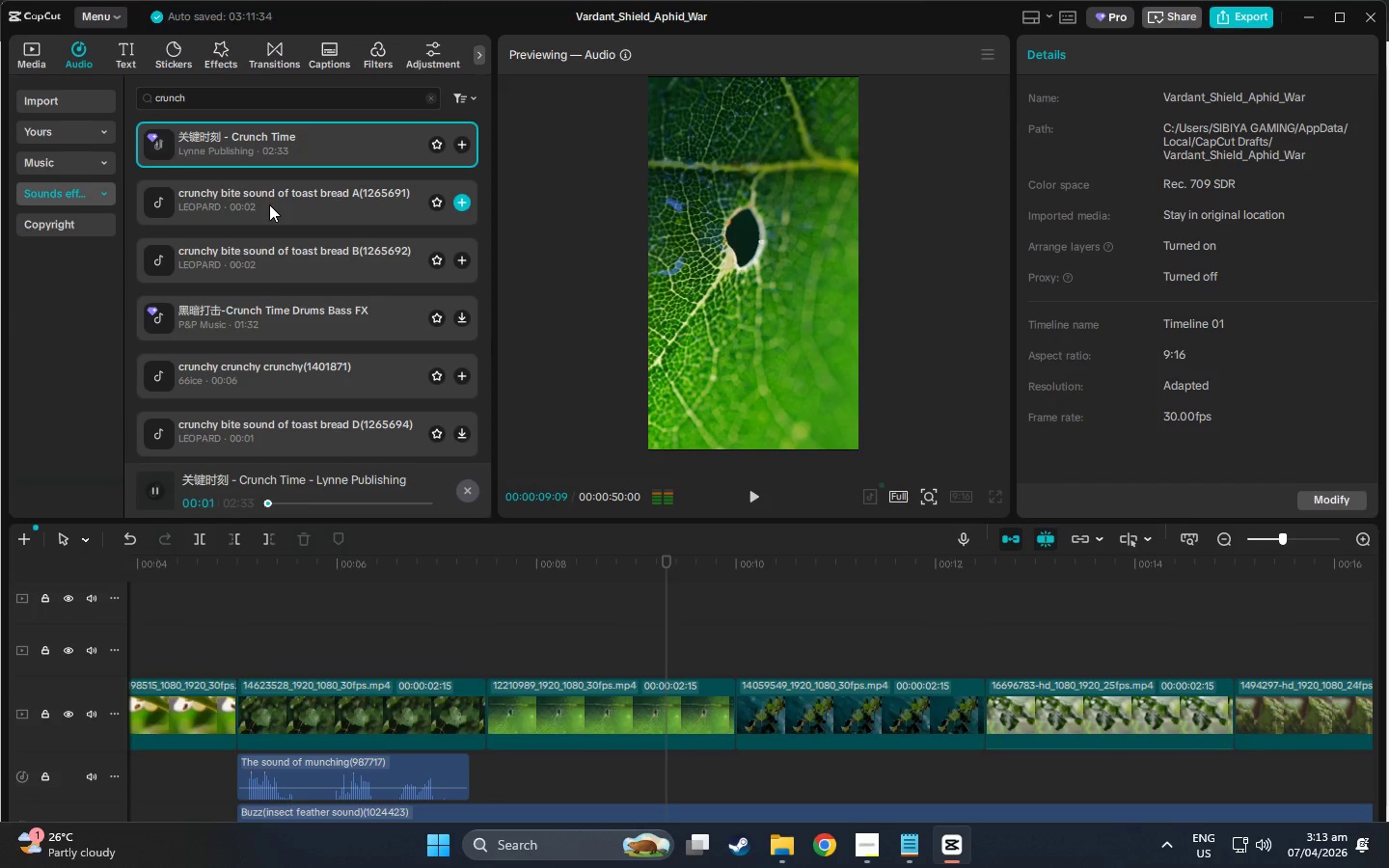 
left_click([269, 204])
 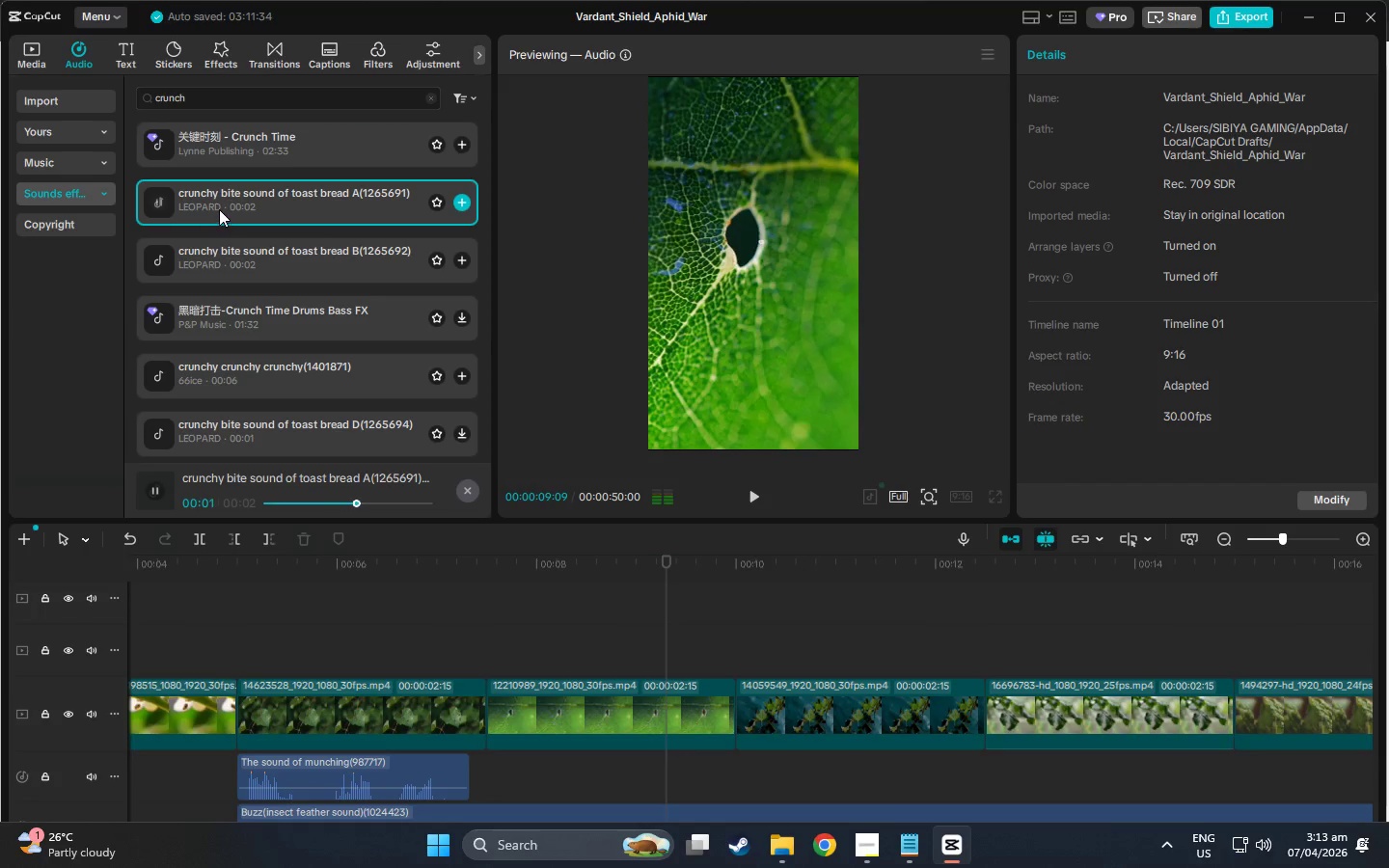 
left_click([242, 256])
 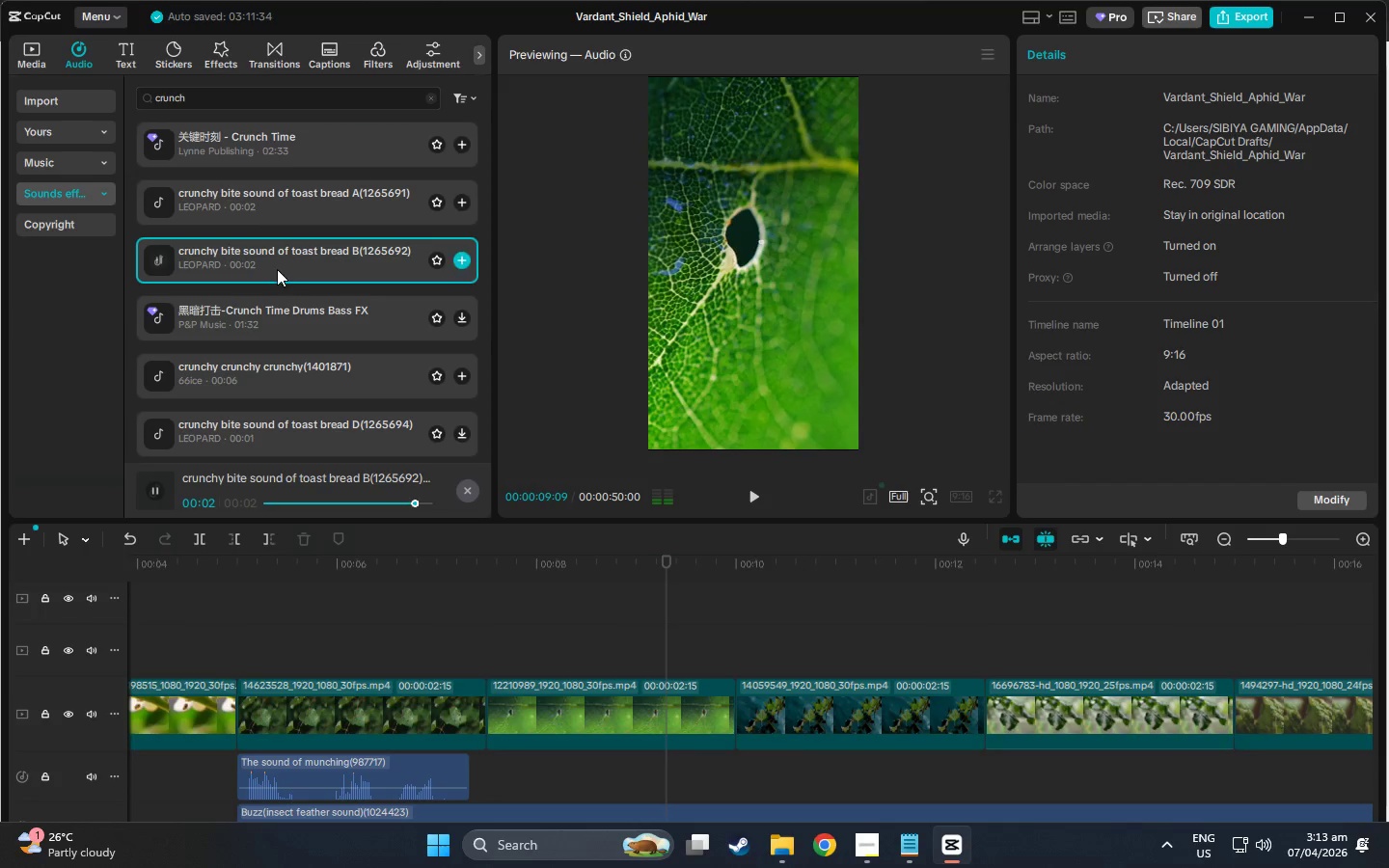 
left_click([293, 363])
 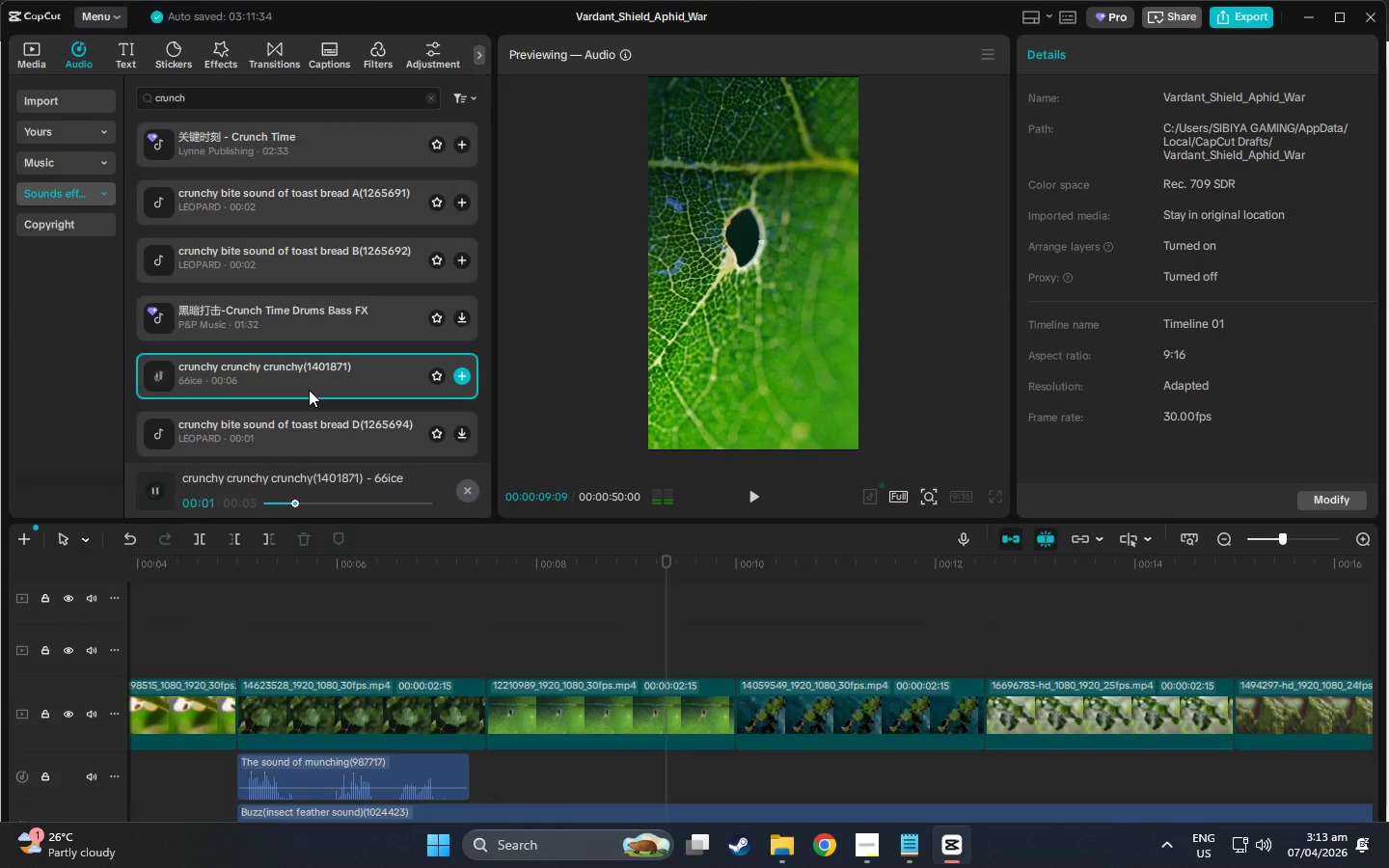 
scroll: coordinate [307, 390], scroll_direction: down, amount: 1.0
 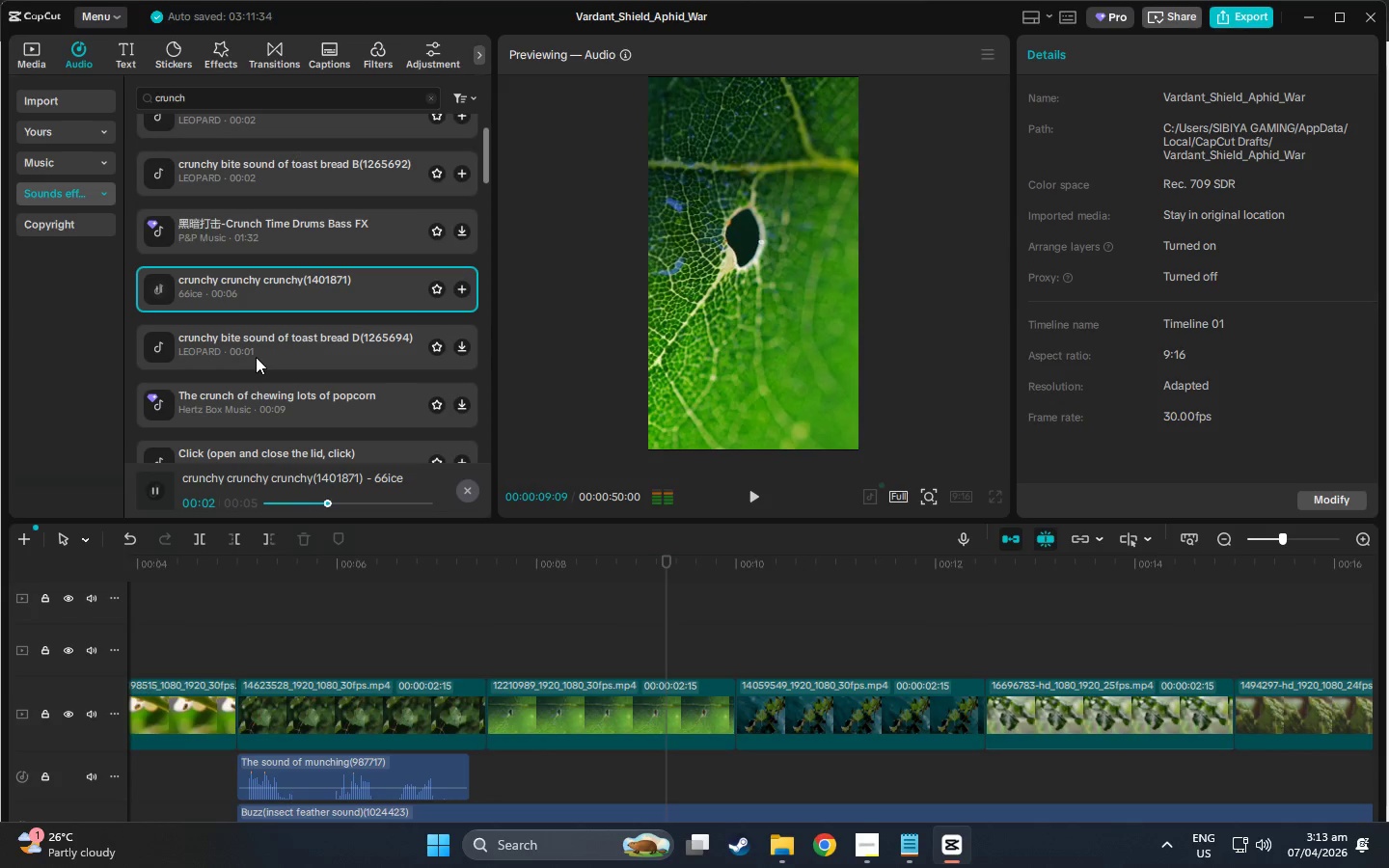 
left_click([256, 357])
 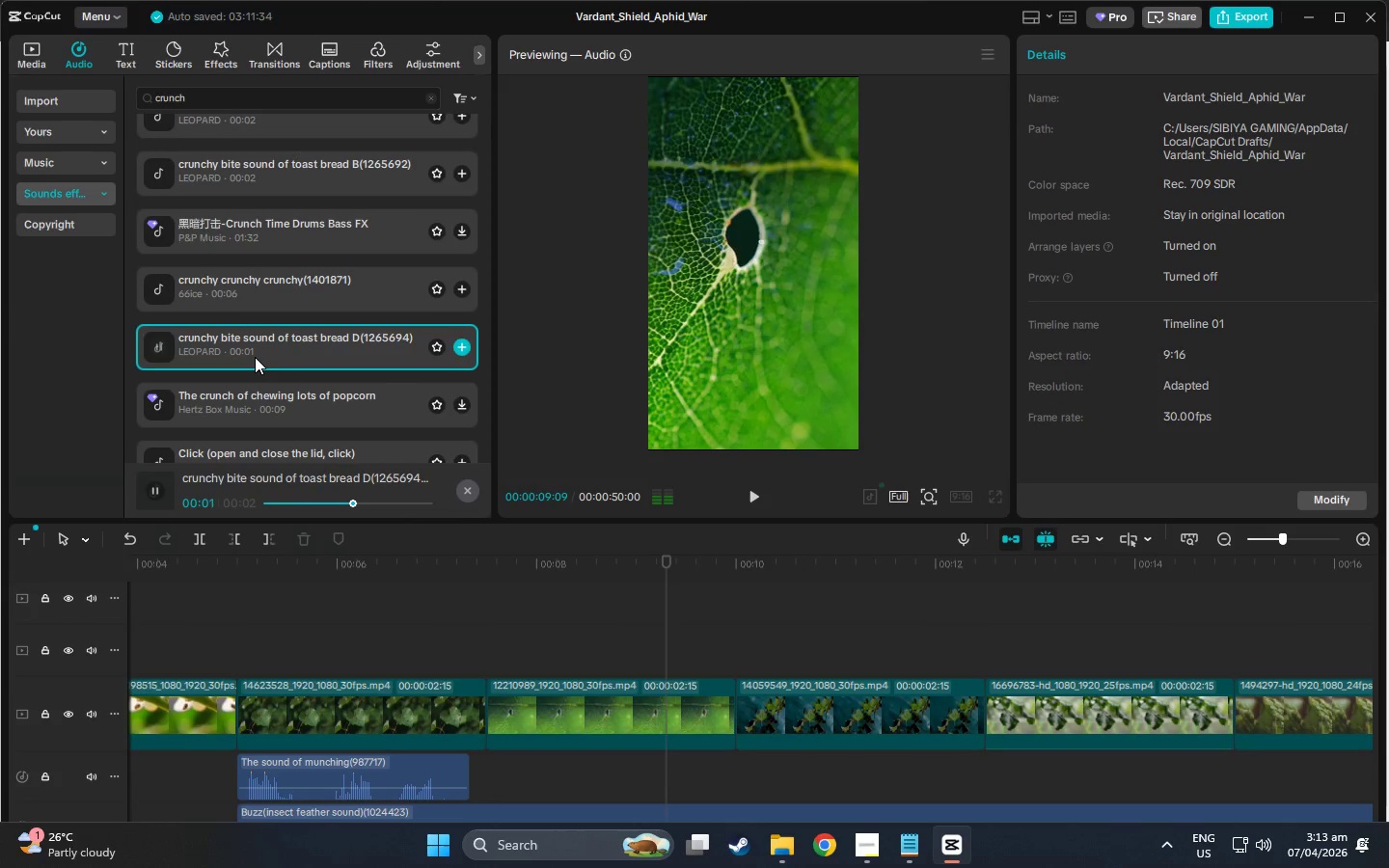 
scroll: coordinate [280, 402], scroll_direction: down, amount: 2.0
 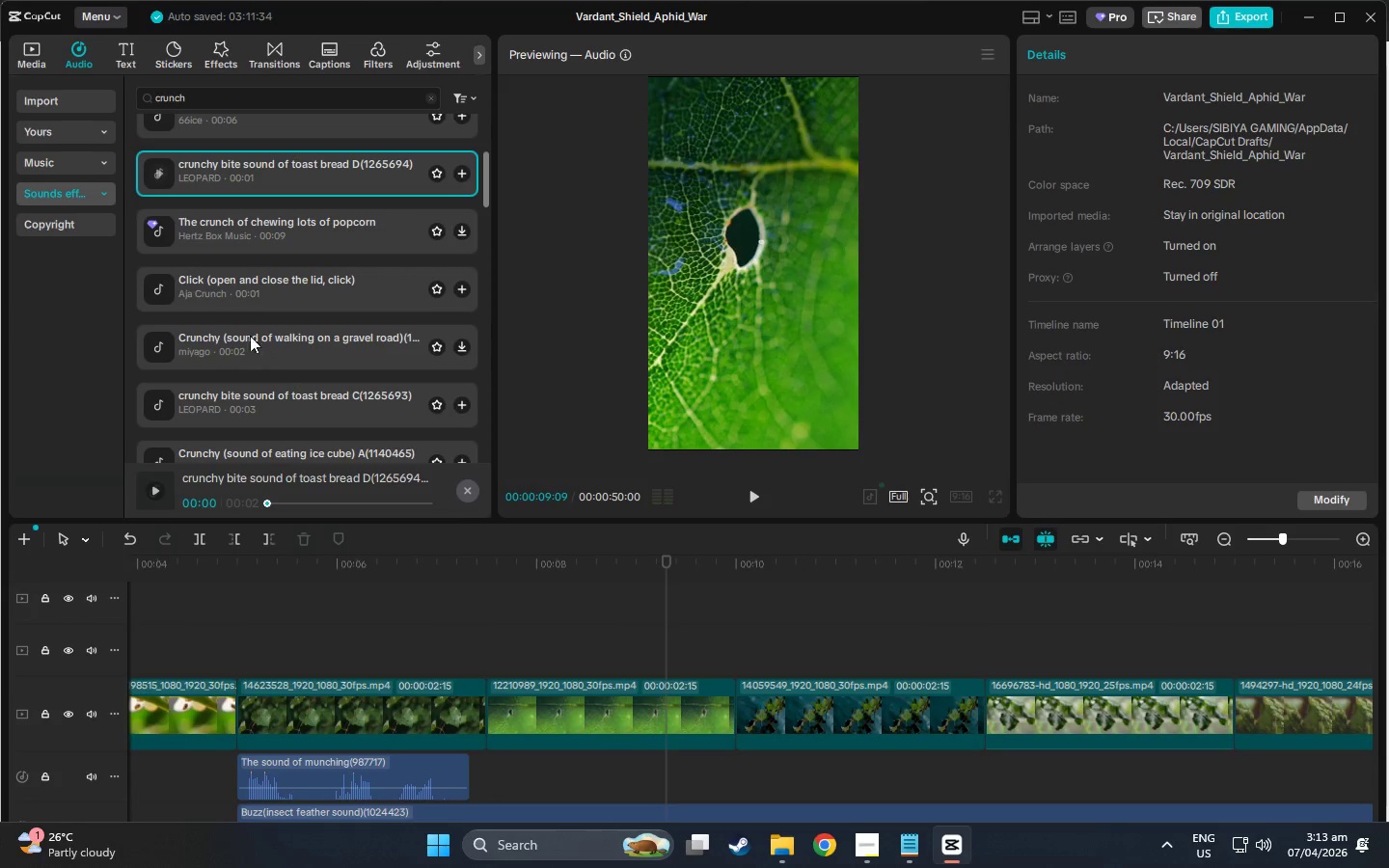 
left_click([245, 306])
 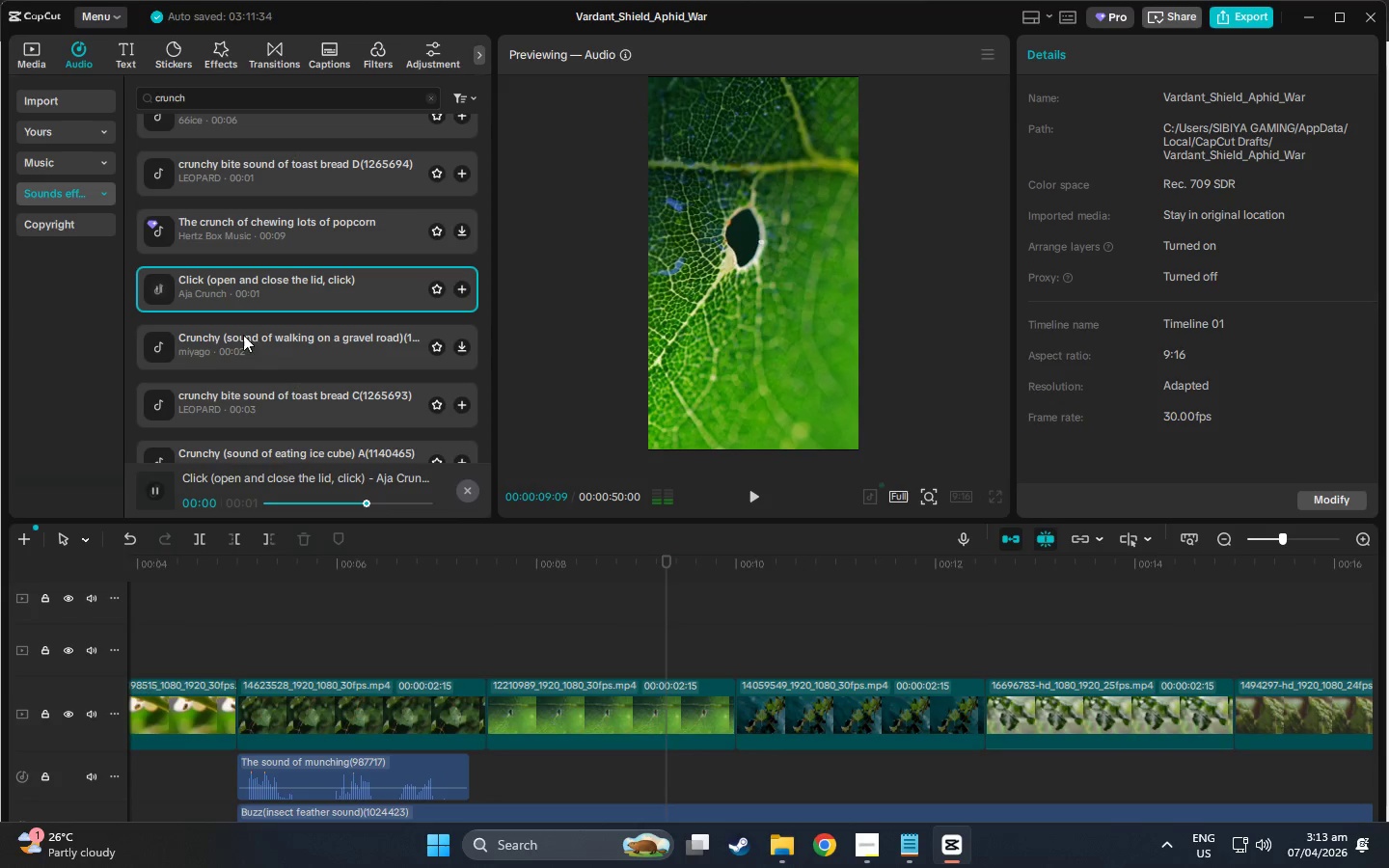 
left_click([243, 339])
 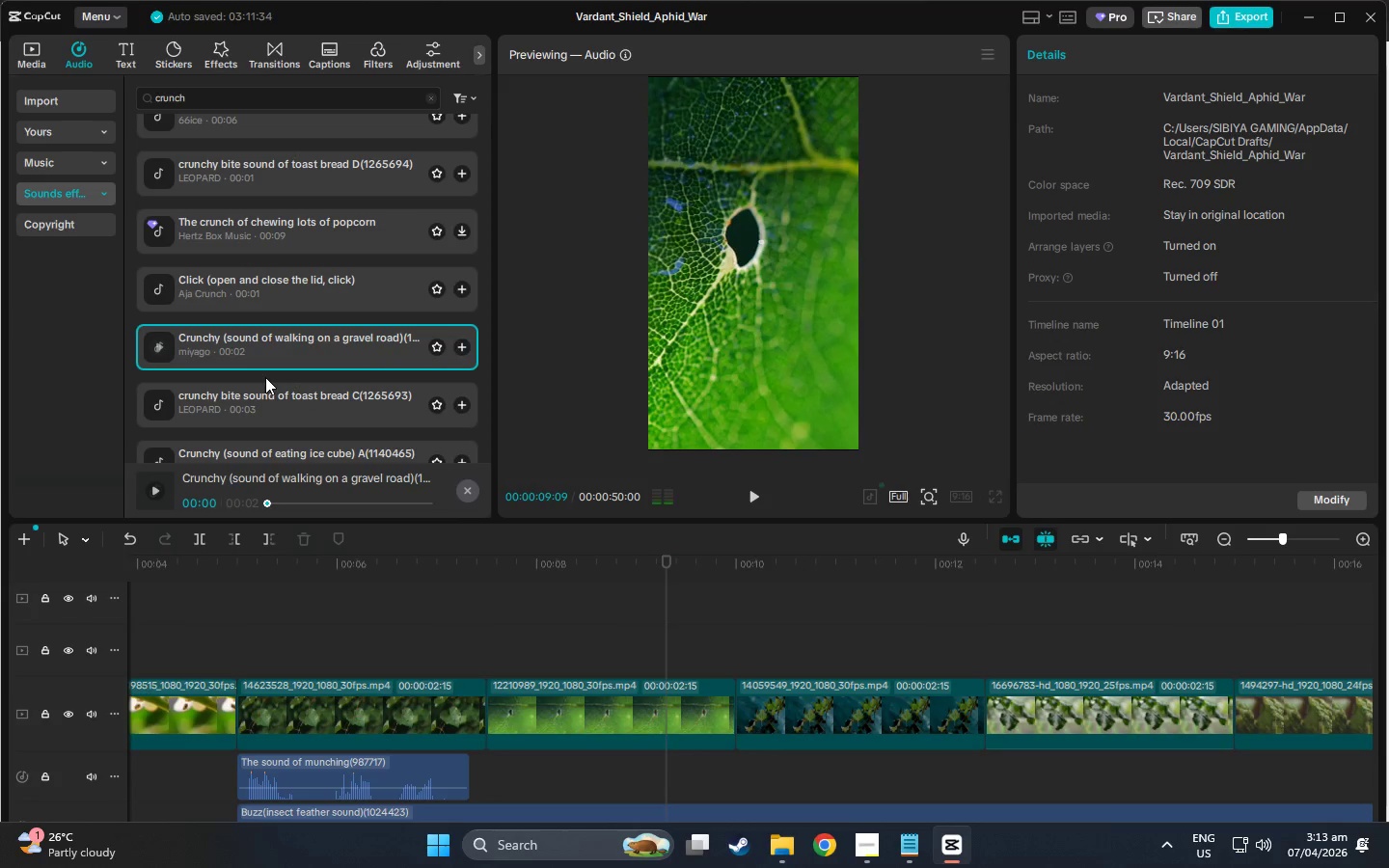 
left_click([272, 420])
 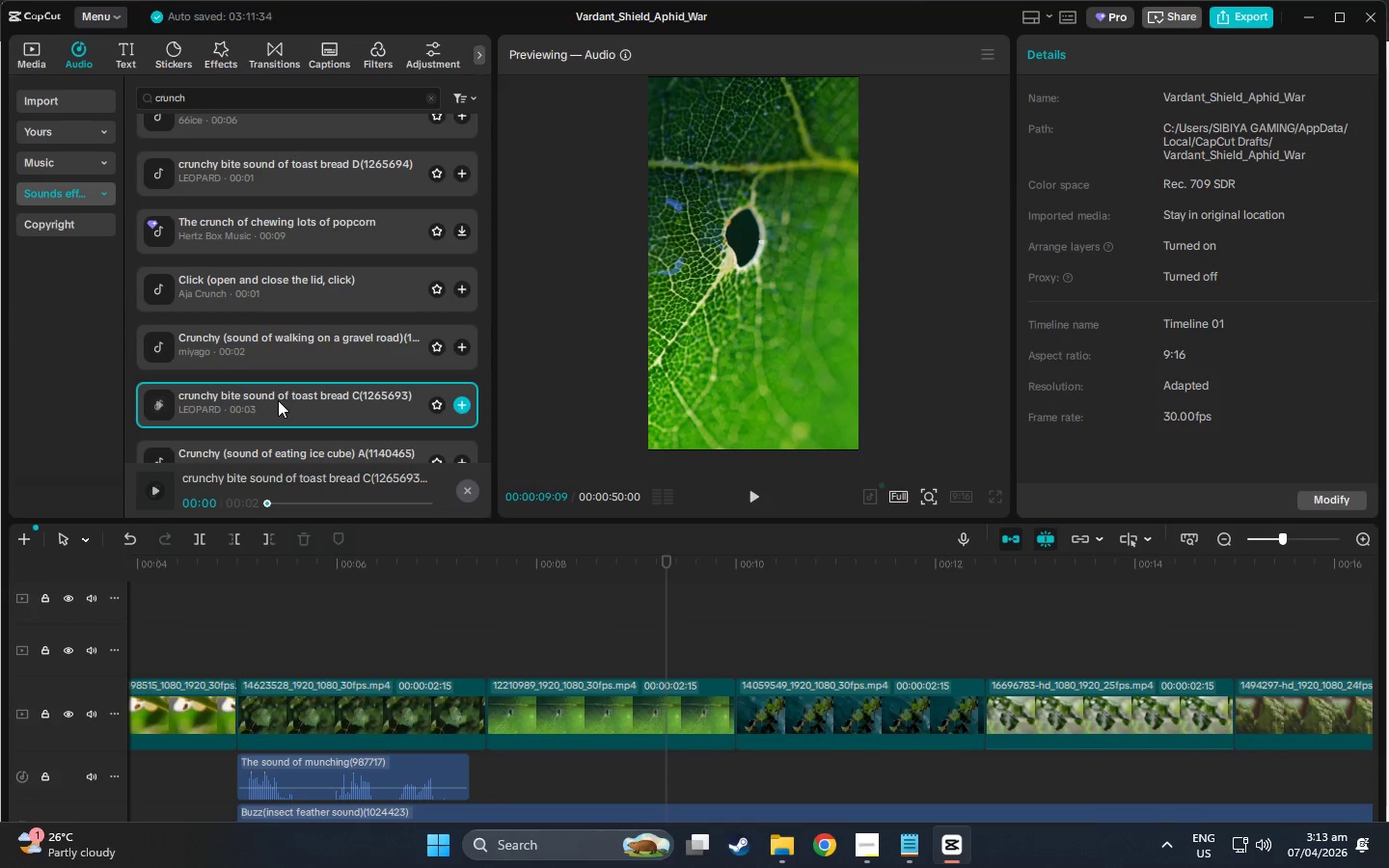 
scroll: coordinate [257, 377], scroll_direction: down, amount: 2.0
 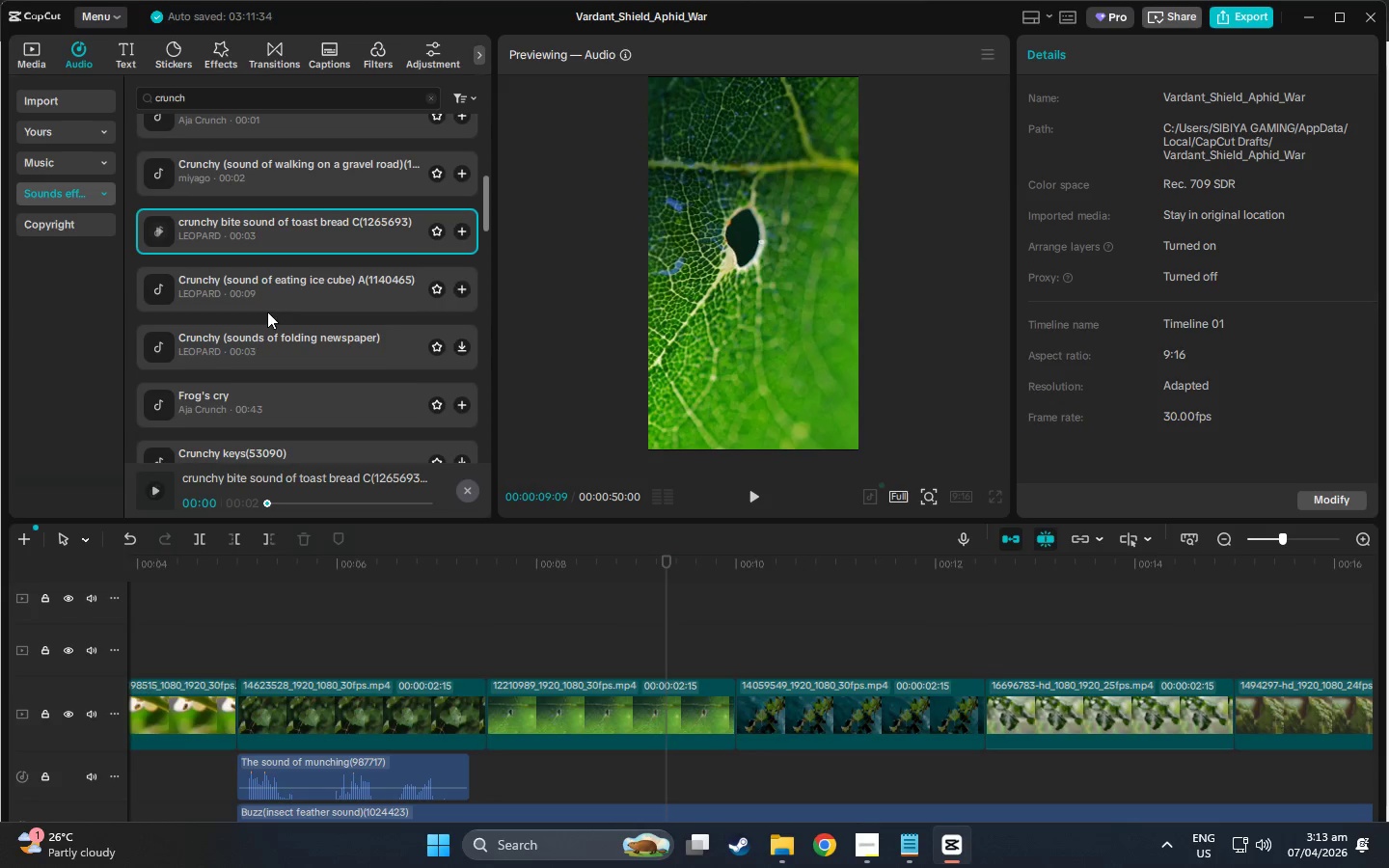 
left_click([270, 280])
 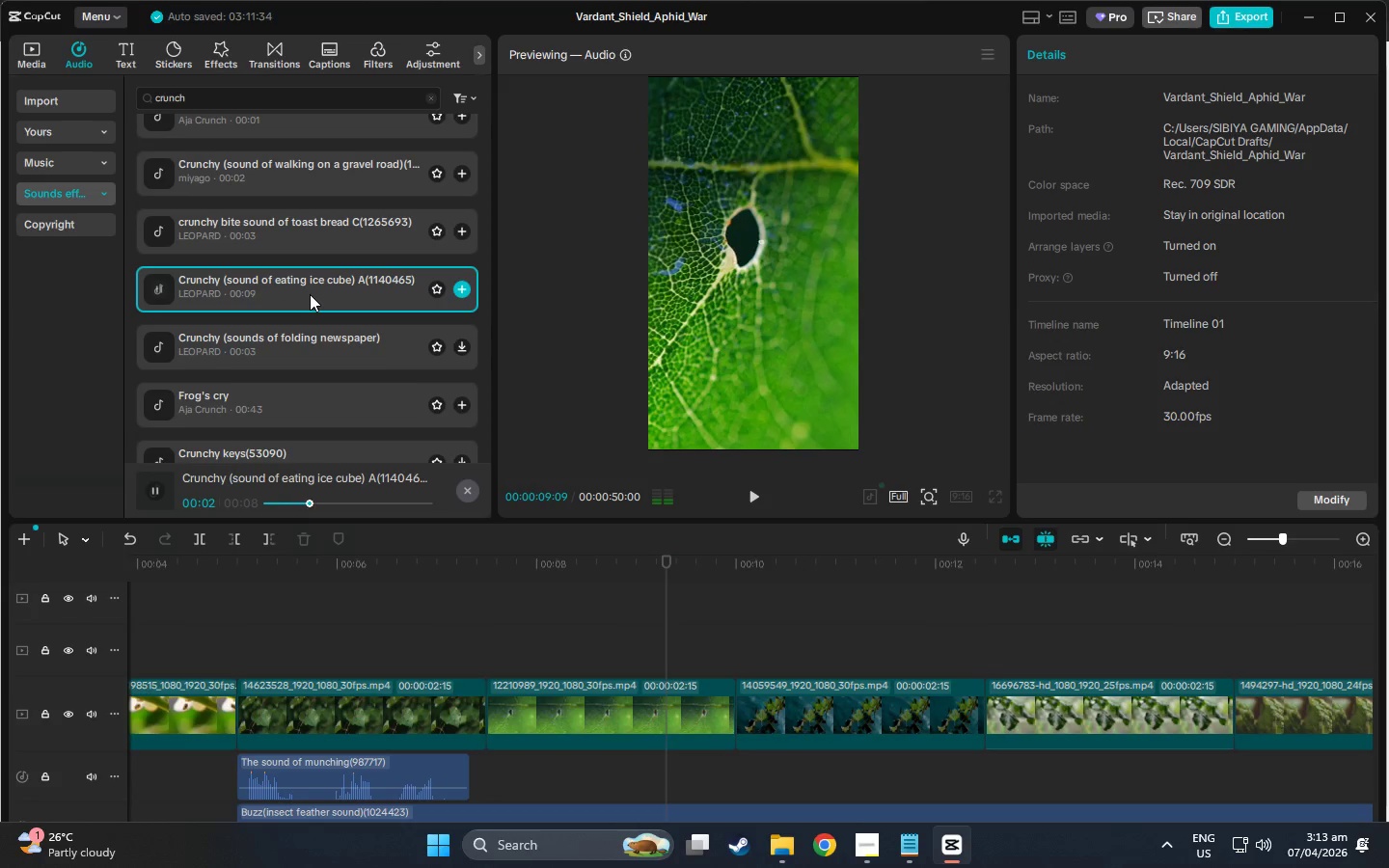 
left_click([276, 350])
 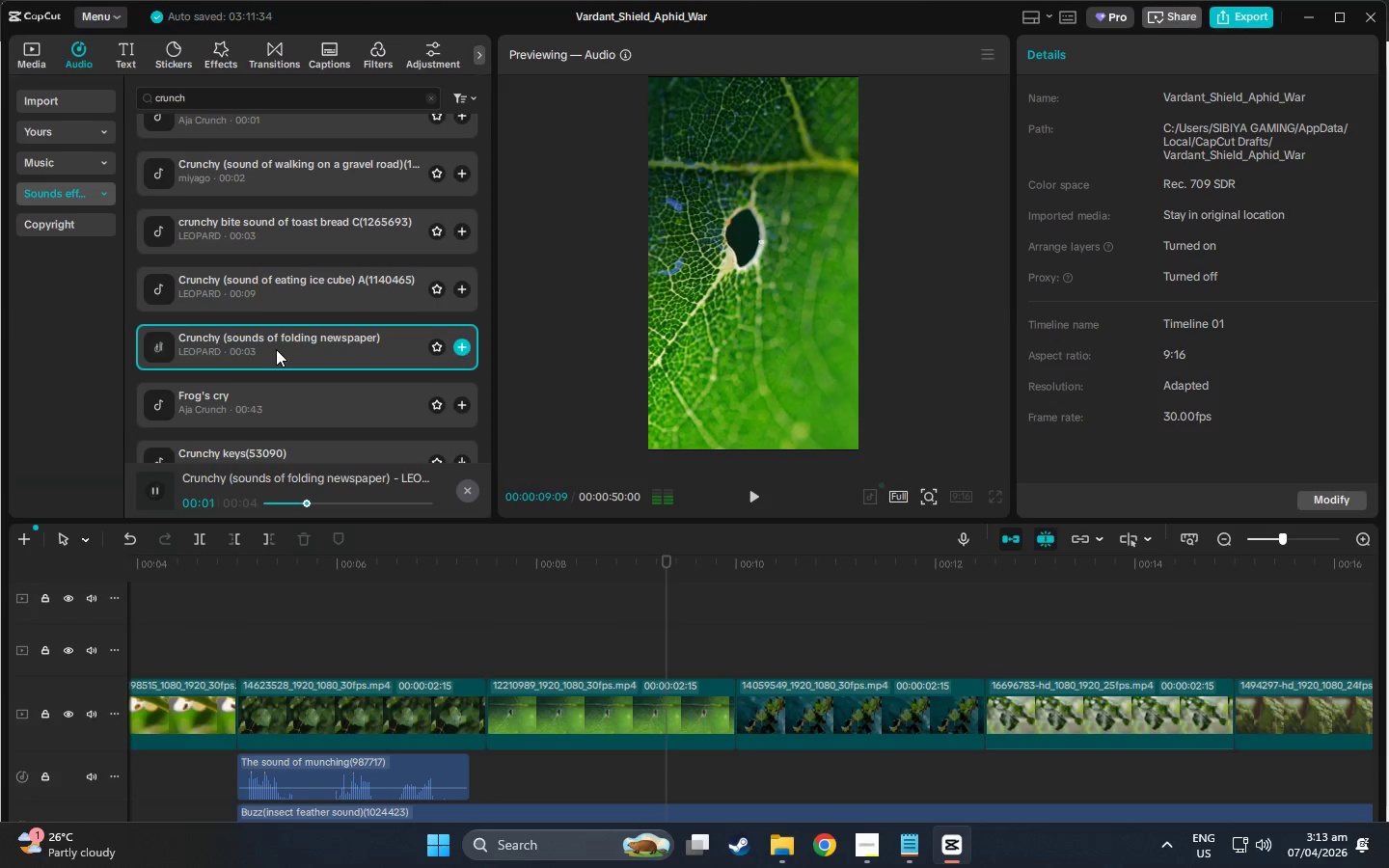 
scroll: coordinate [276, 349], scroll_direction: down, amount: 1.0
 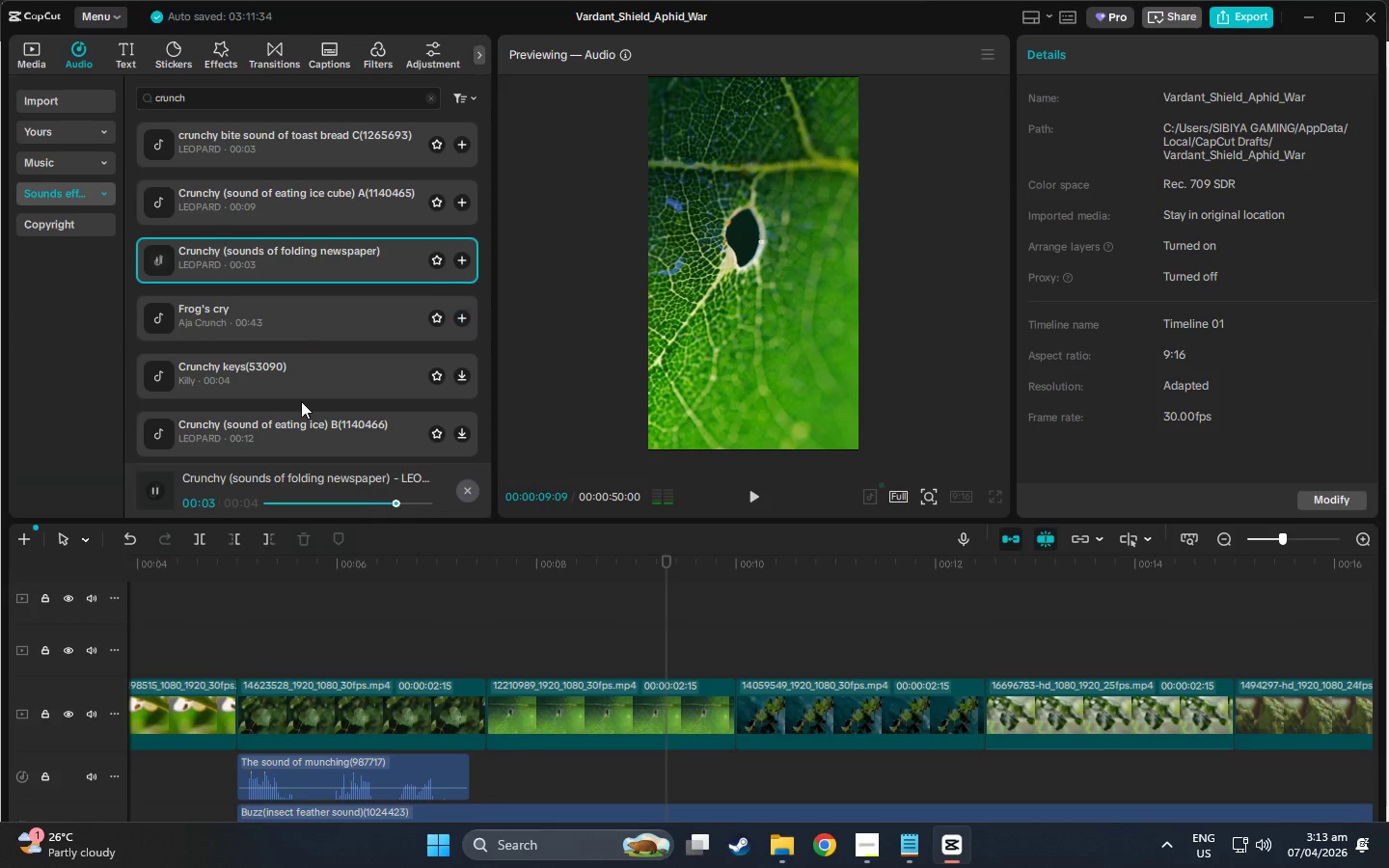 
left_click([301, 356])
 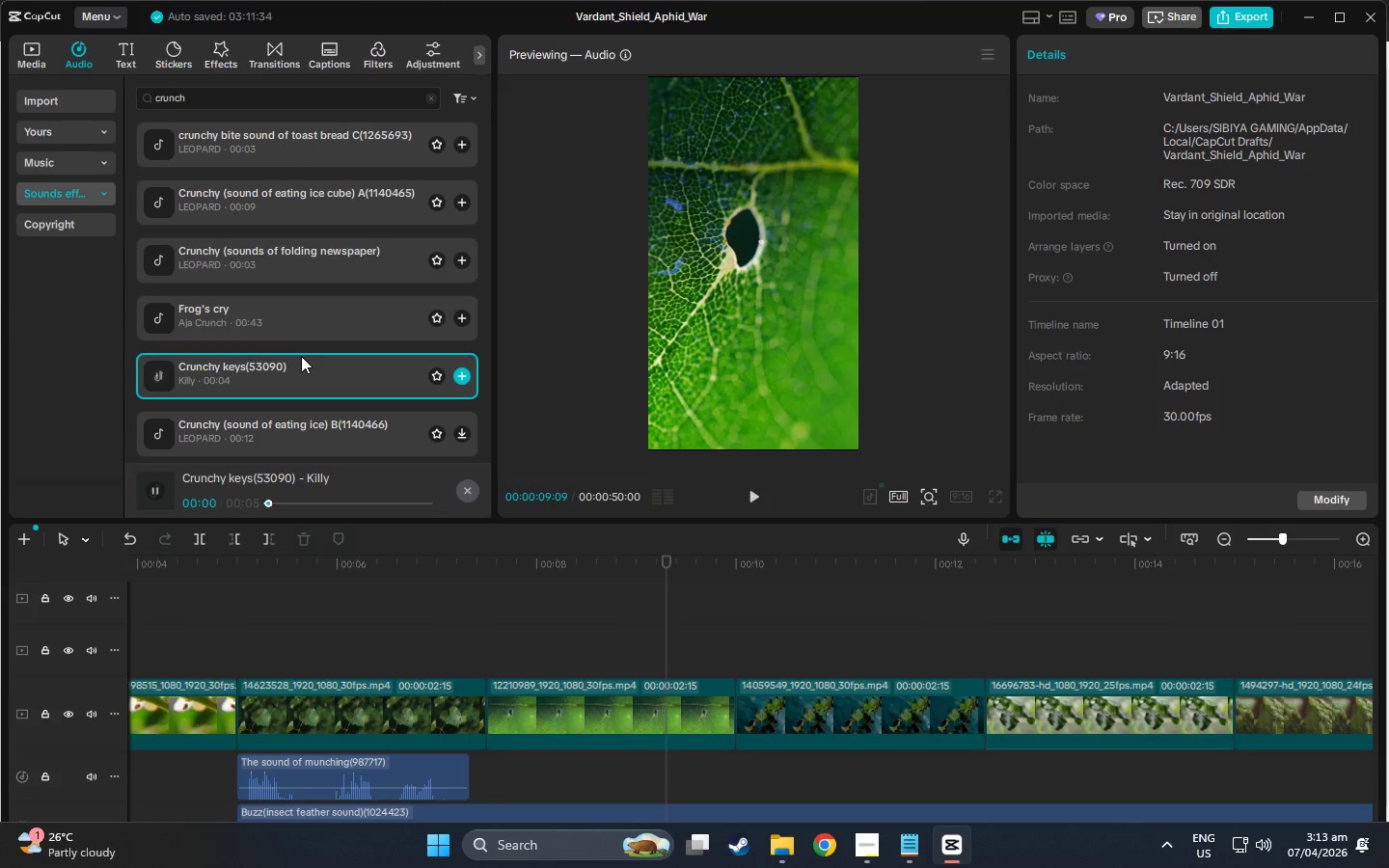 
scroll: coordinate [301, 359], scroll_direction: down, amount: 1.0
 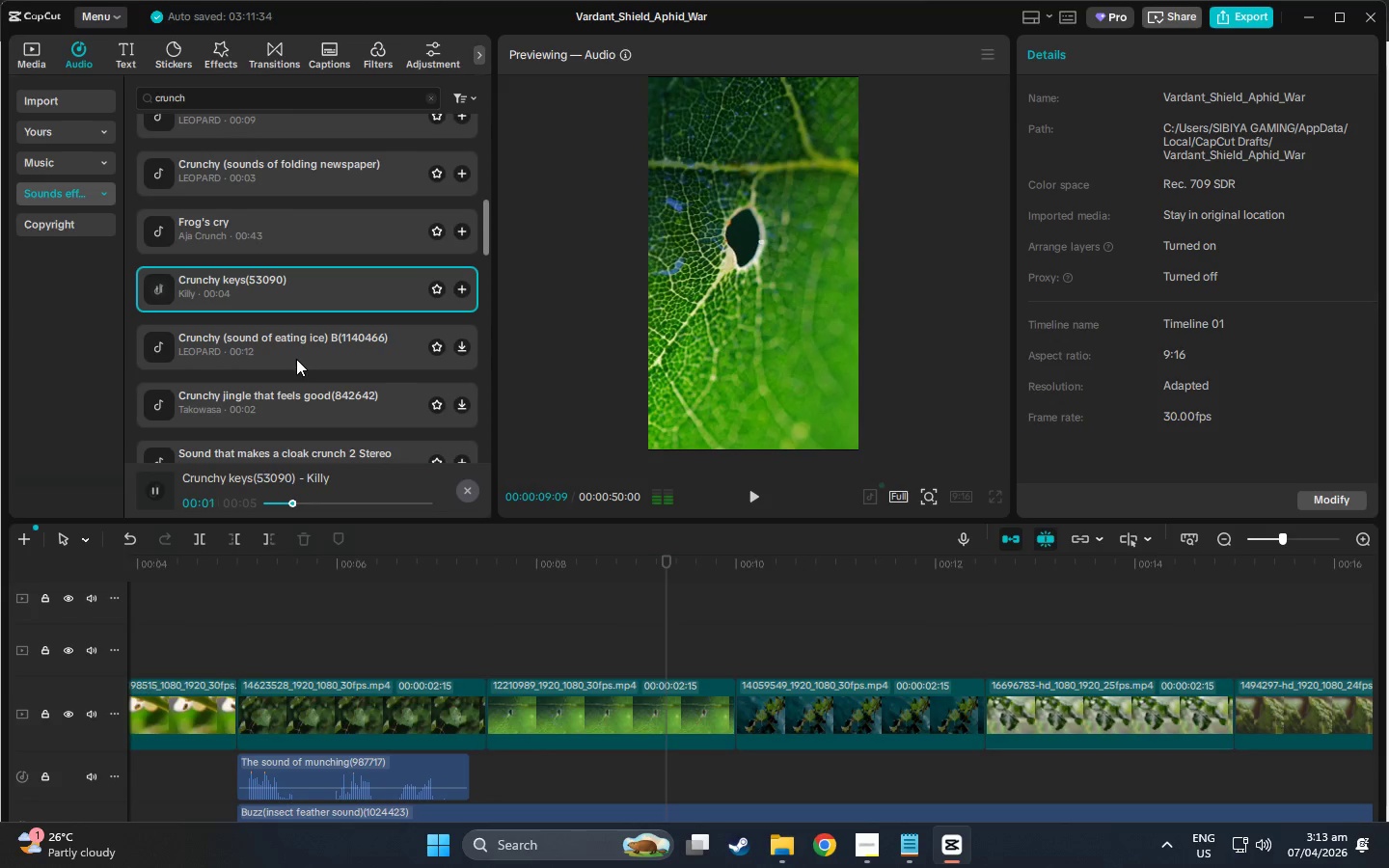 
left_click([290, 344])
 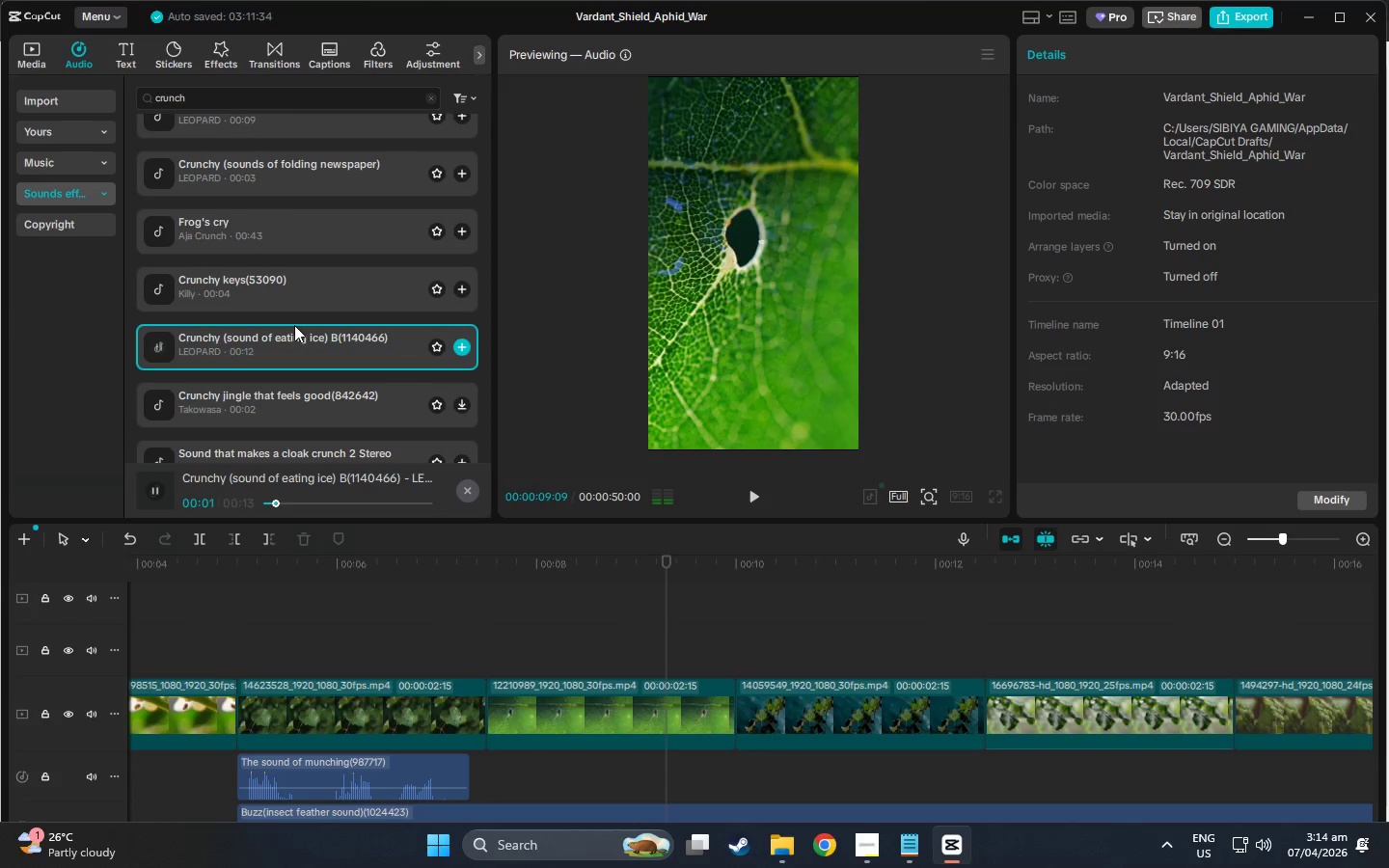 
scroll: coordinate [313, 345], scroll_direction: down, amount: 1.0
 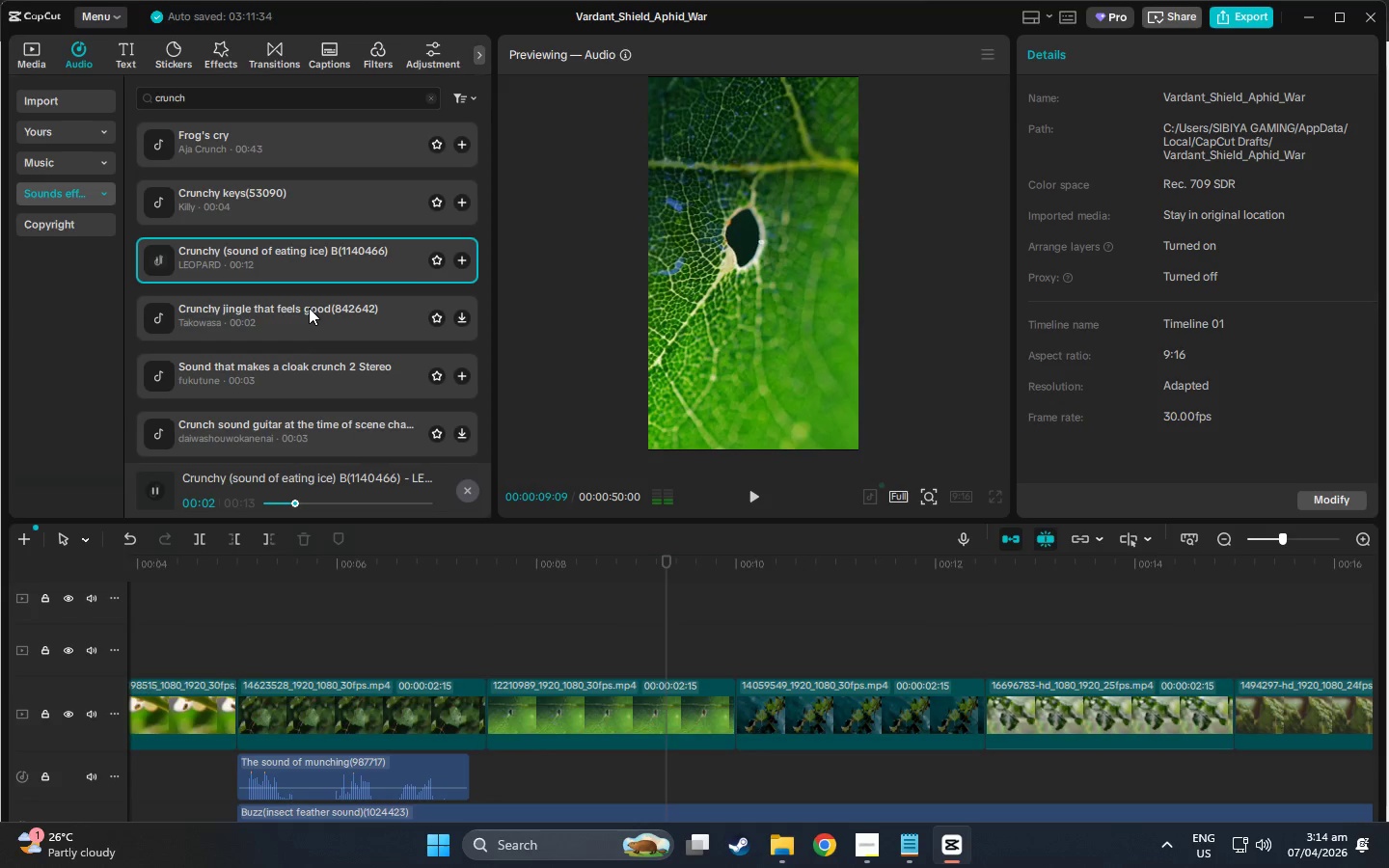 
left_click([309, 312])
 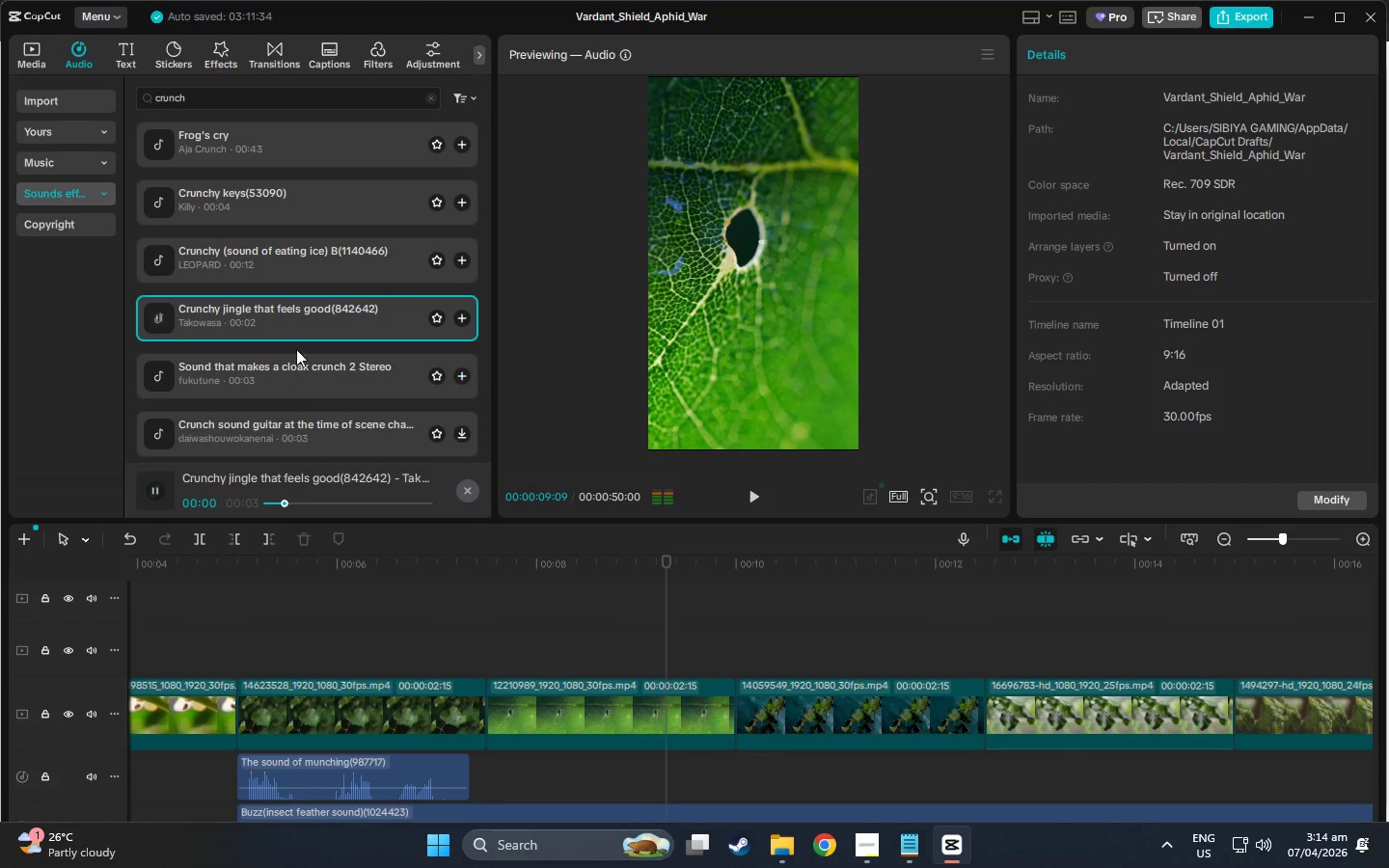 
left_click([302, 363])
 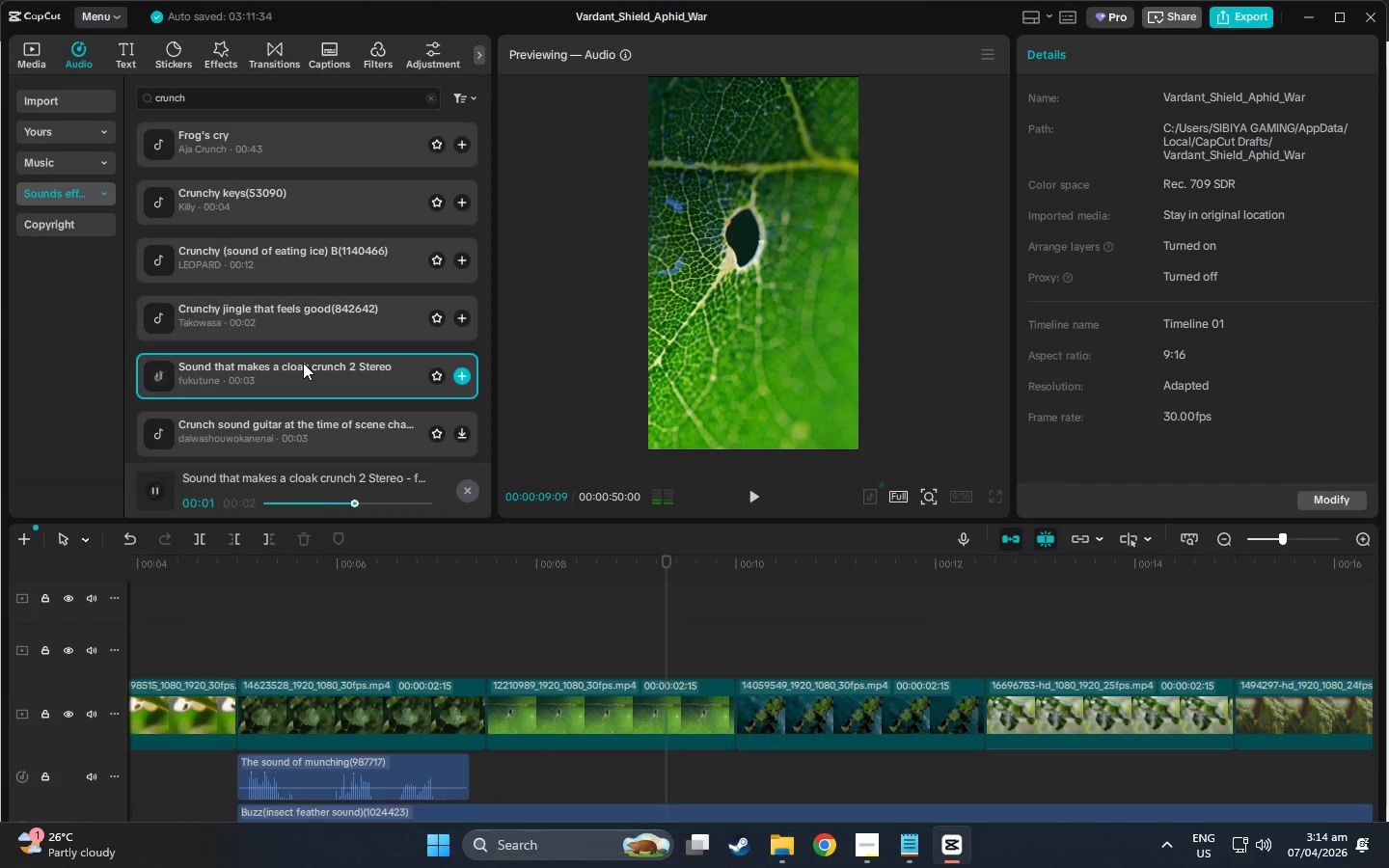 
scroll: coordinate [303, 363], scroll_direction: down, amount: 1.0
 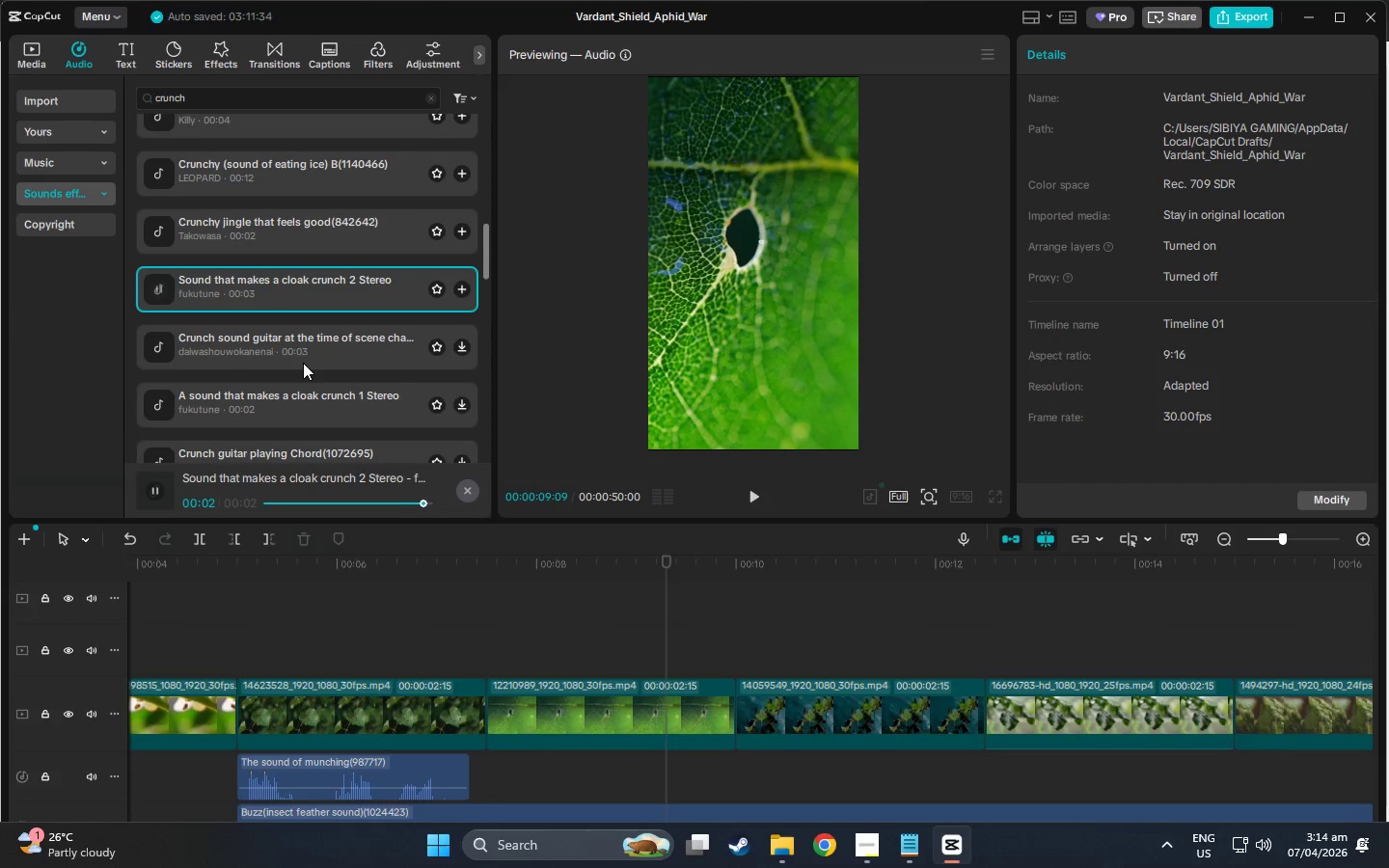 
left_click([303, 363])
 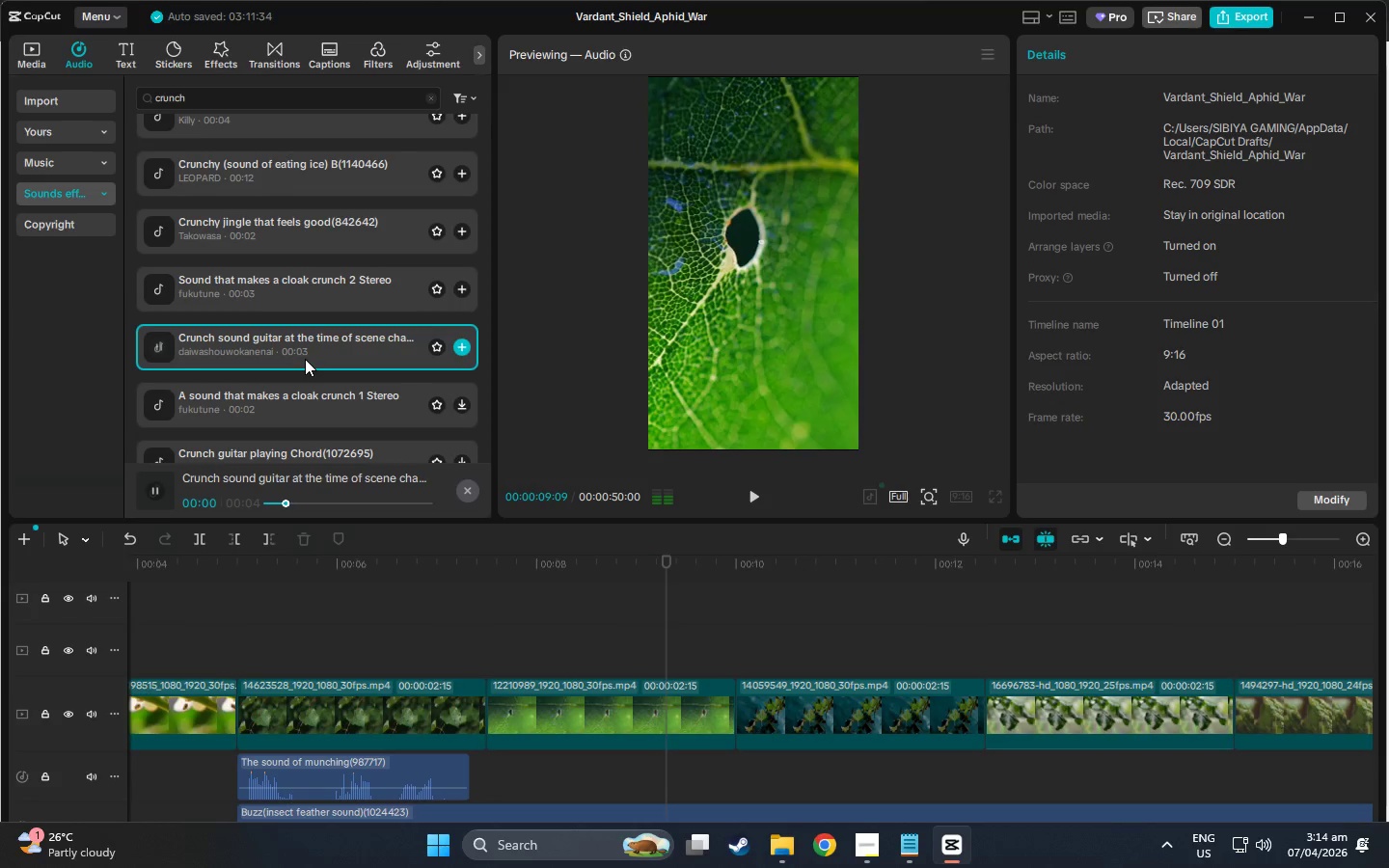 
scroll: coordinate [308, 352], scroll_direction: down, amount: 2.0
 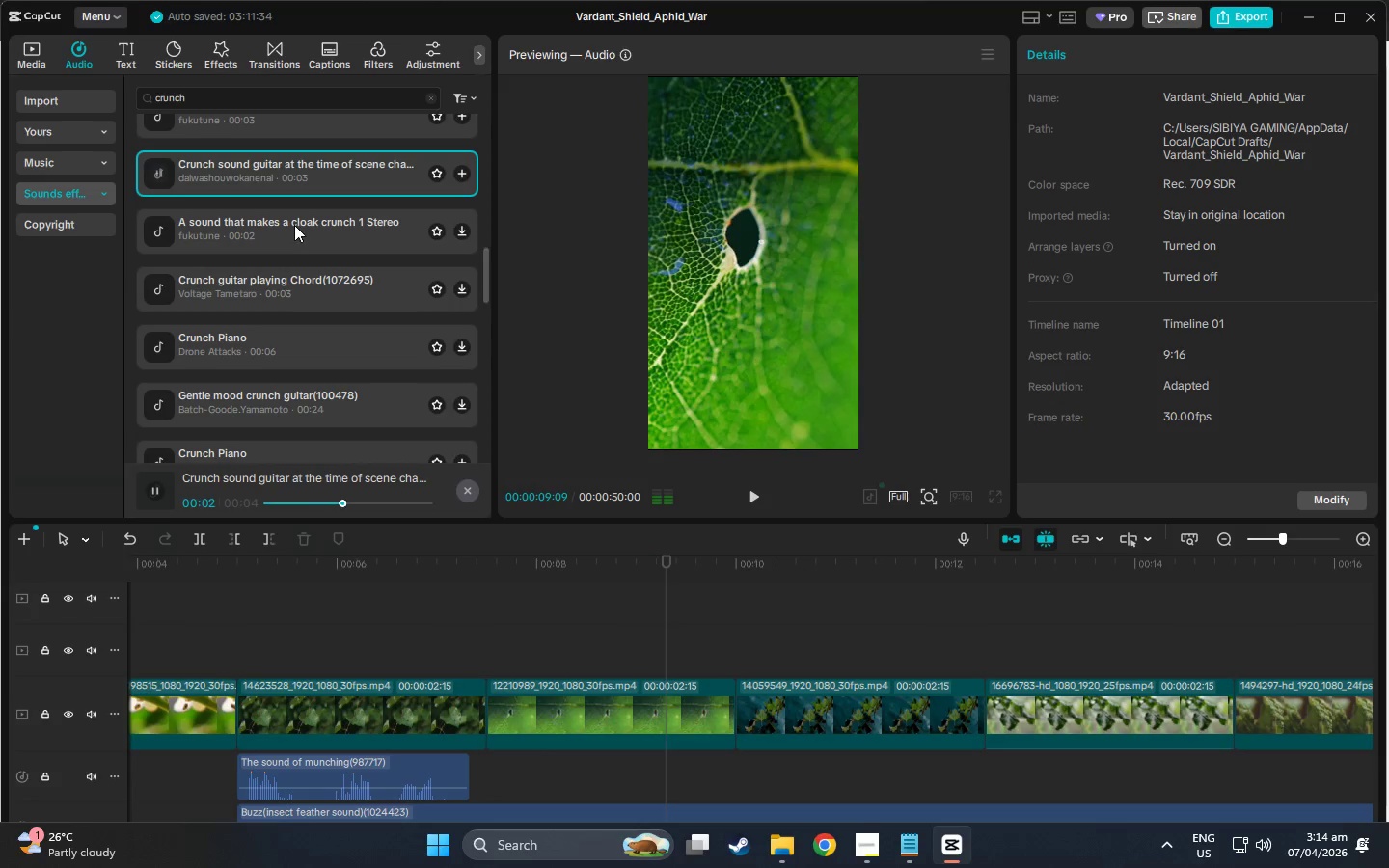 
left_click([282, 177])
 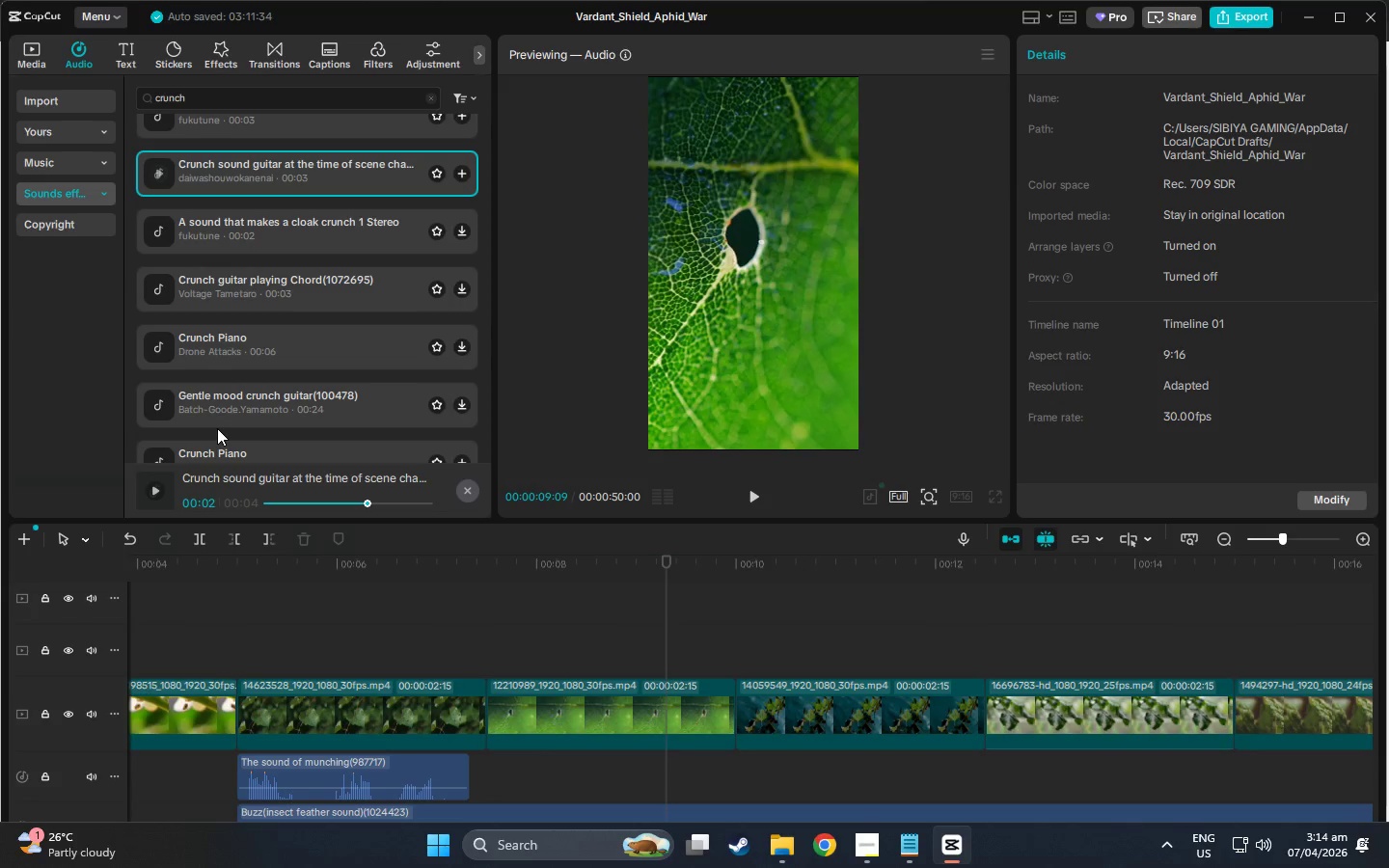 
wait(13.67)
 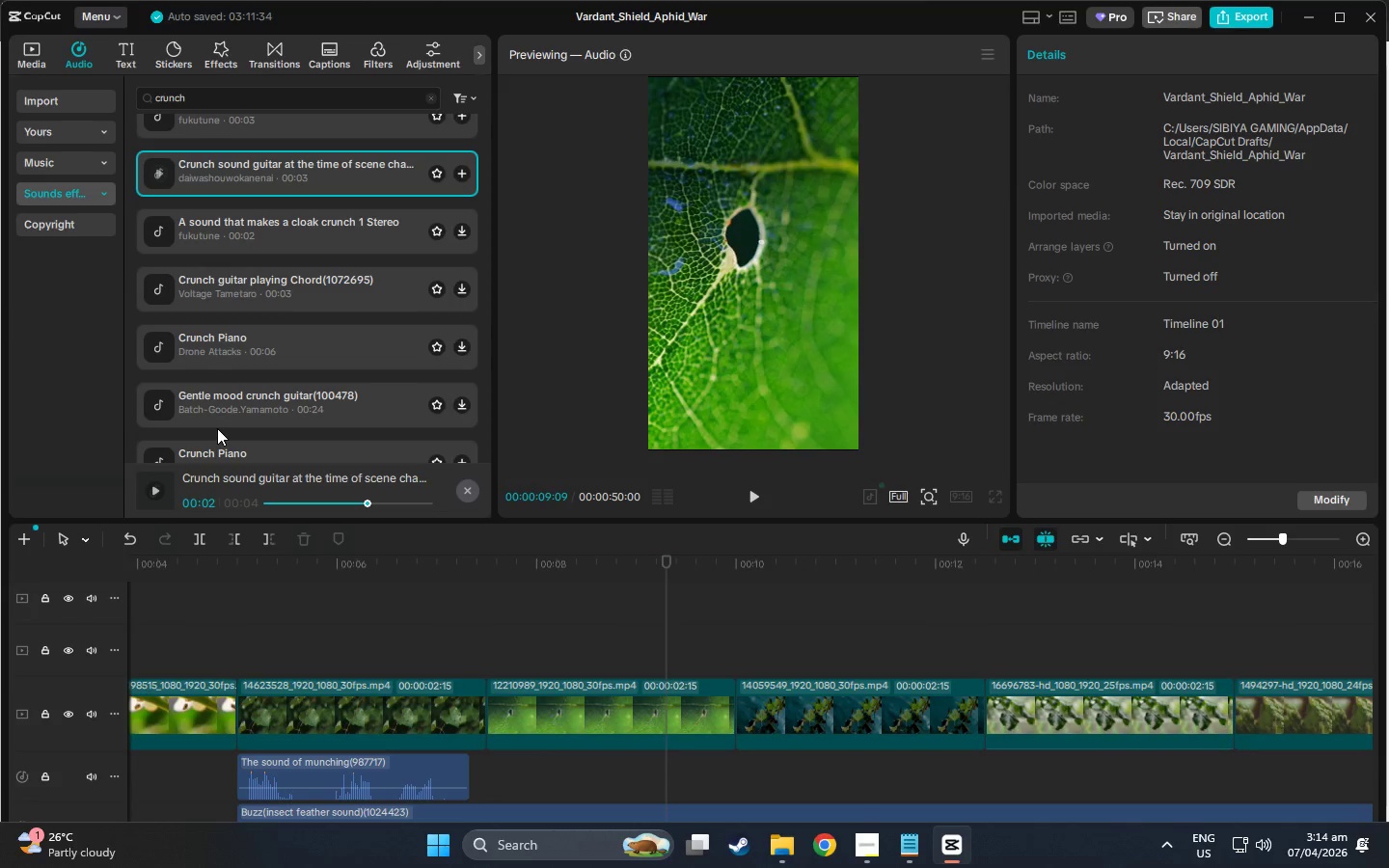 
left_click([256, 239])
 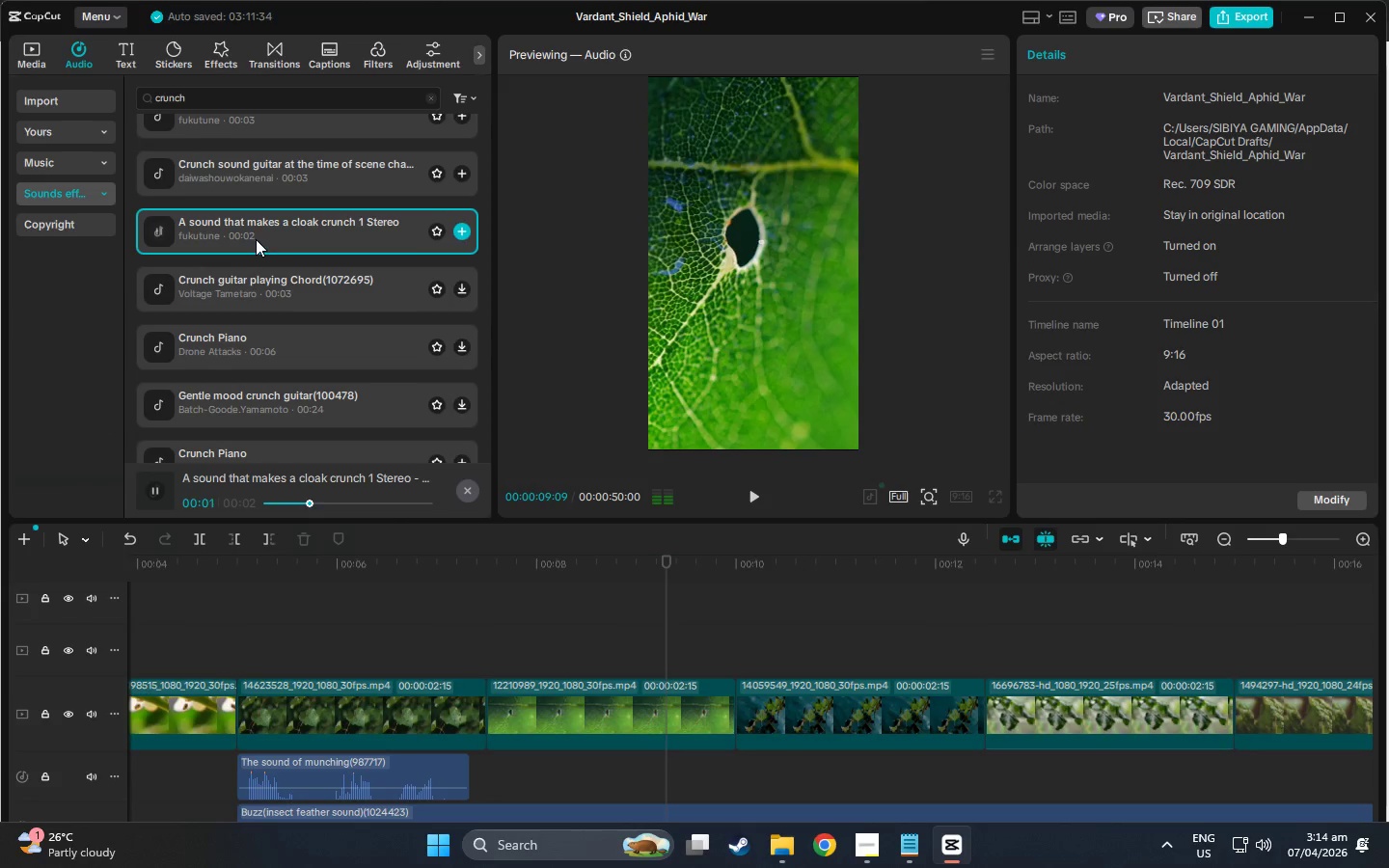 
left_click([257, 292])
 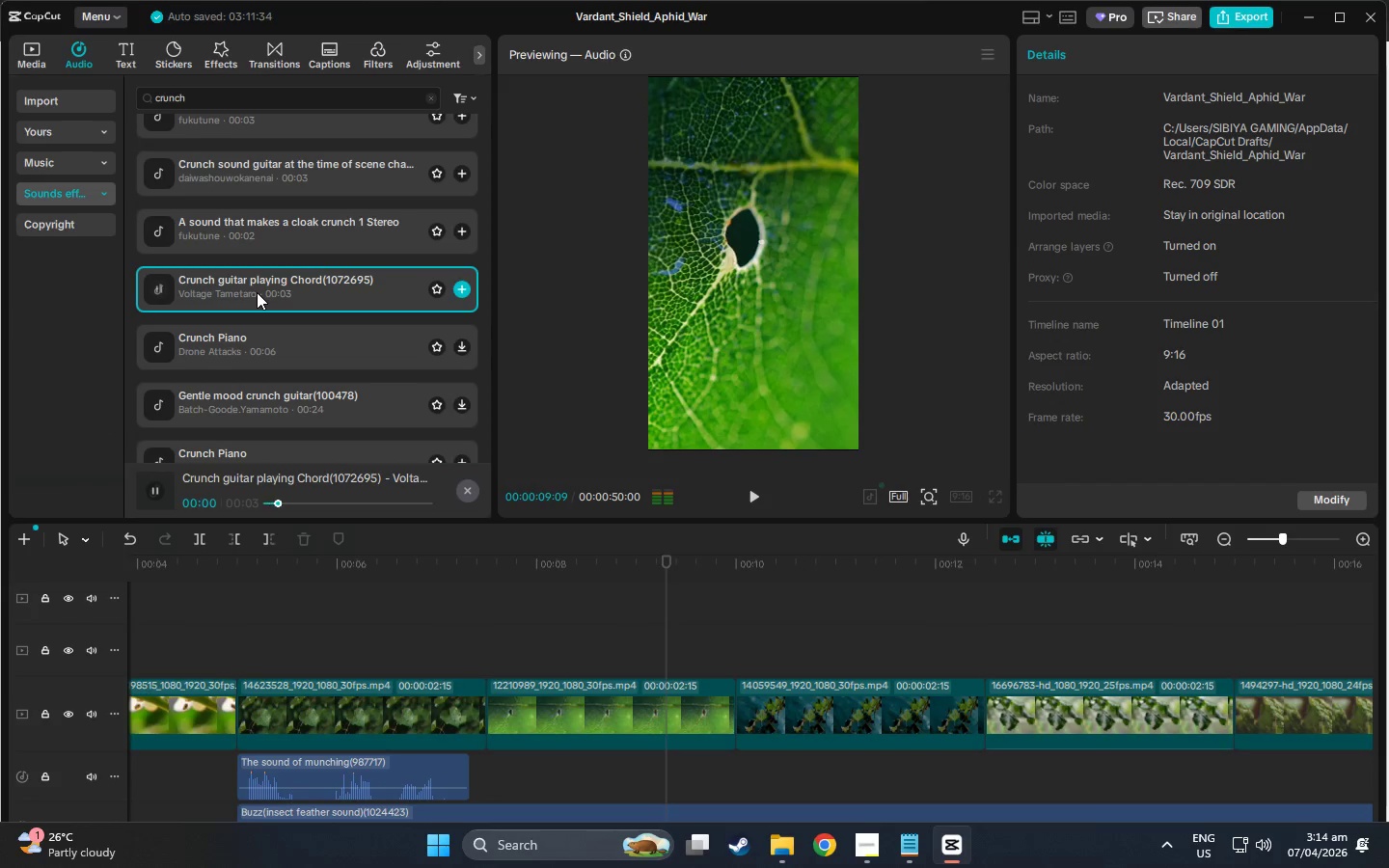 
left_click([257, 292])
 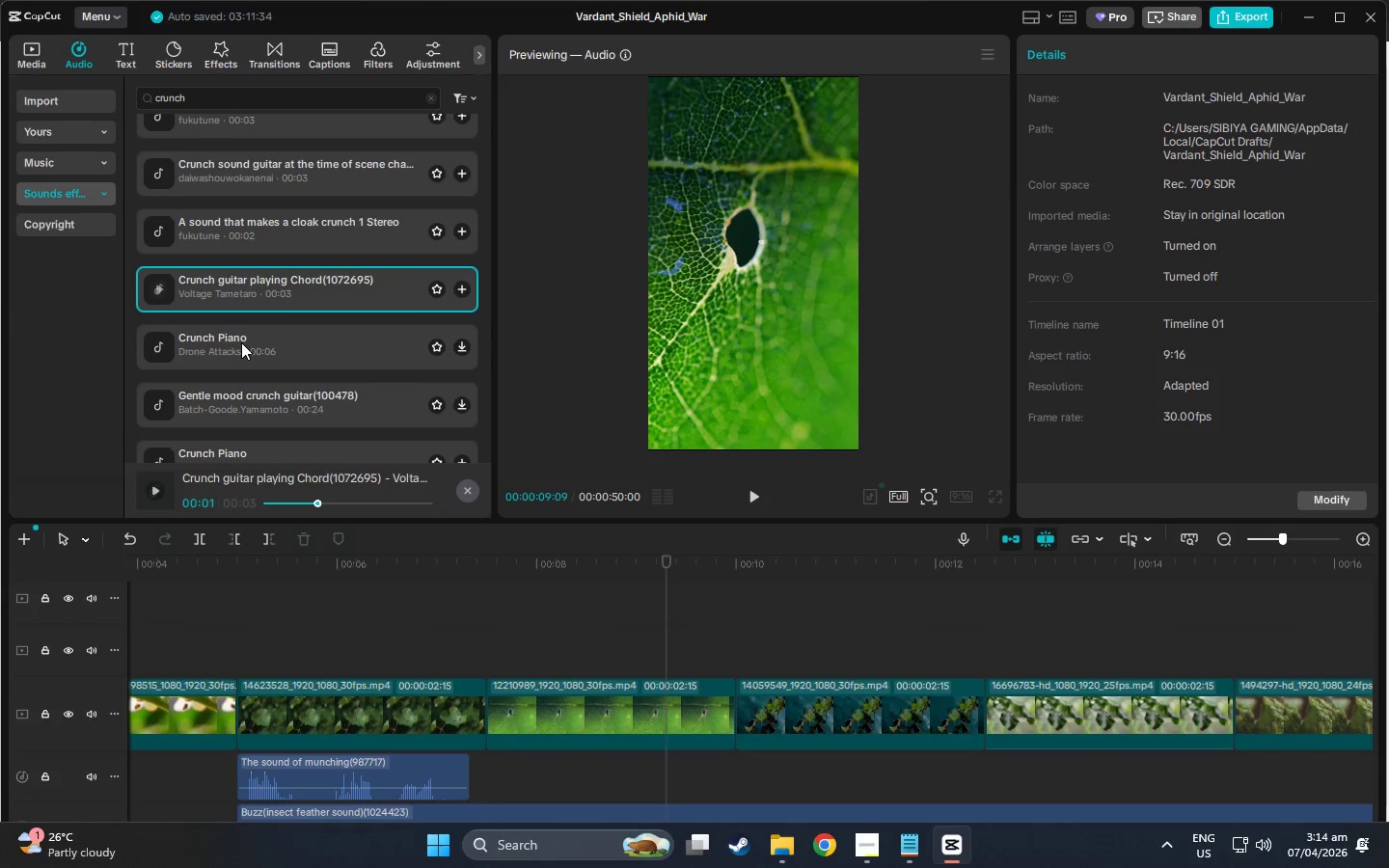 
left_click([241, 342])
 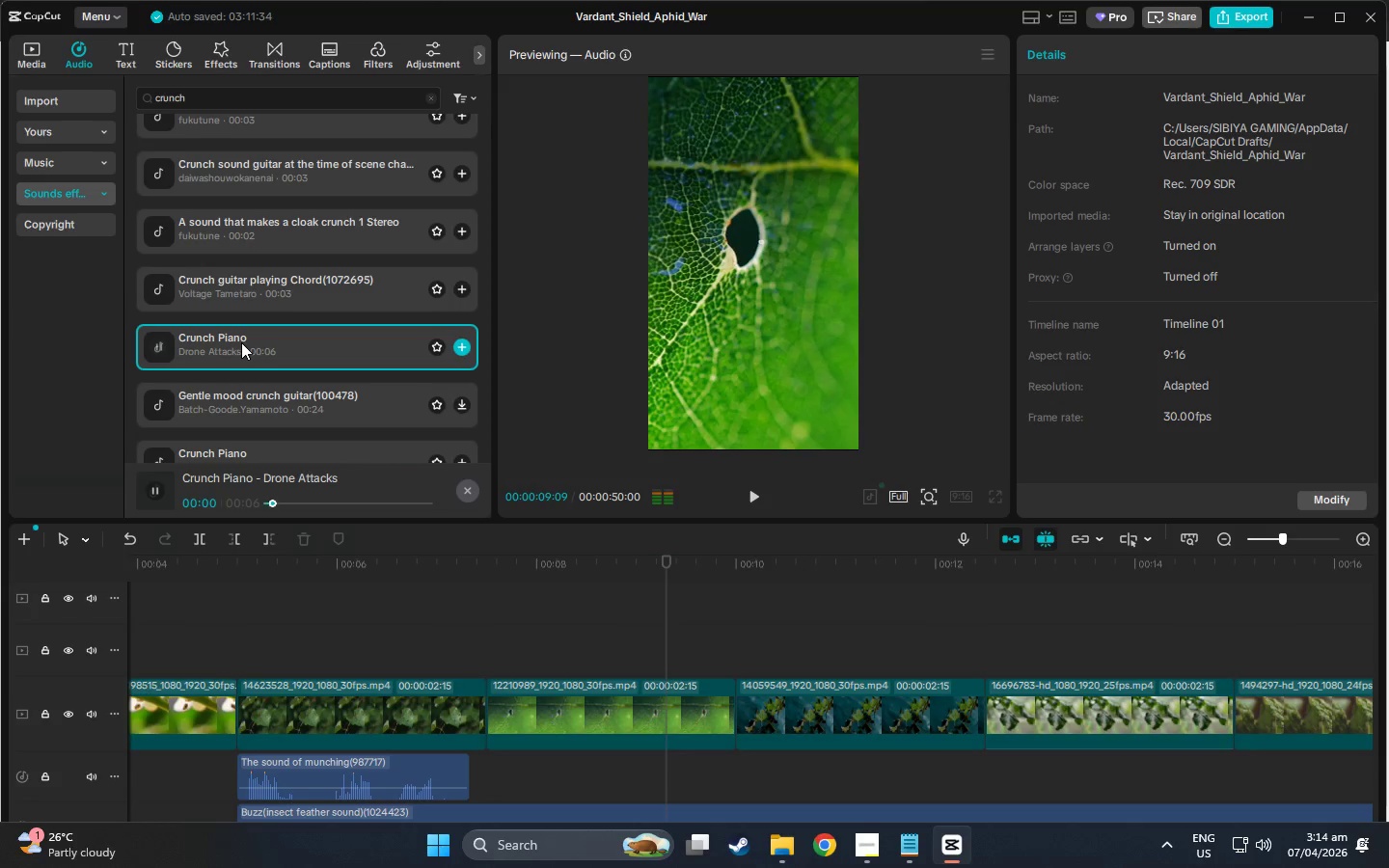 
left_click([241, 342])
 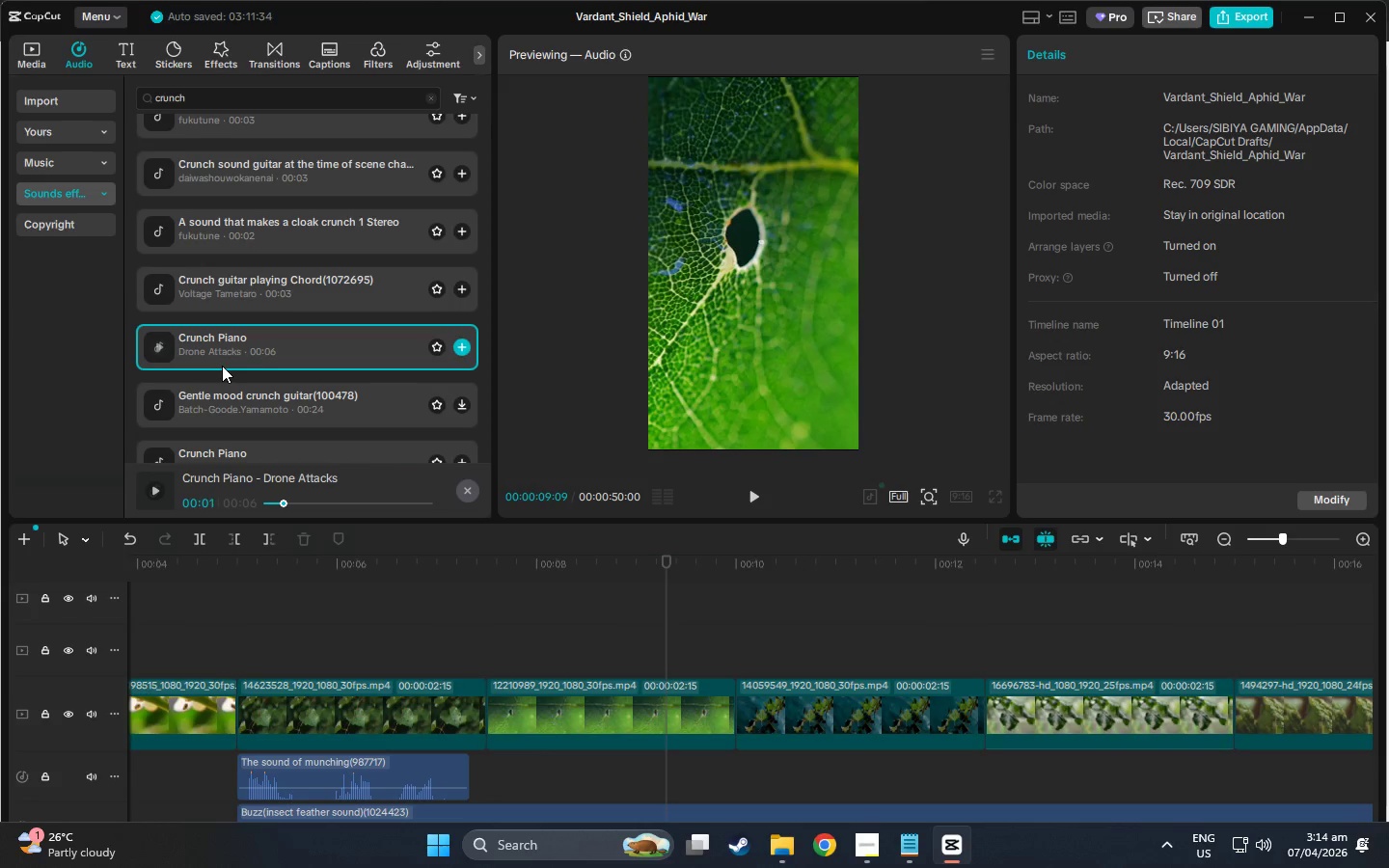 
scroll: coordinate [222, 366], scroll_direction: down, amount: 1.0
 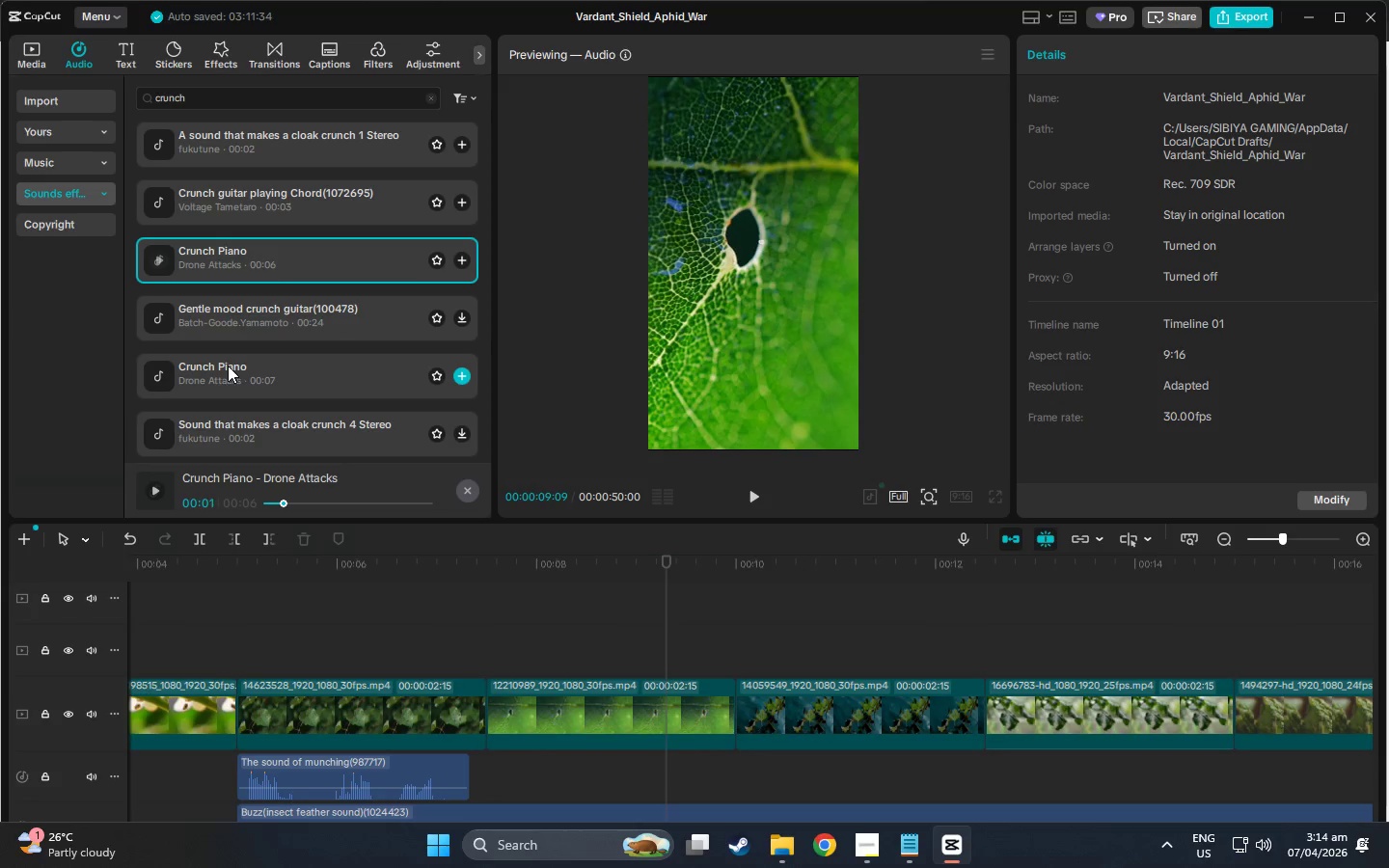 
left_click([220, 319])
 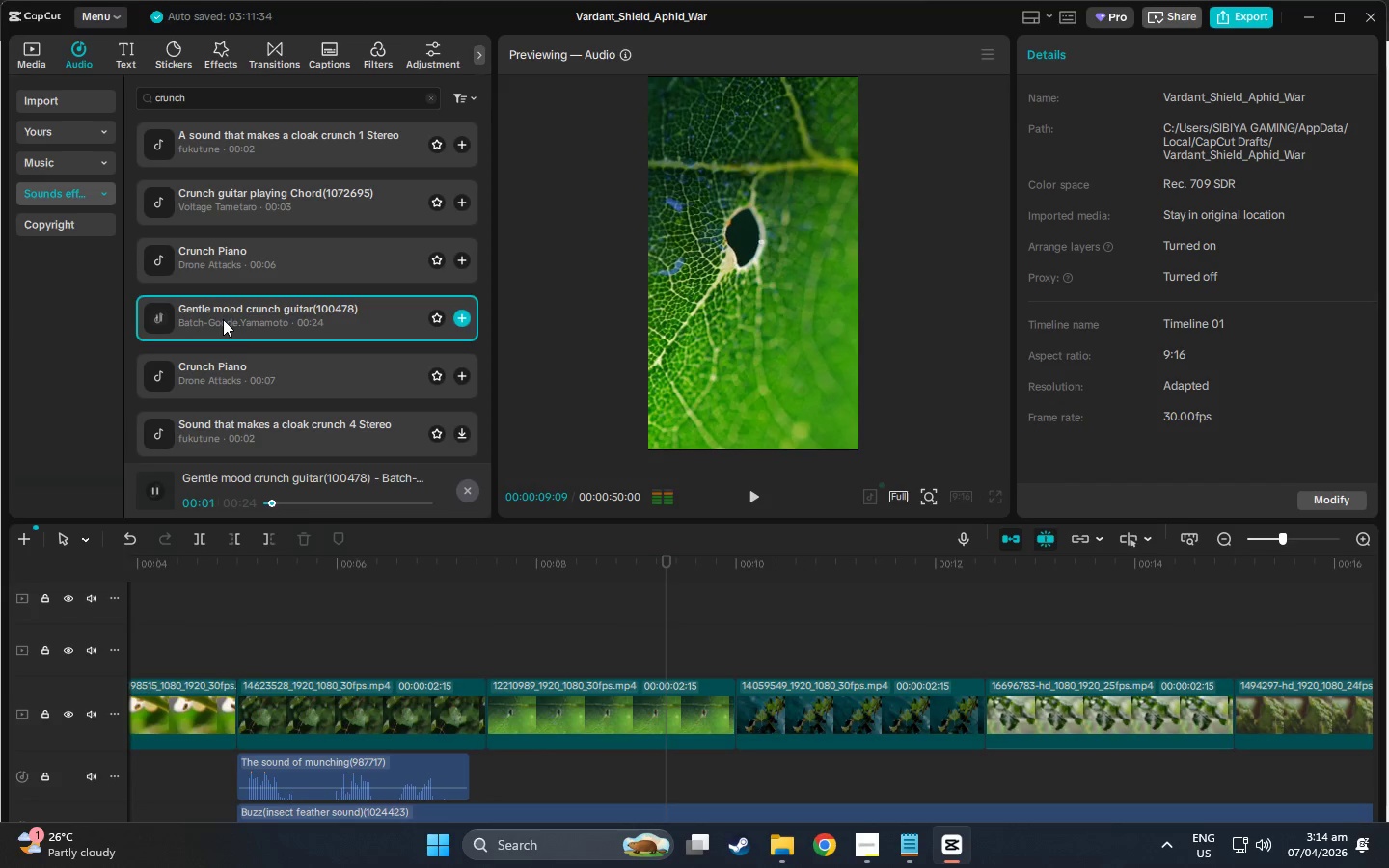 
left_click([250, 391])
 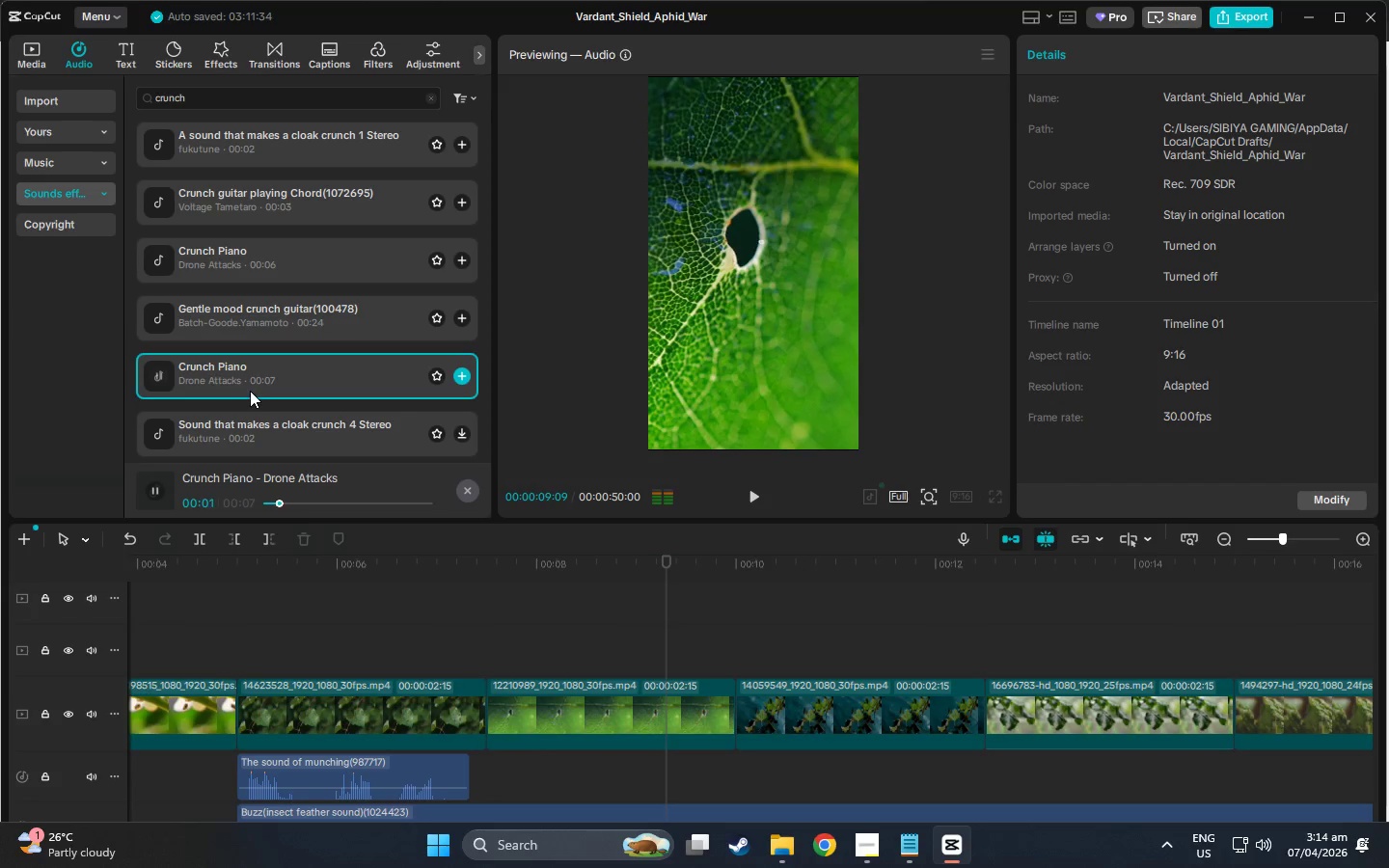 
left_click([257, 420])
 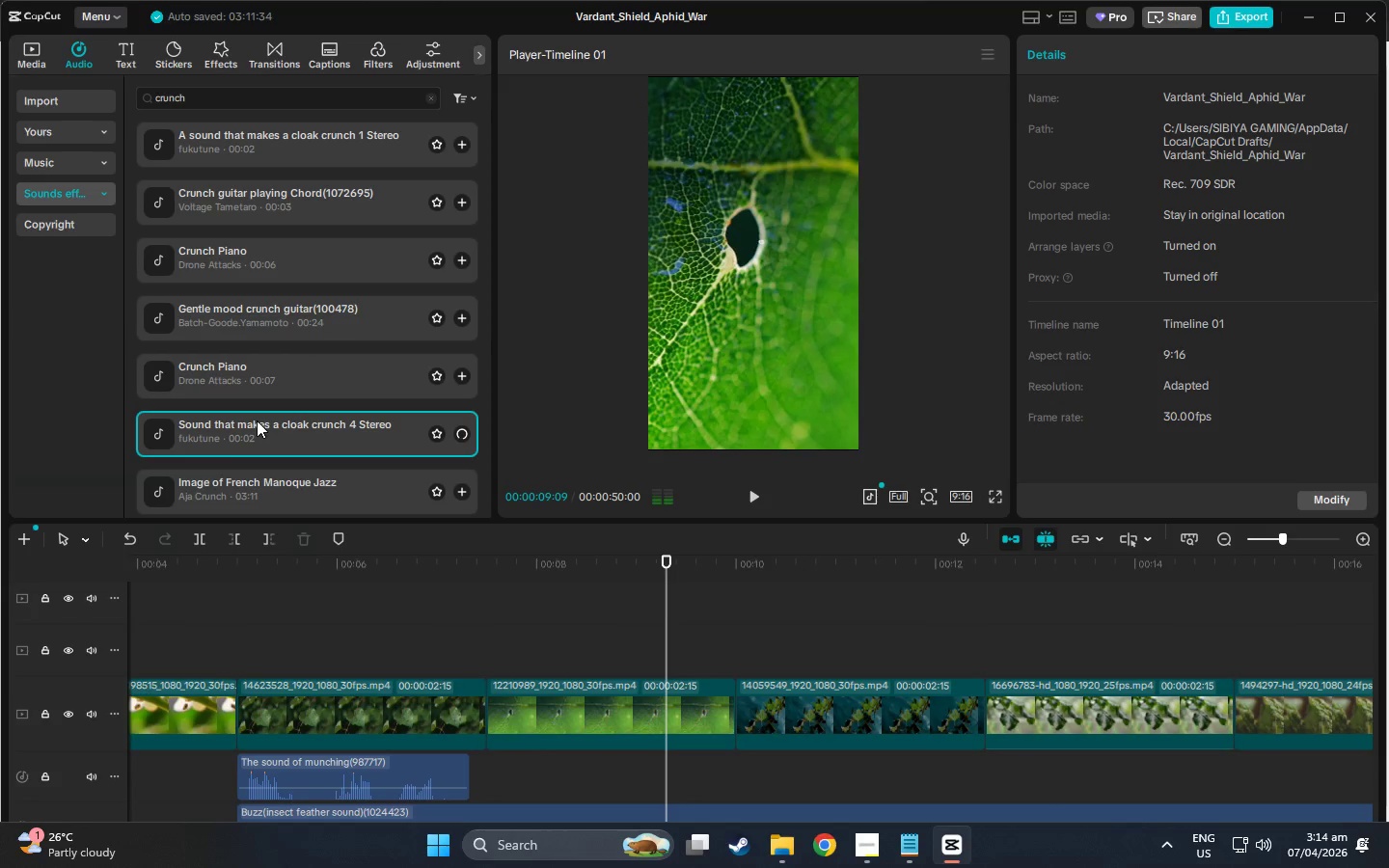 
scroll: coordinate [257, 420], scroll_direction: down, amount: 1.0
 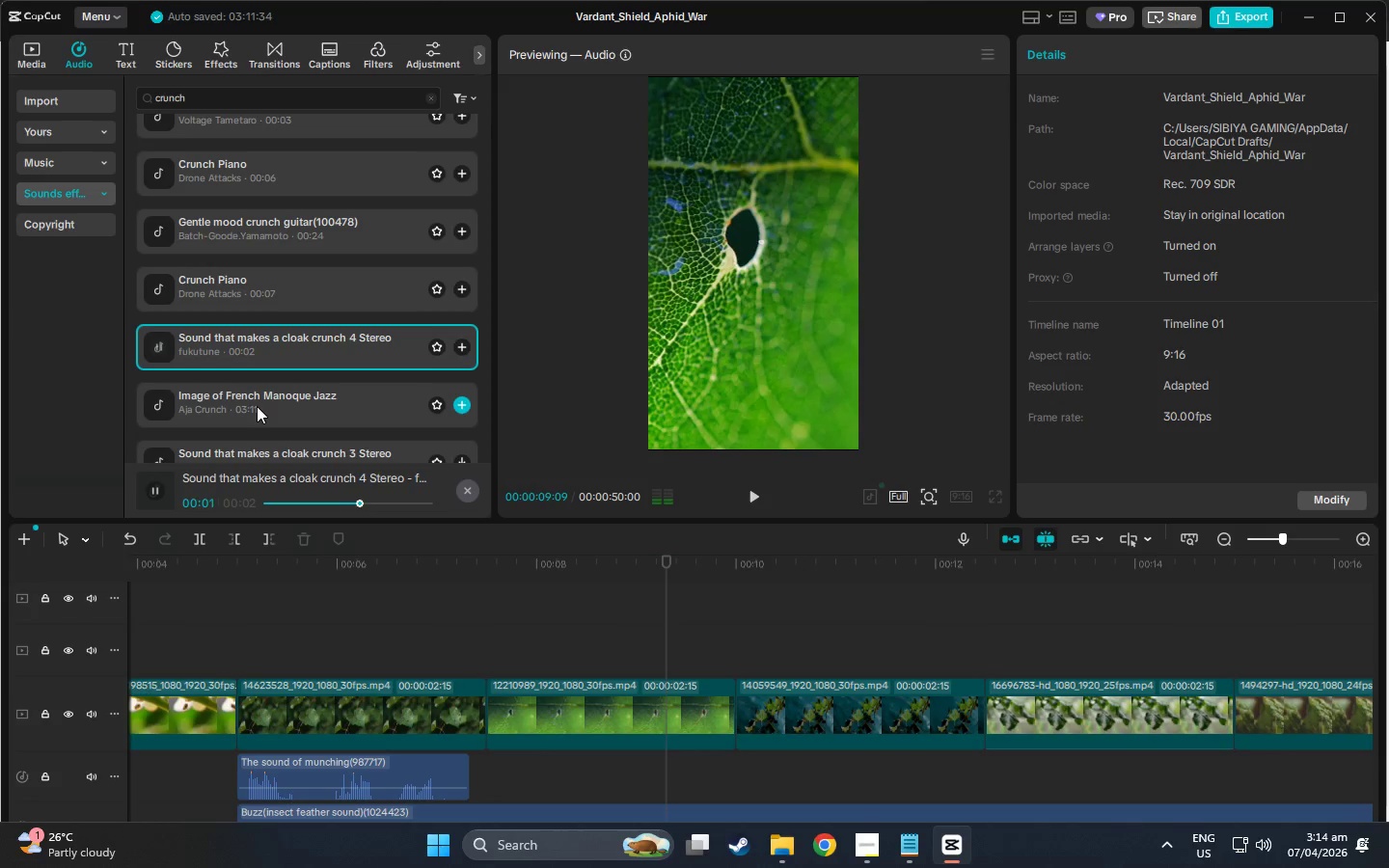 
left_click([257, 406])
 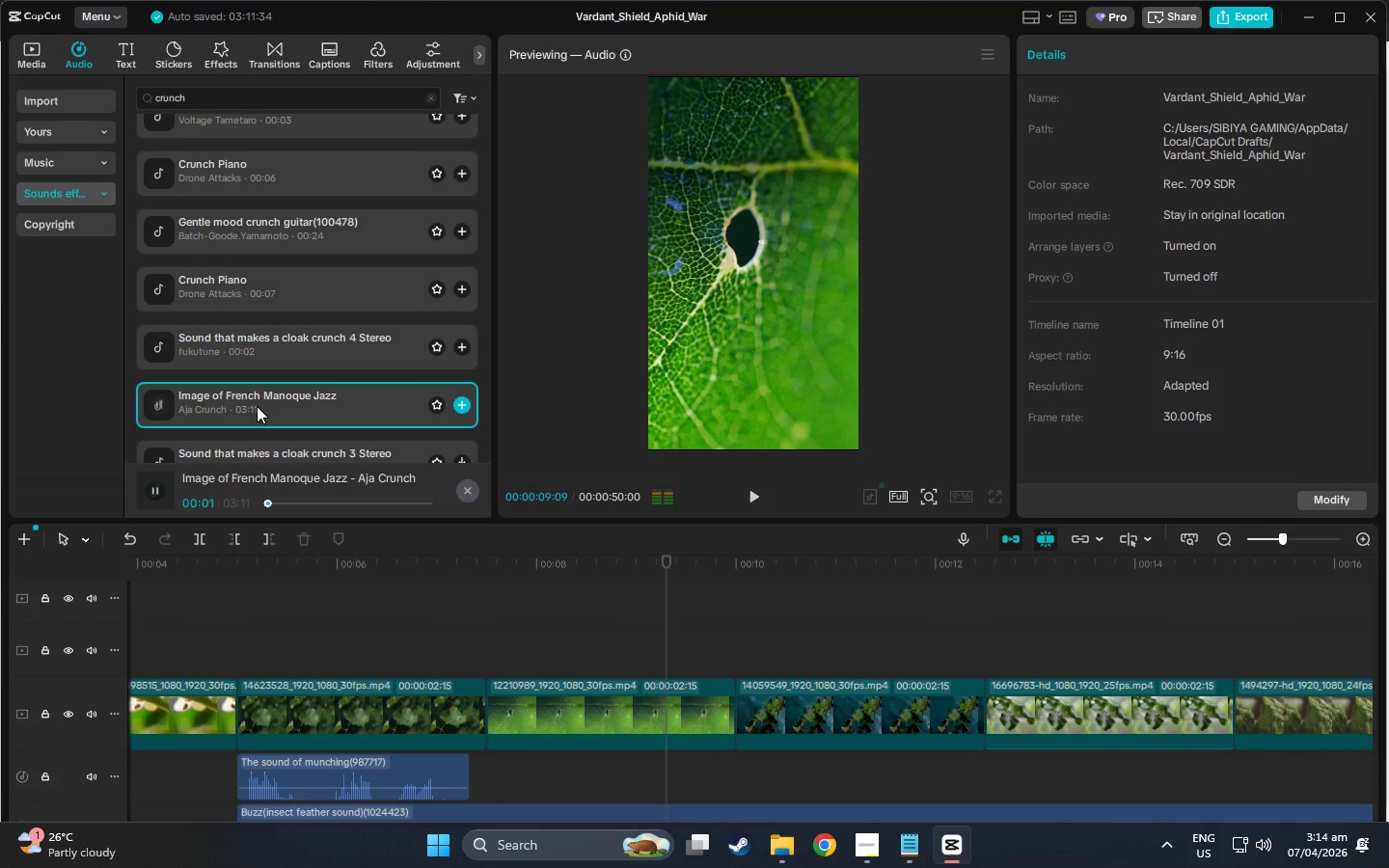 
scroll: coordinate [258, 406], scroll_direction: down, amount: 2.0
 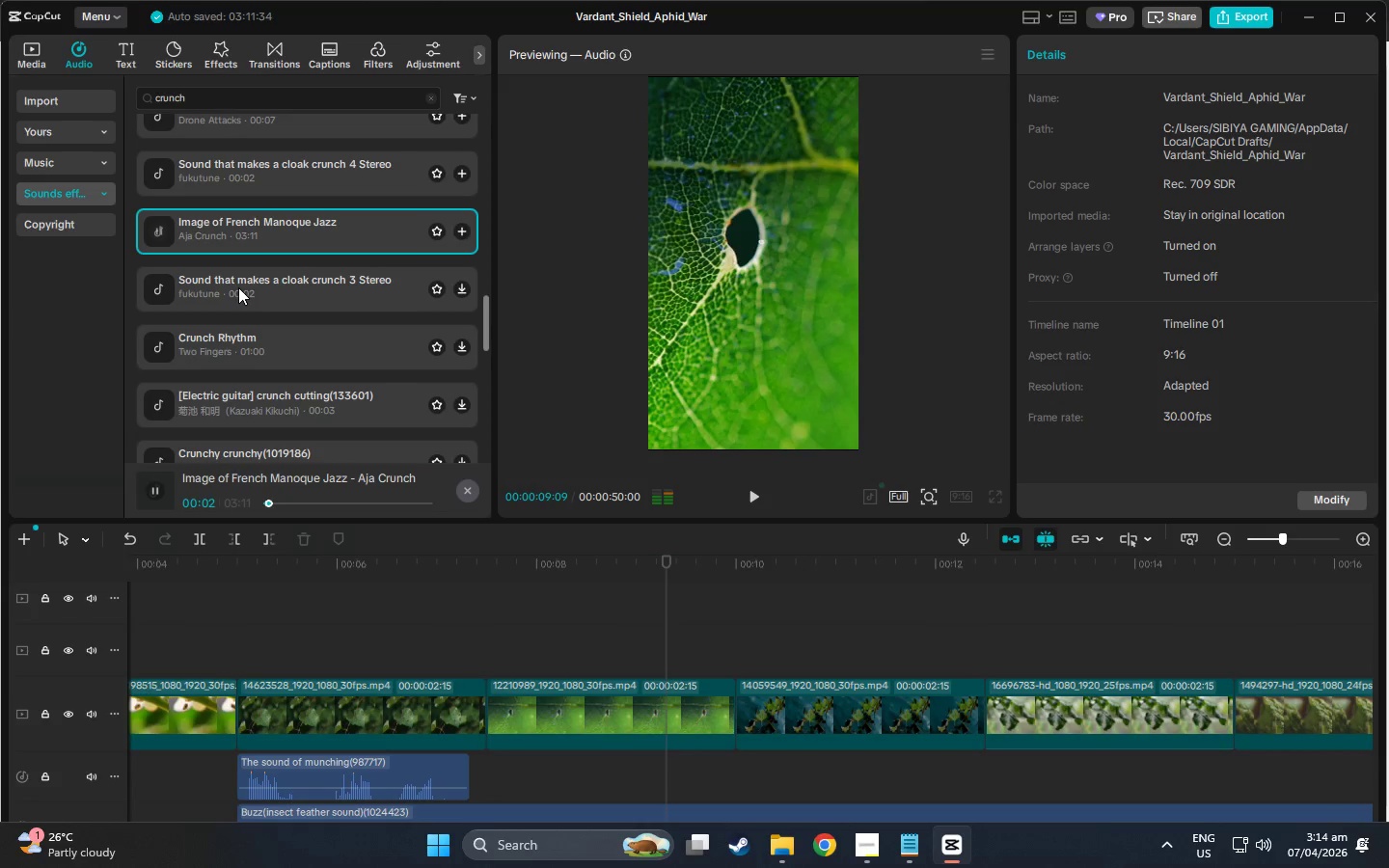 
left_click([238, 287])
 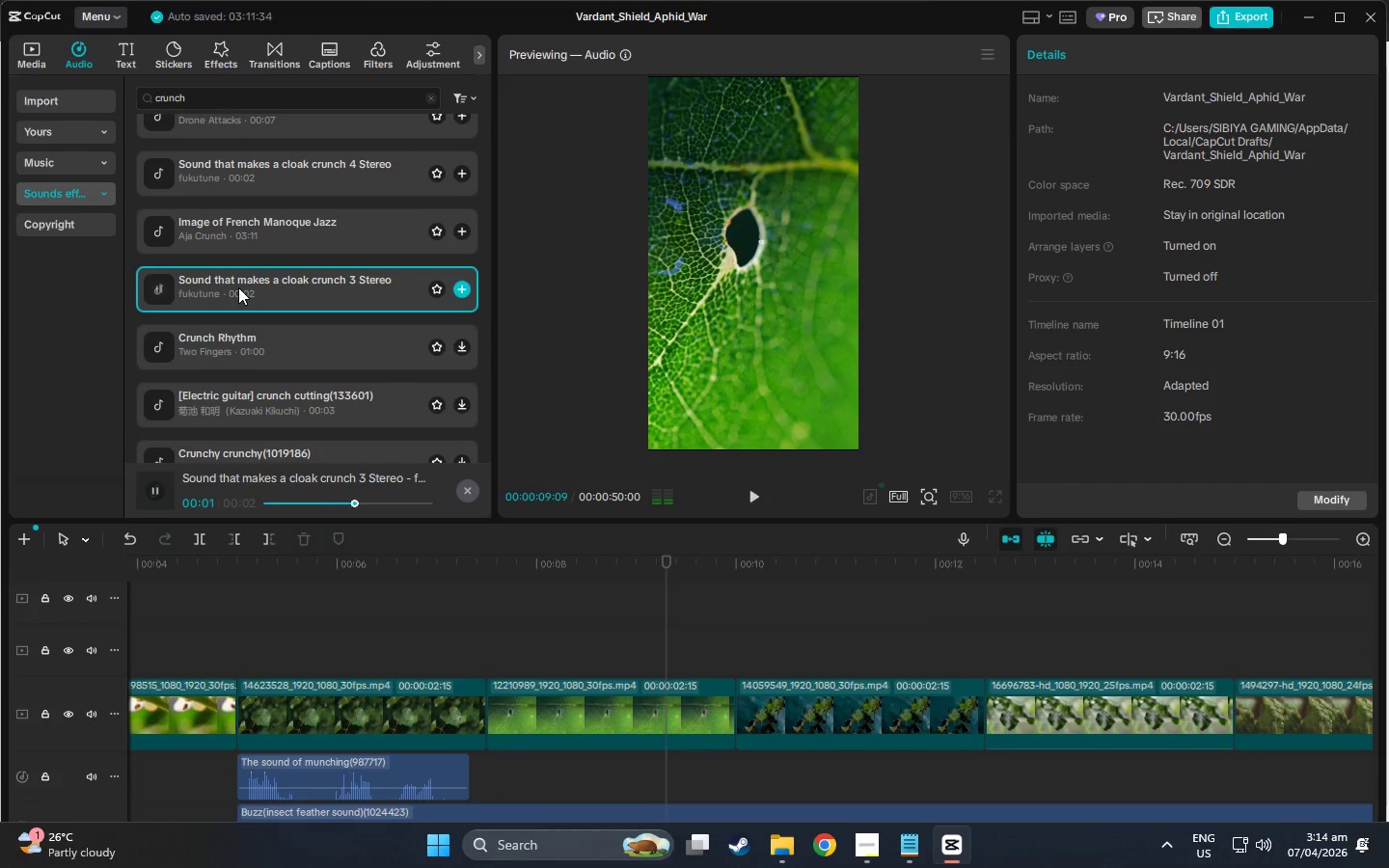 
left_click([251, 337])
 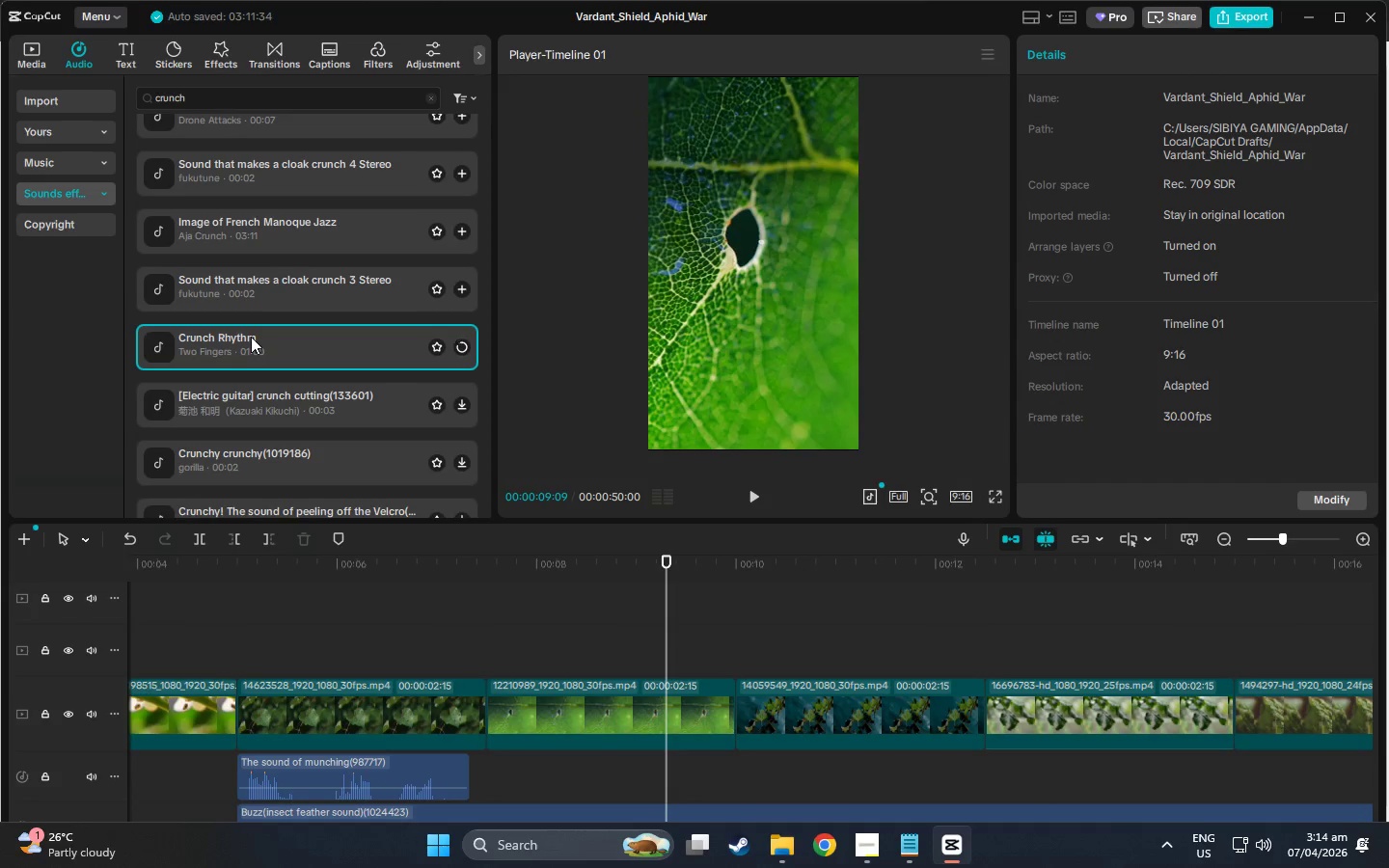 
scroll: coordinate [251, 337], scroll_direction: down, amount: 1.0
 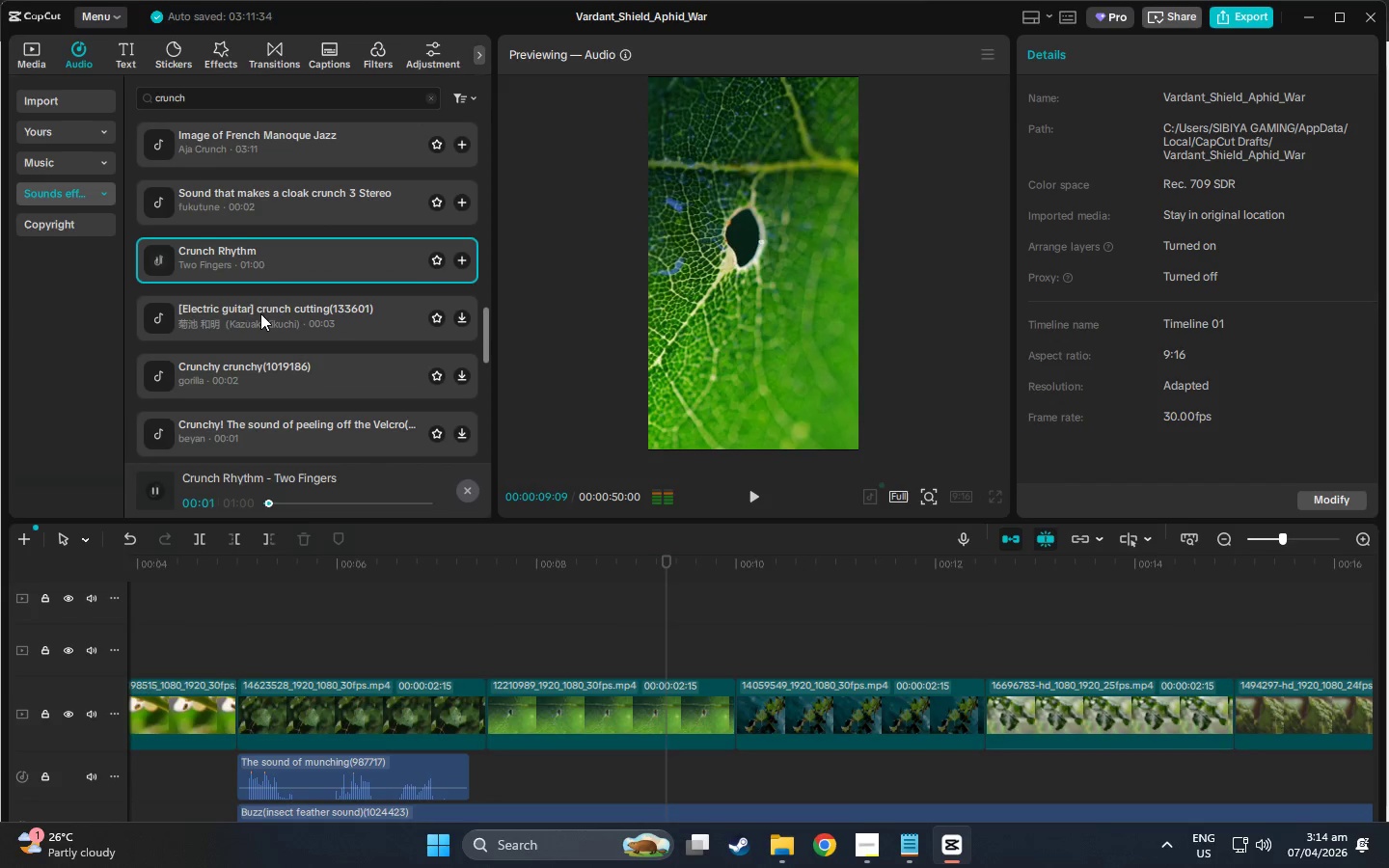 
left_click([256, 313])
 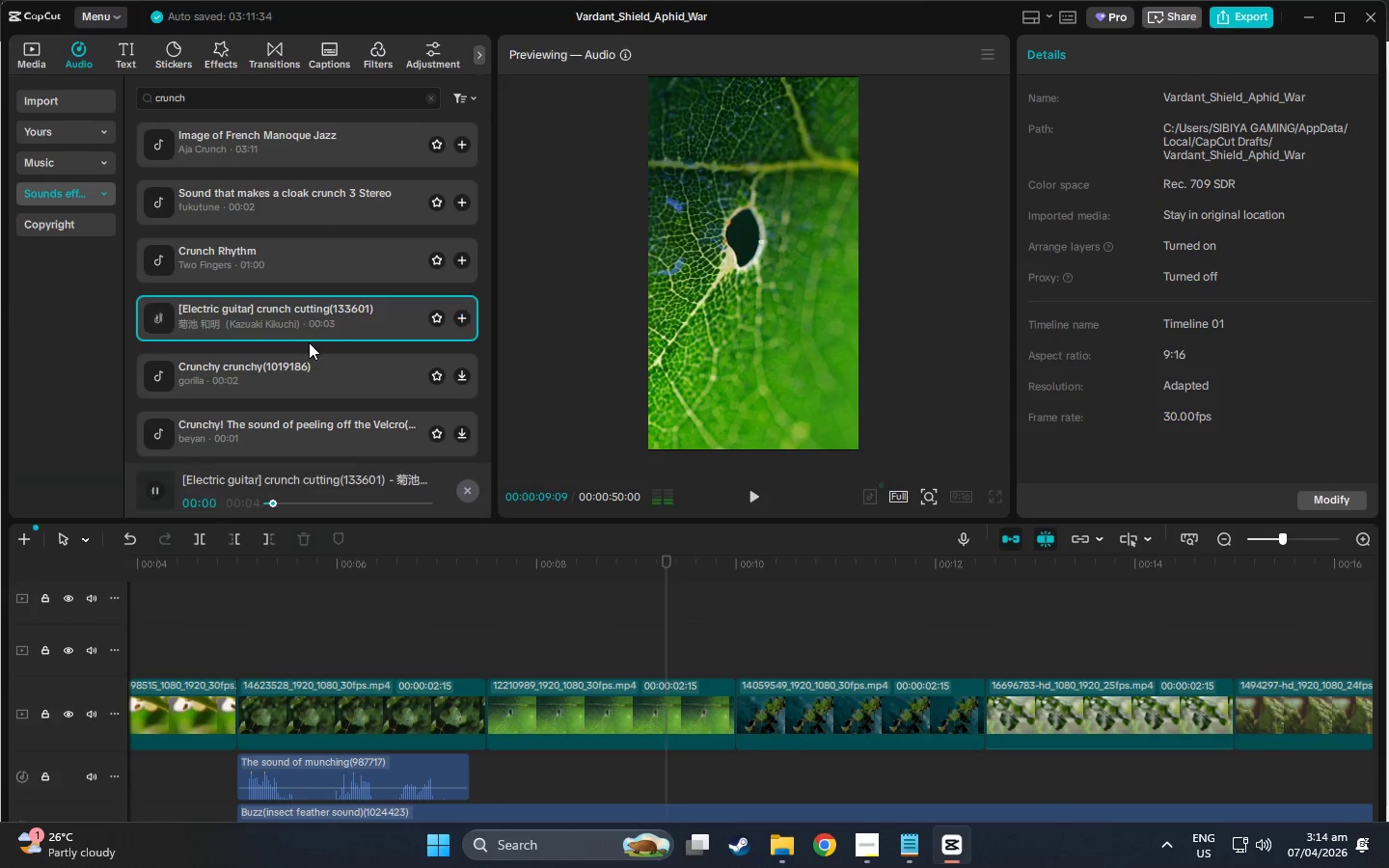 
left_click([316, 378])
 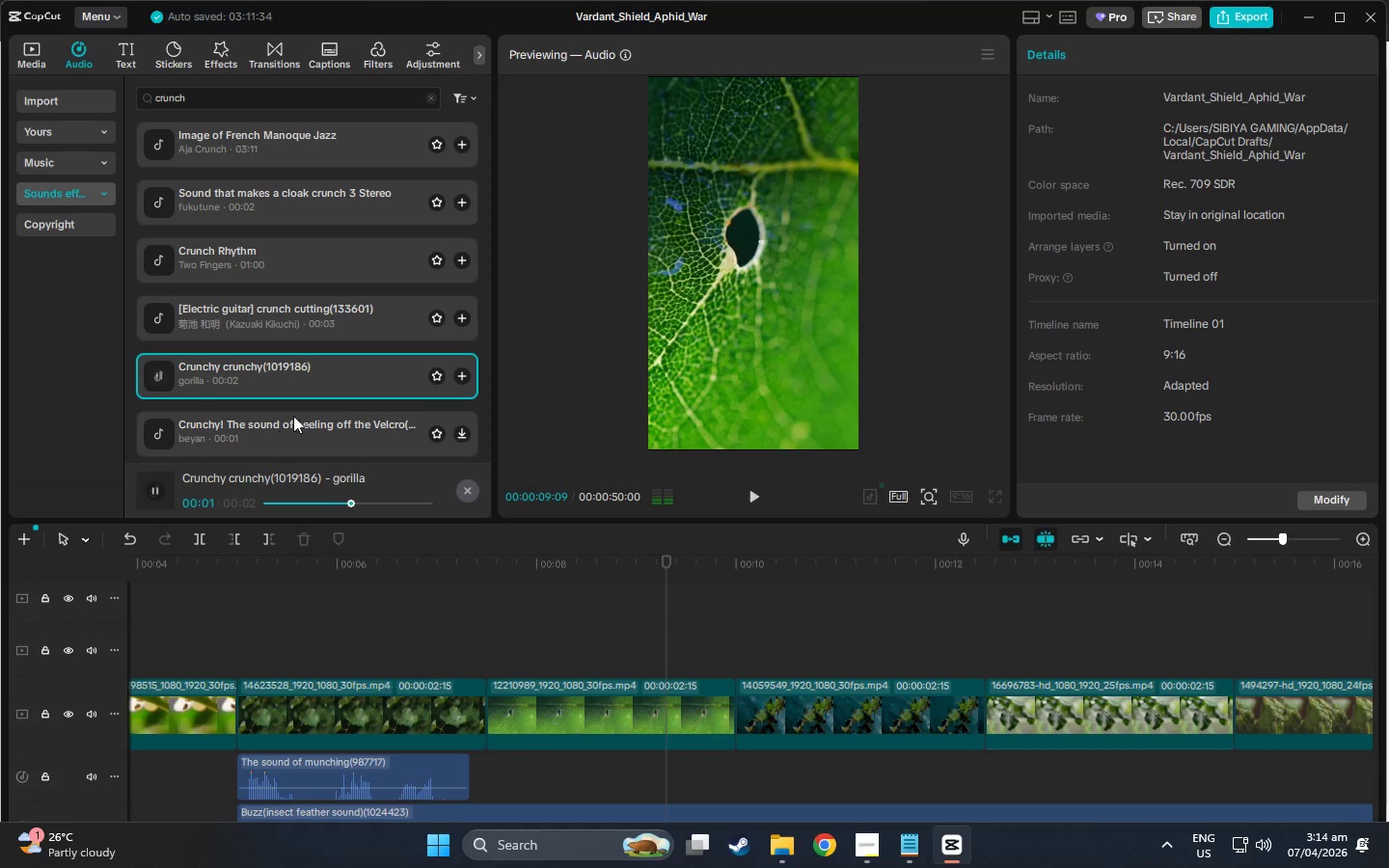 
left_click([322, 443])
 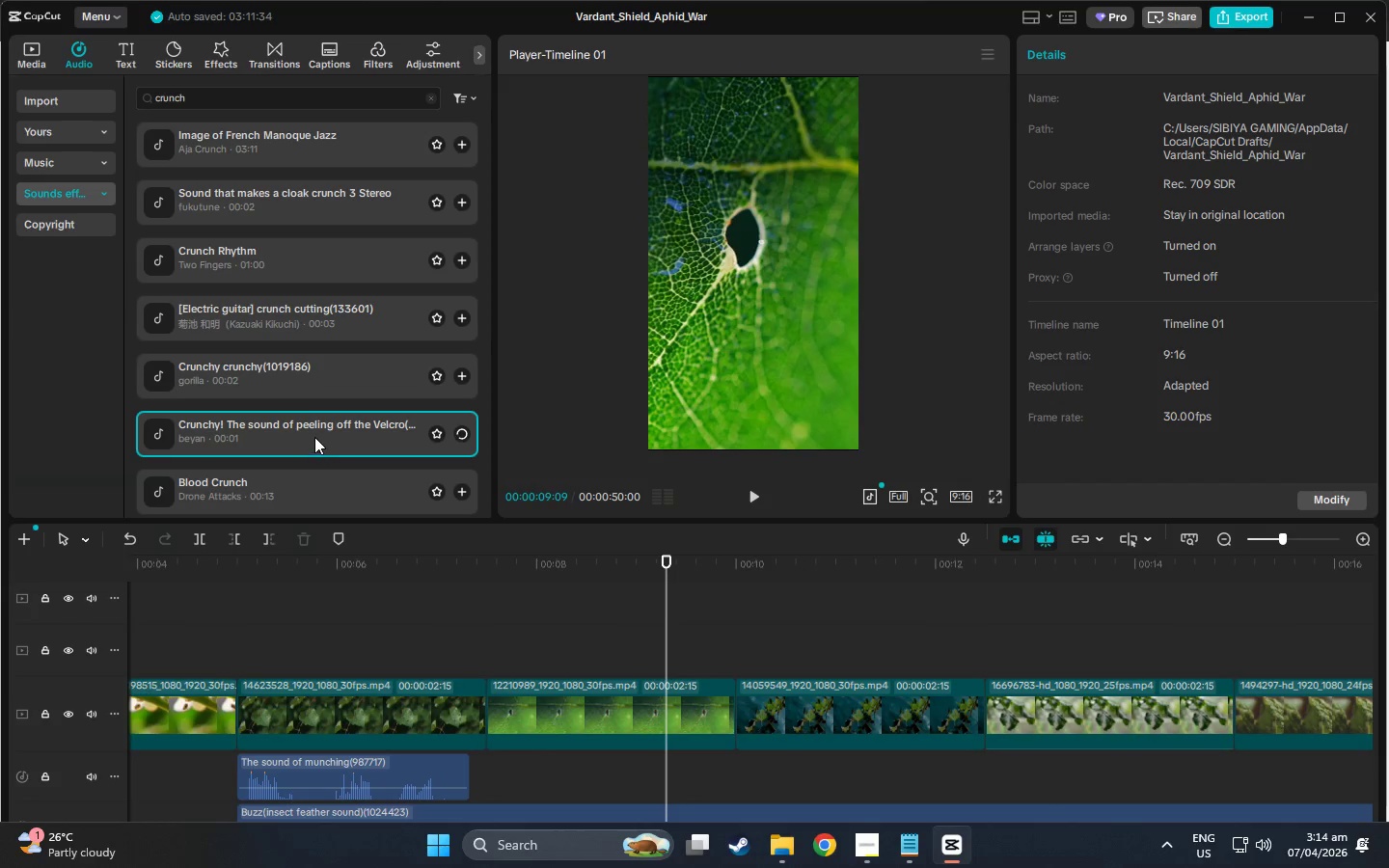 
scroll: coordinate [264, 339], scroll_direction: down, amount: 1.0
 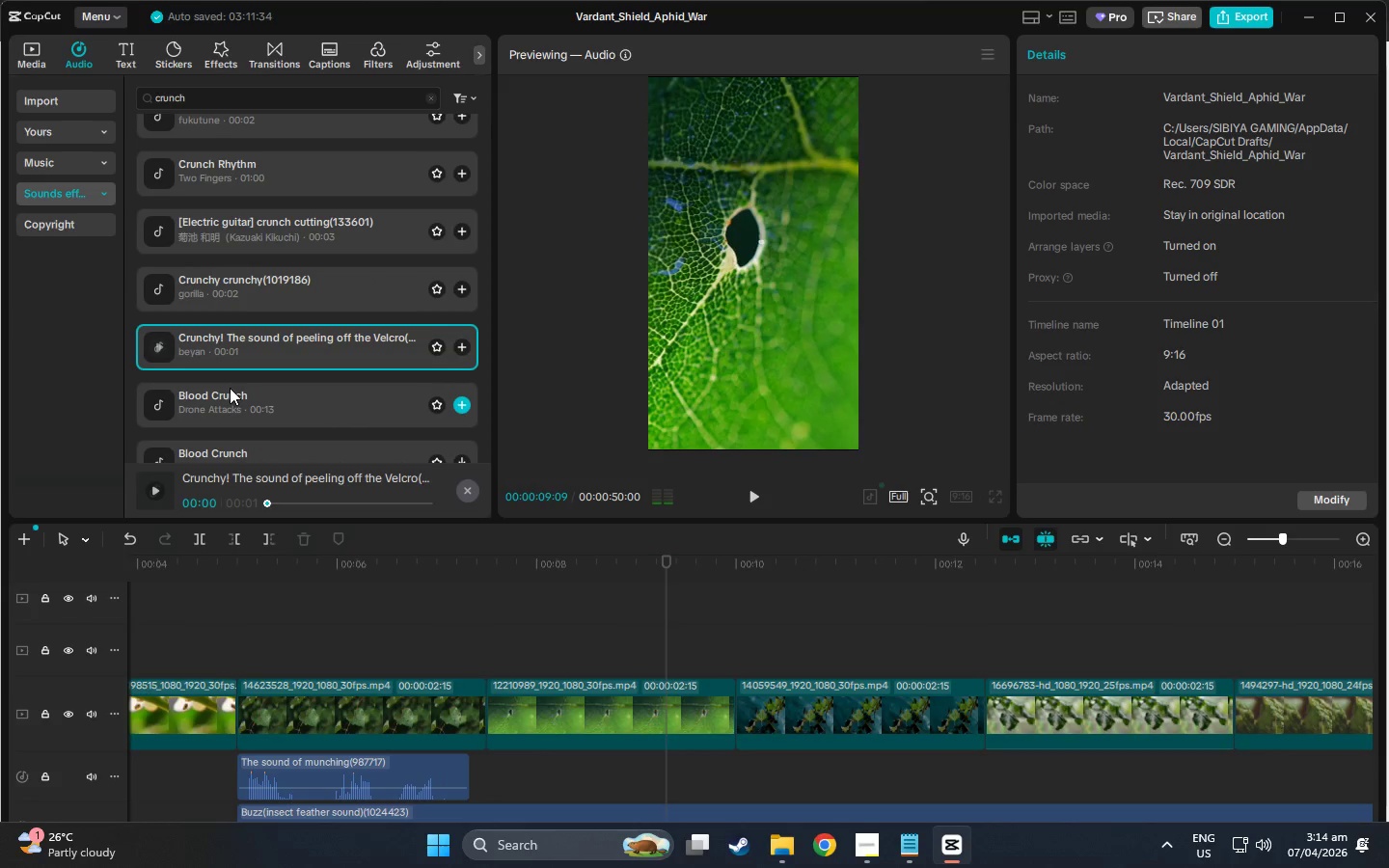 
left_click([230, 388])
 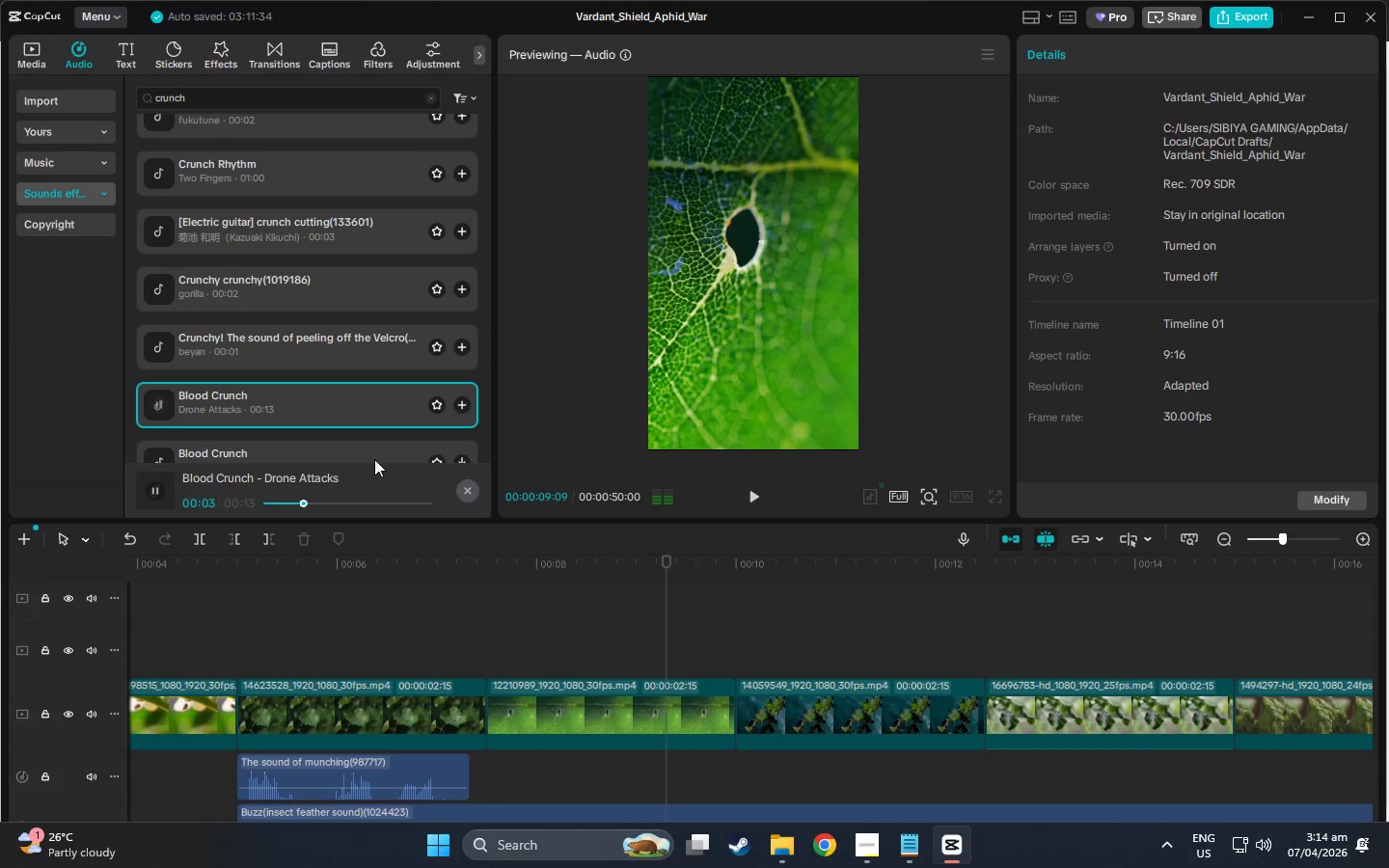 
scroll: coordinate [286, 394], scroll_direction: down, amount: 2.0
 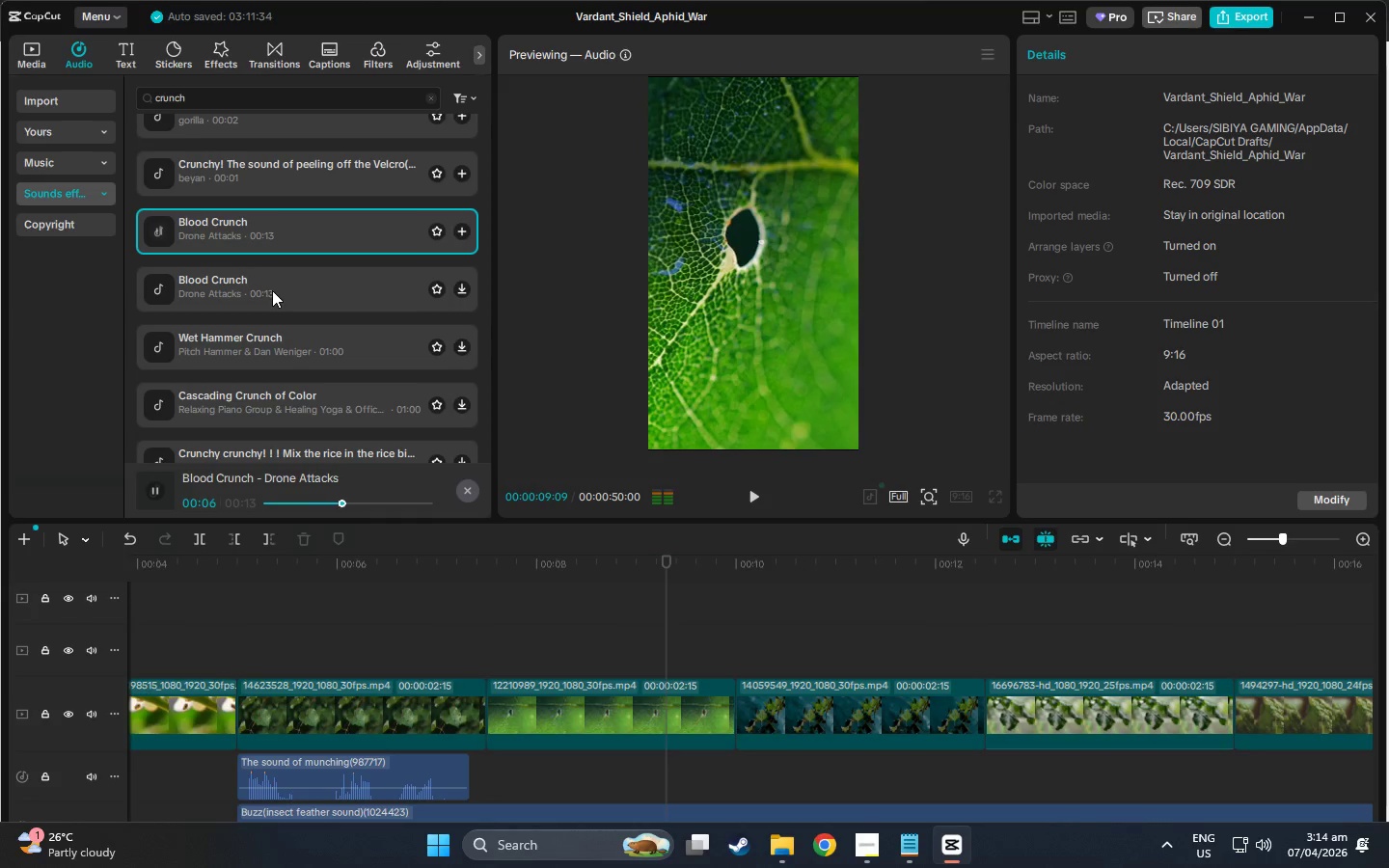 
left_click([272, 290])
 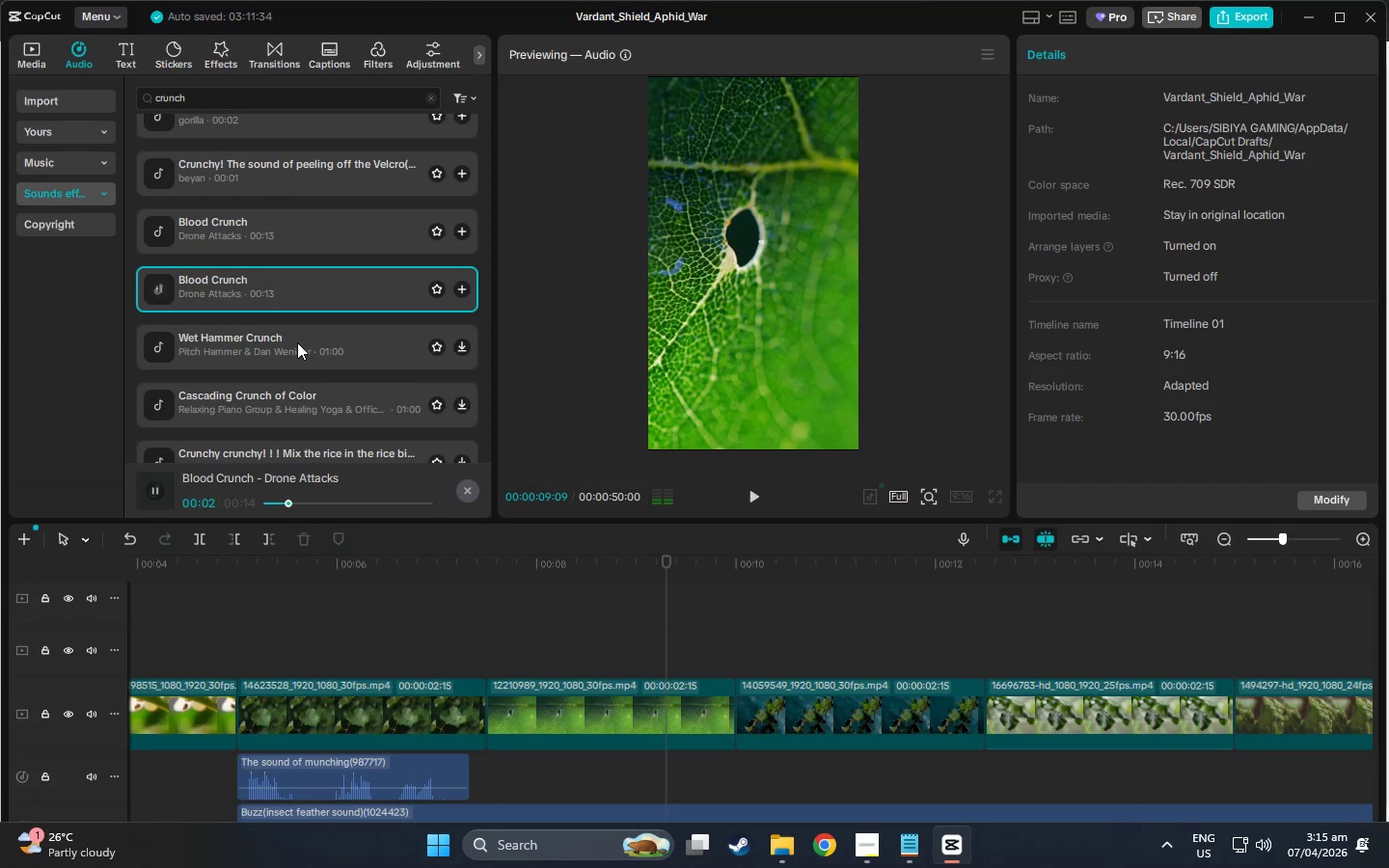 
left_click([297, 342])
 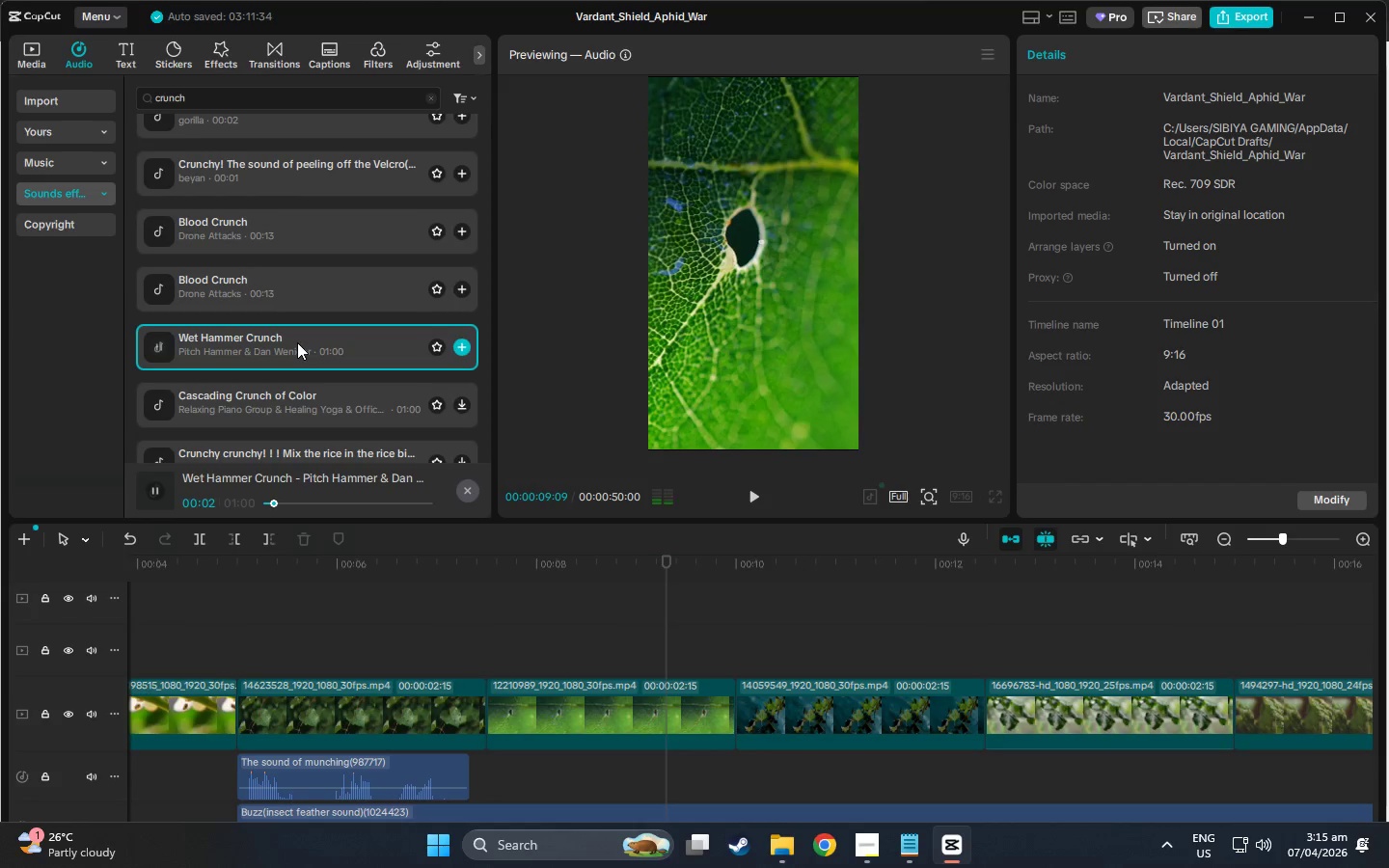 
left_click([310, 405])
 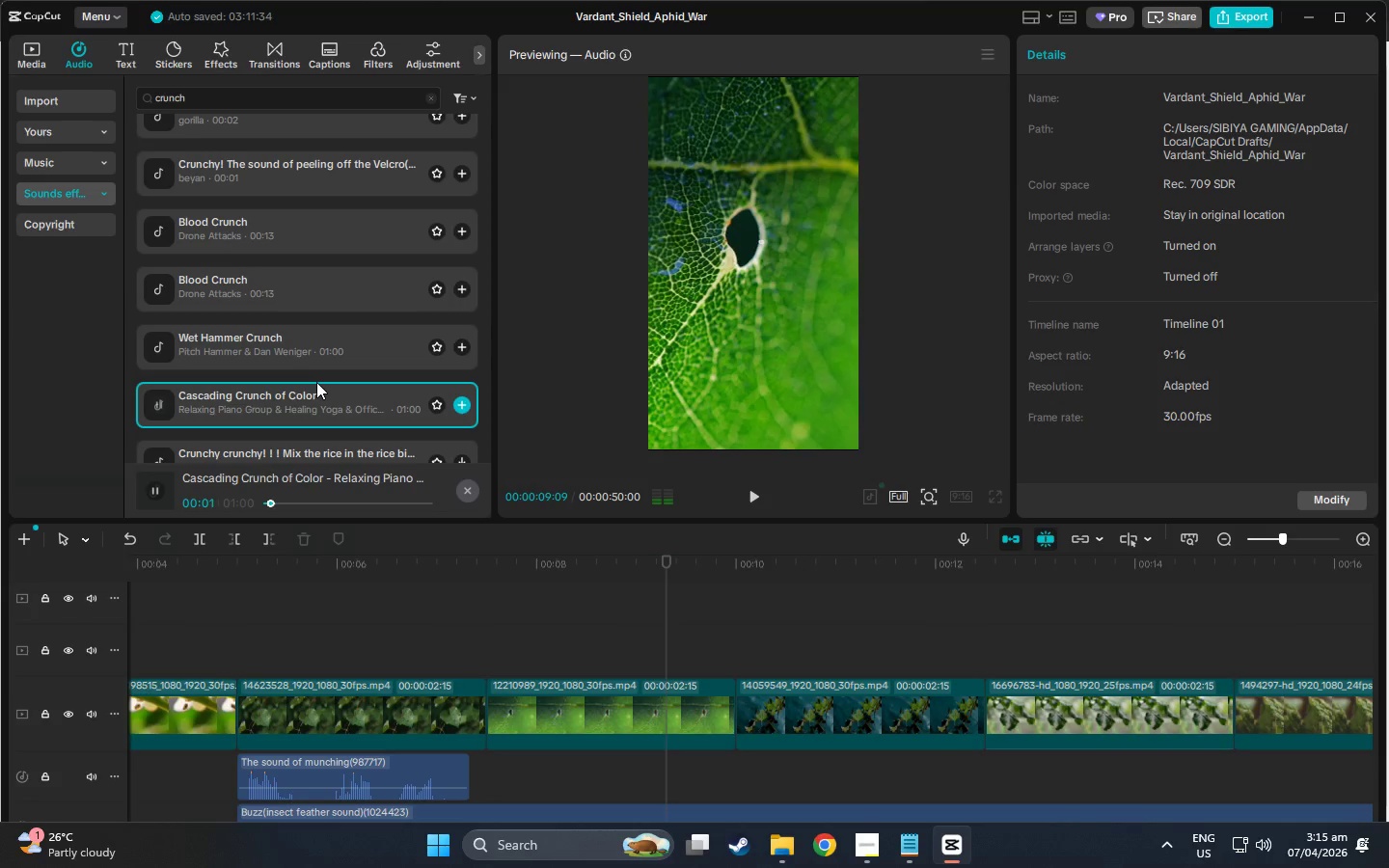 
scroll: coordinate [316, 379], scroll_direction: down, amount: 1.0
 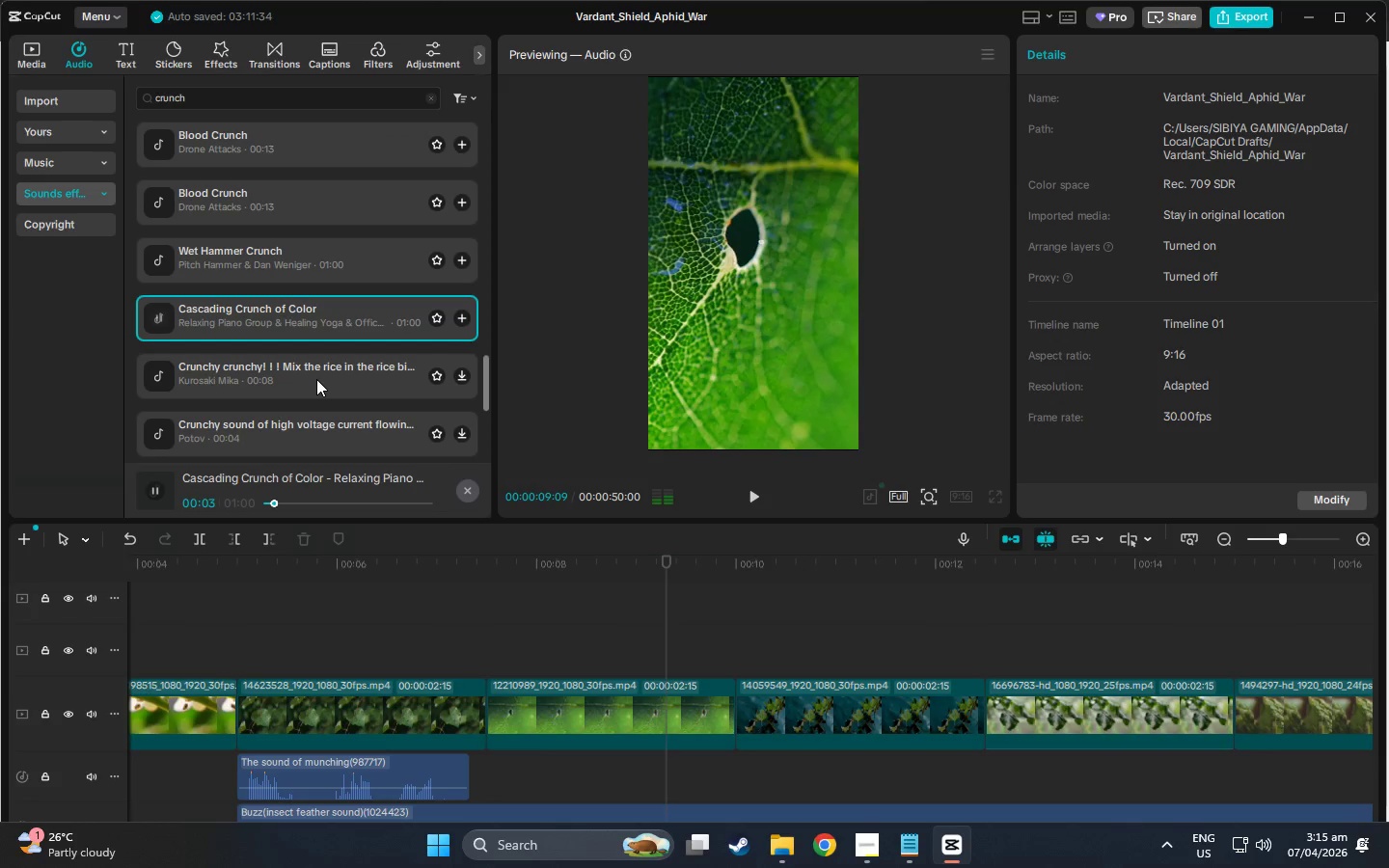 
left_click([316, 377])
 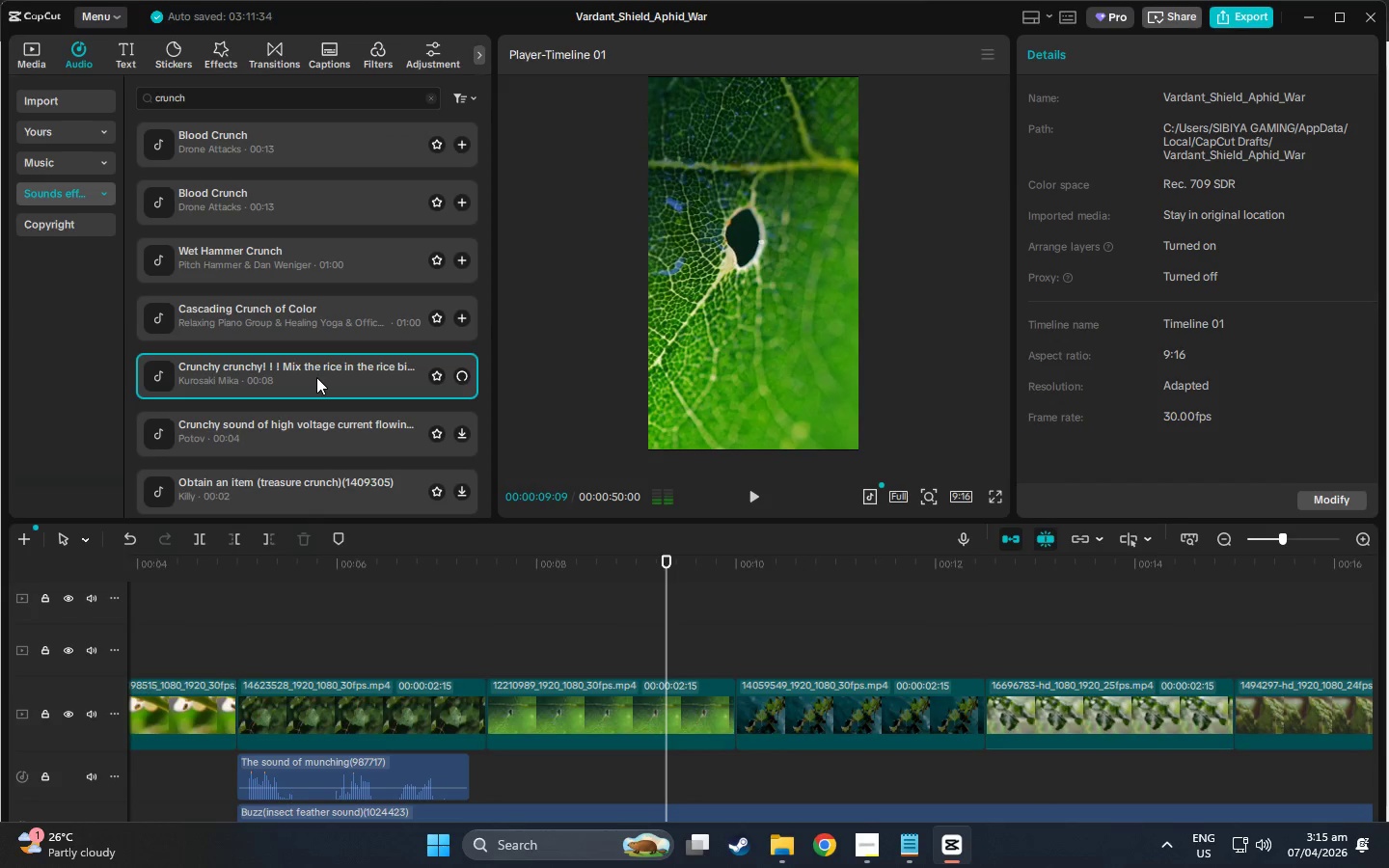 
mouse_move([316, 420])
 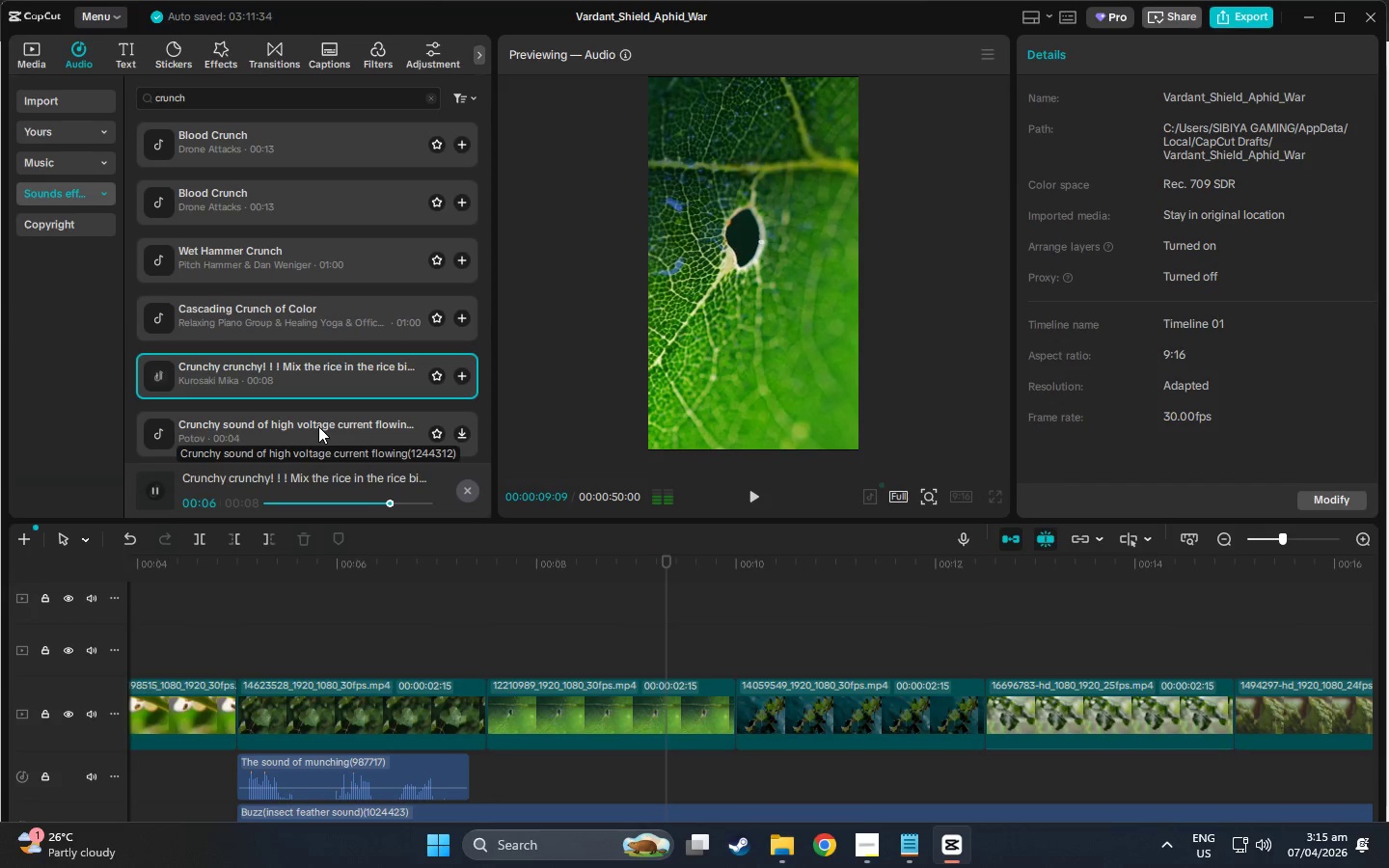 
wait(6.05)
 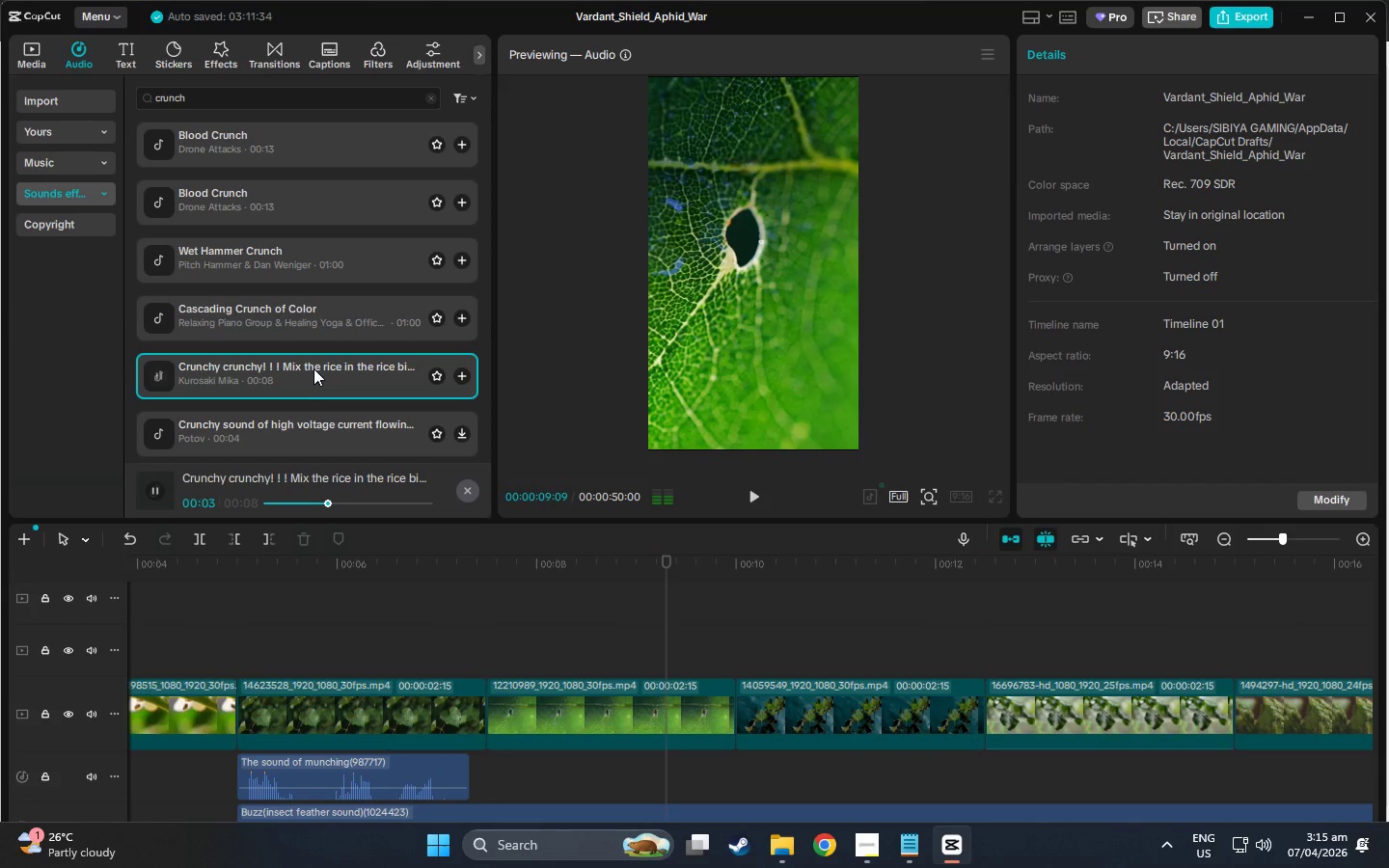 
left_click([312, 372])
 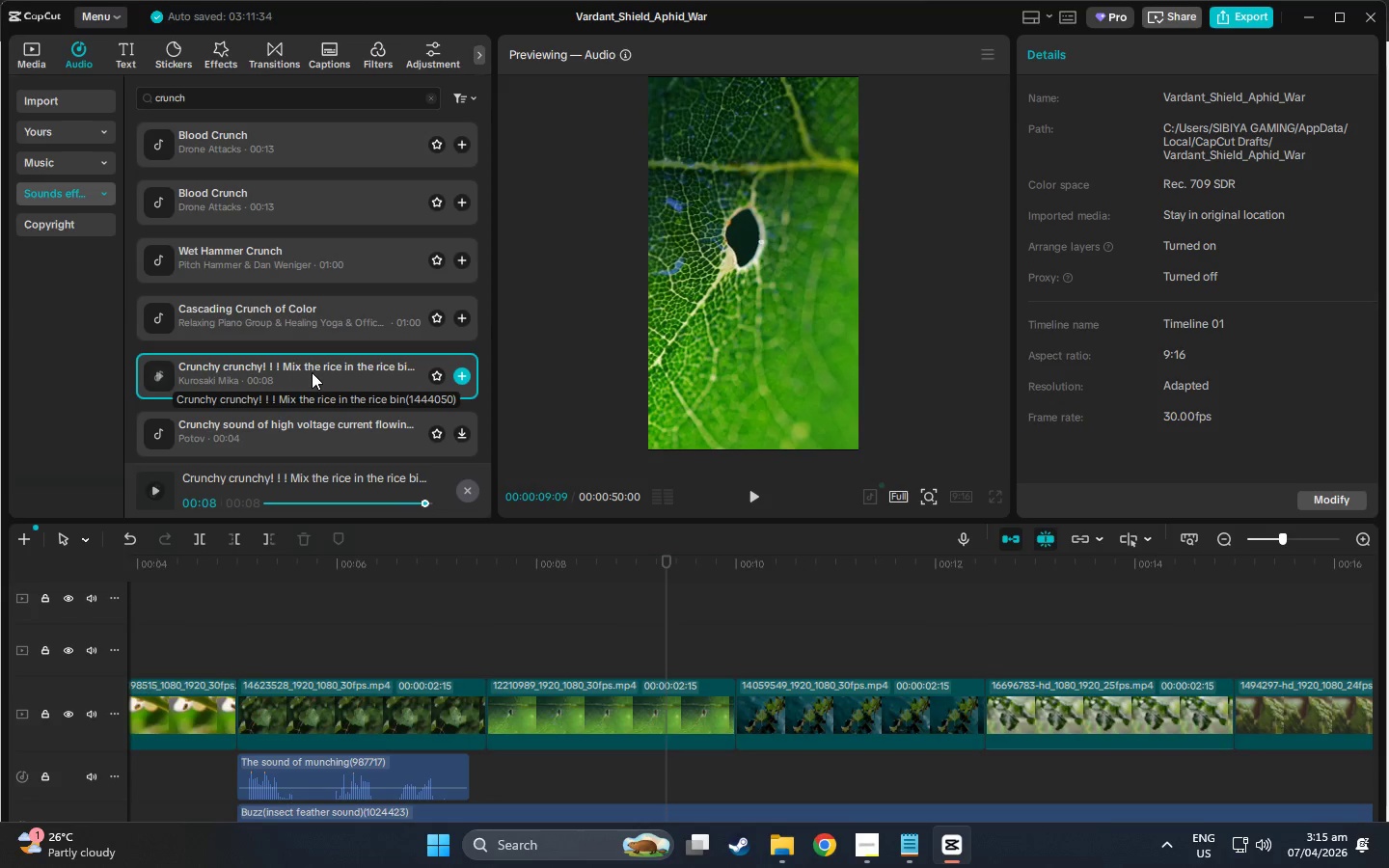 
left_click([312, 372])
 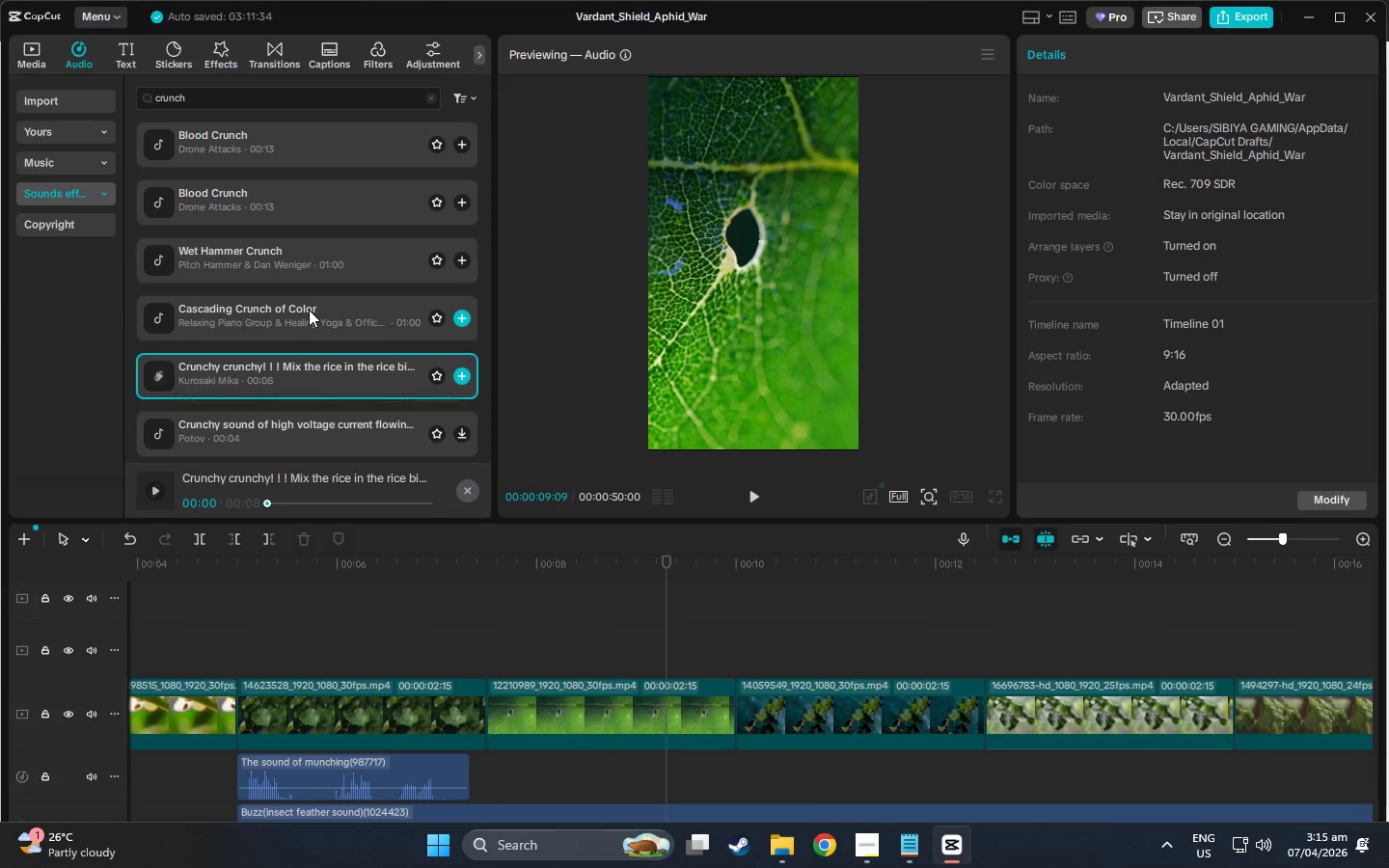 
left_click([255, 390])
 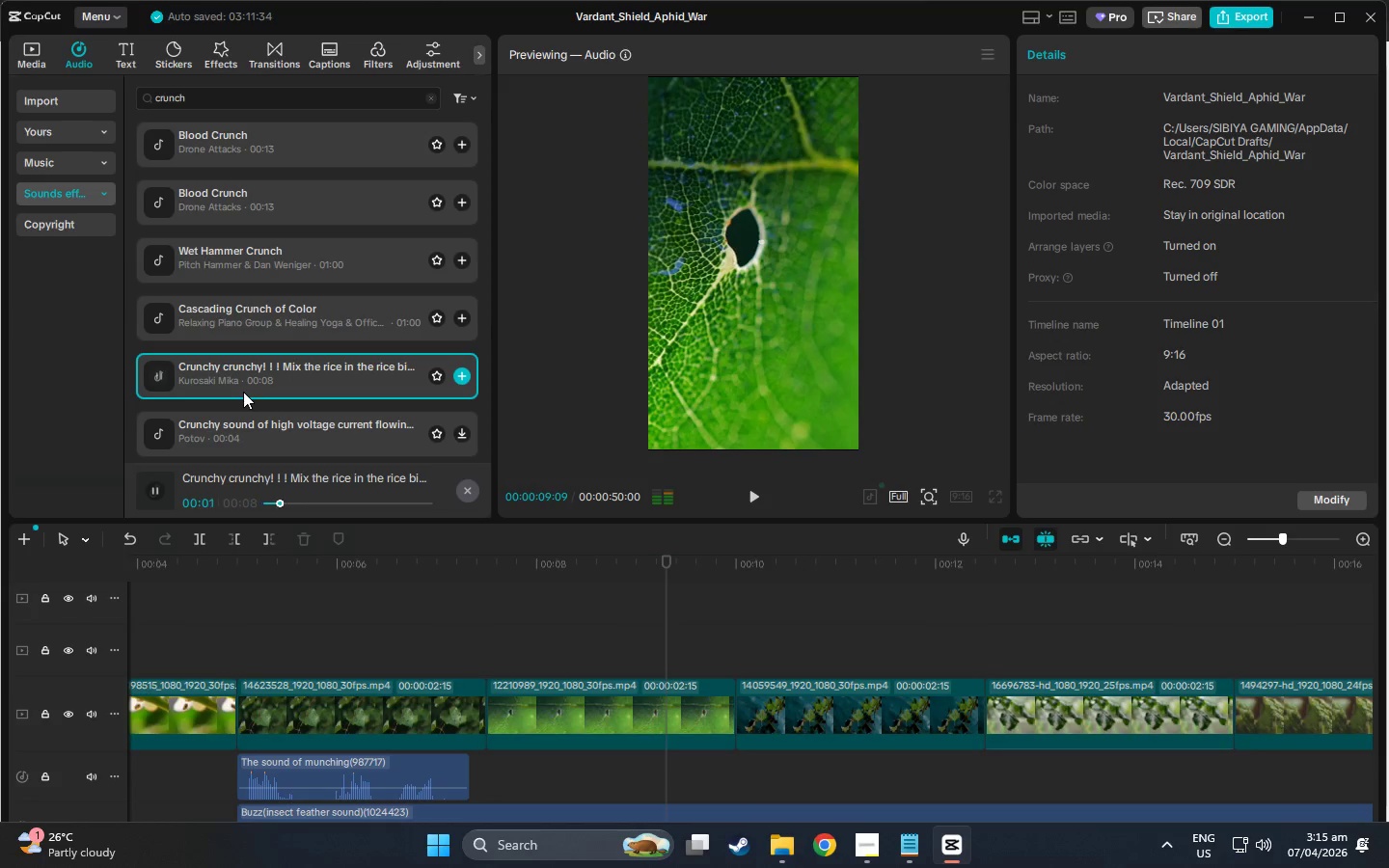 
scroll: coordinate [227, 373], scroll_direction: down, amount: 1.0
 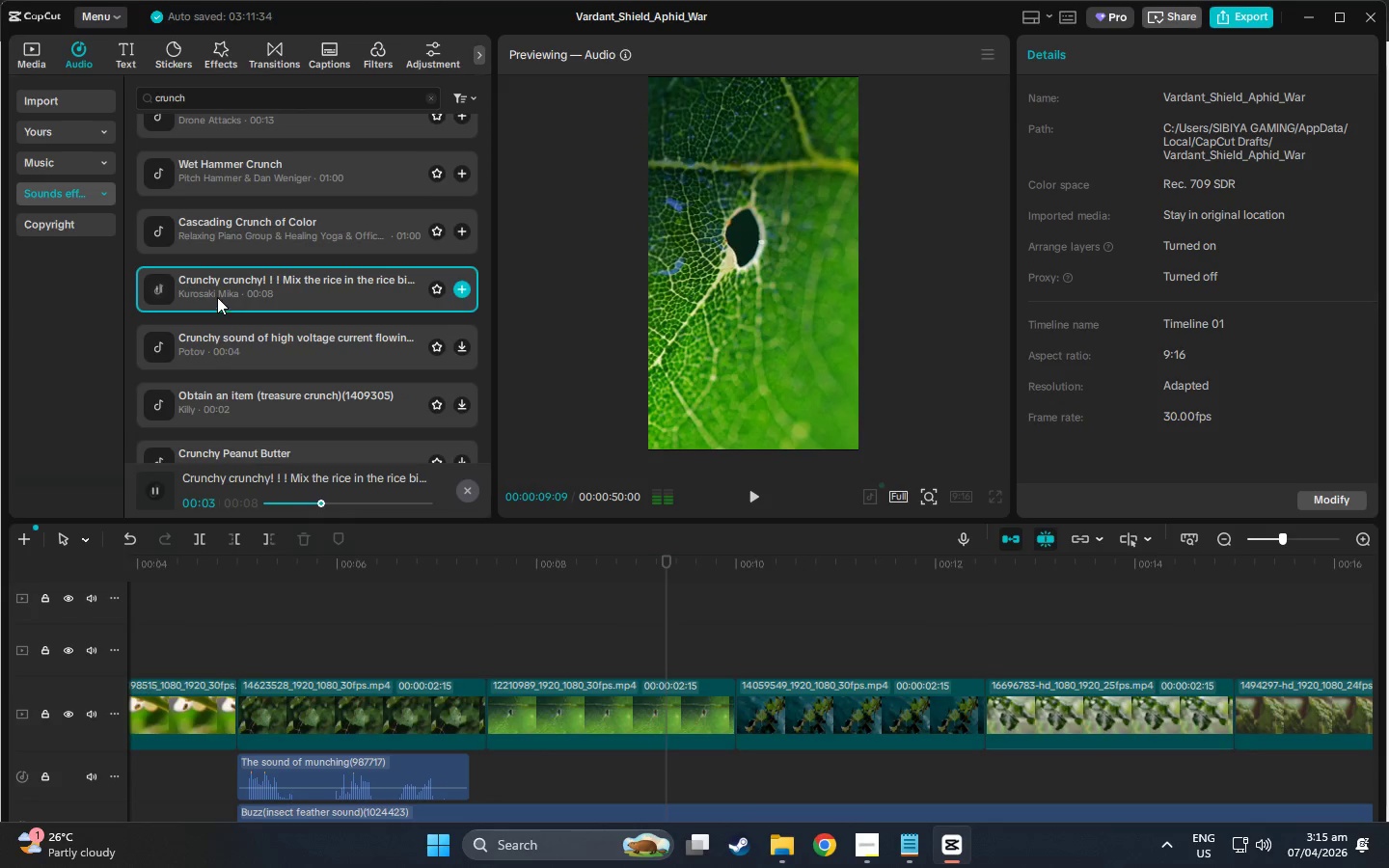 
left_click([194, 339])
 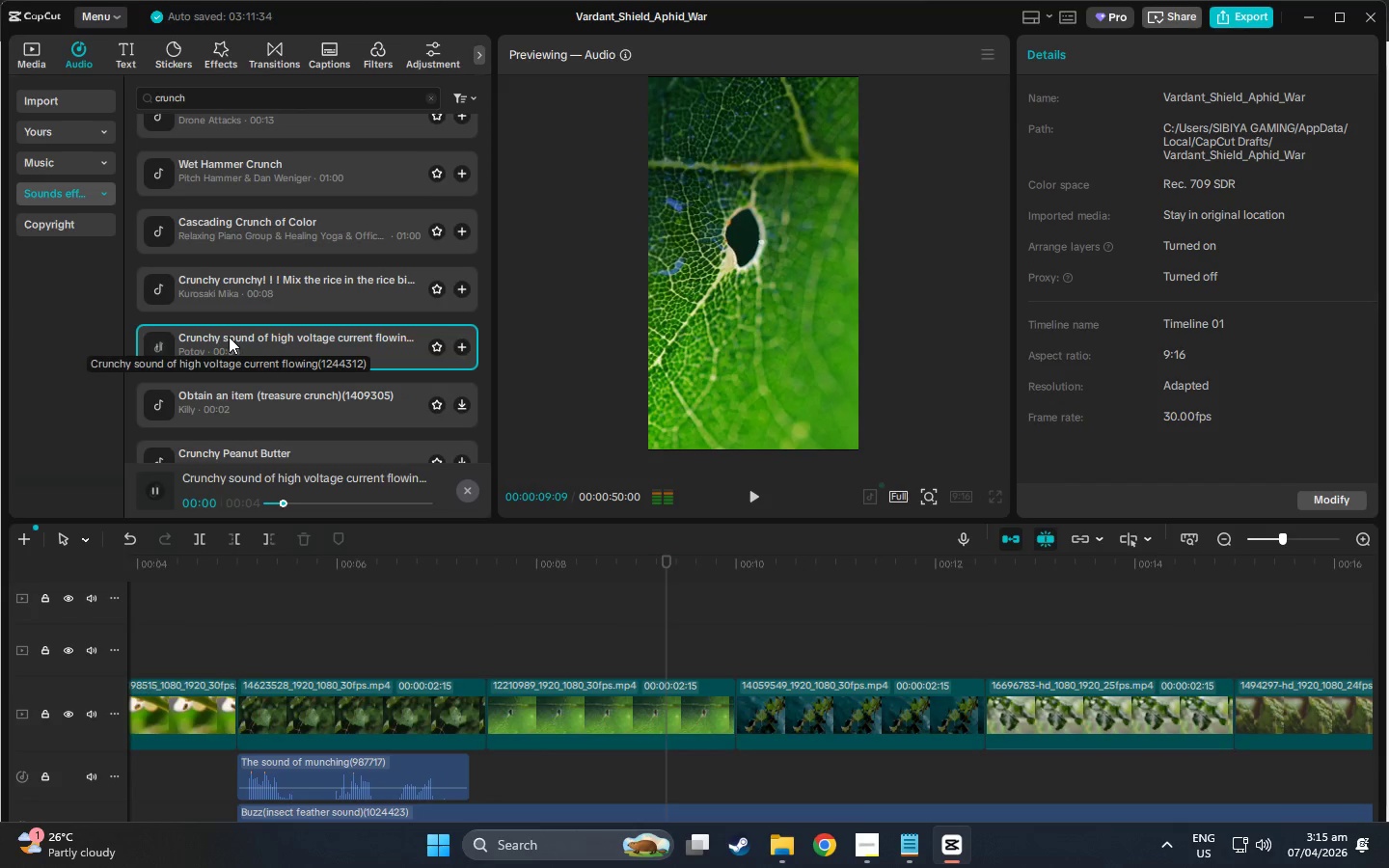 
left_click([251, 407])
 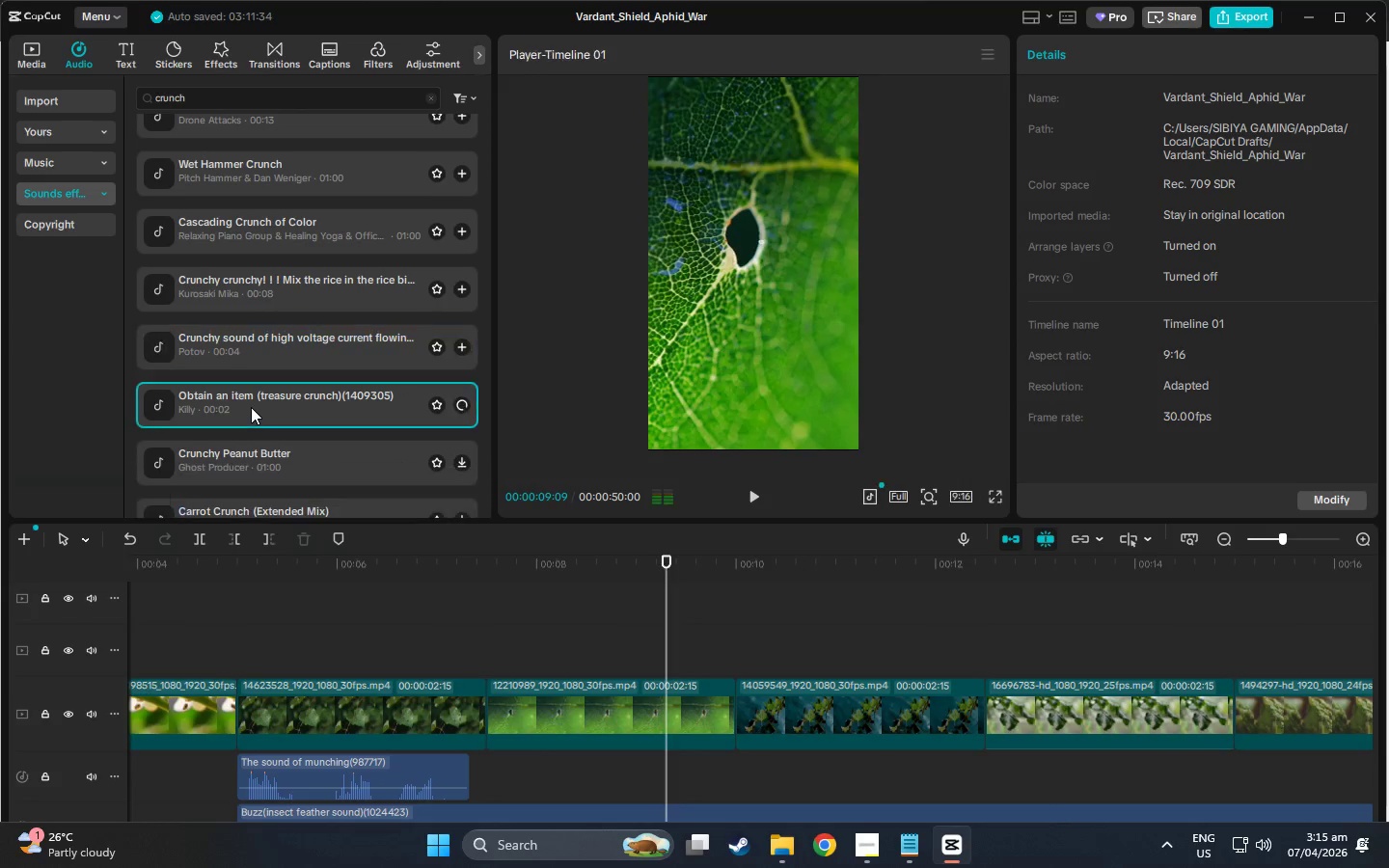 
scroll: coordinate [251, 407], scroll_direction: down, amount: 1.0
 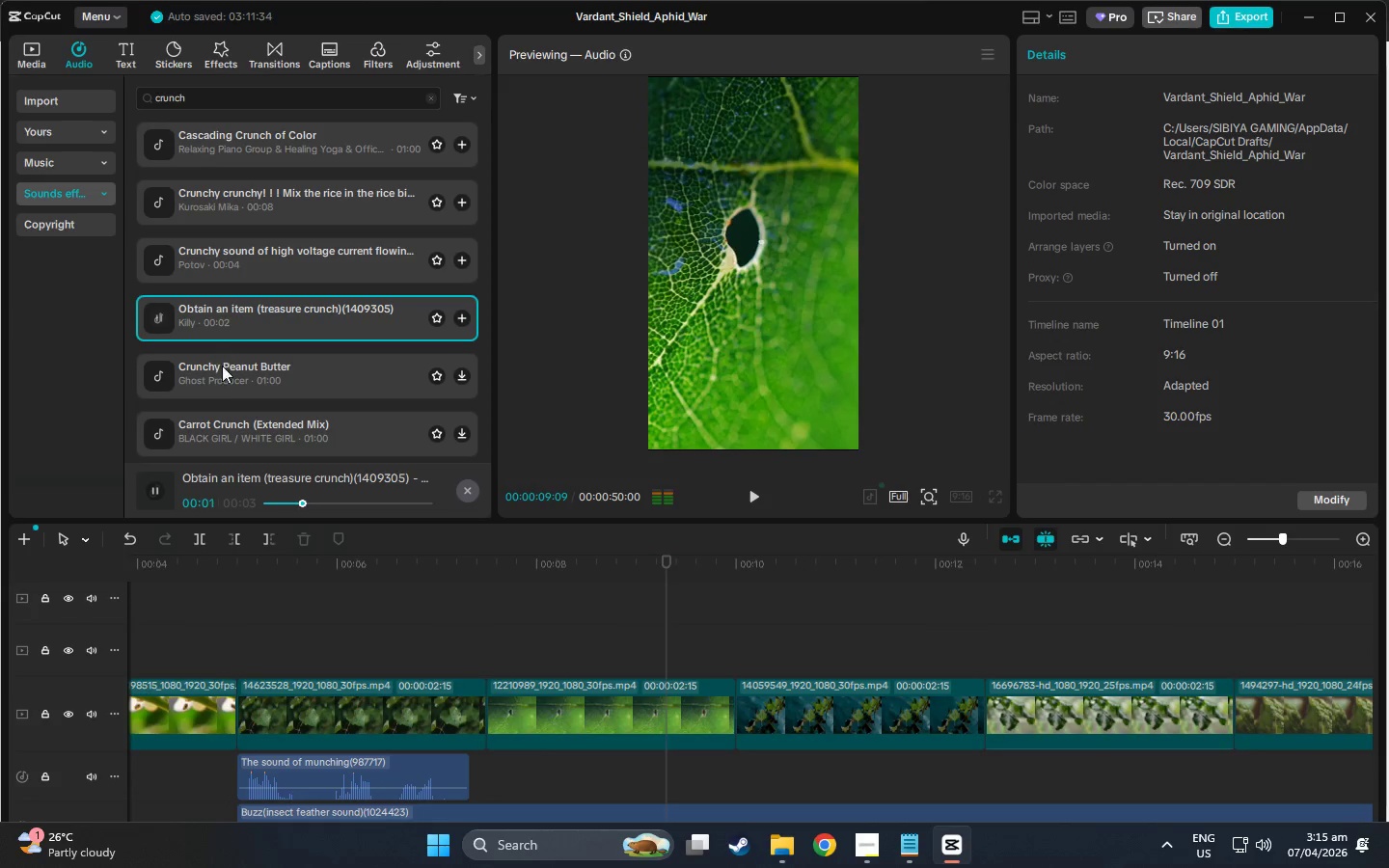 
left_click([225, 374])
 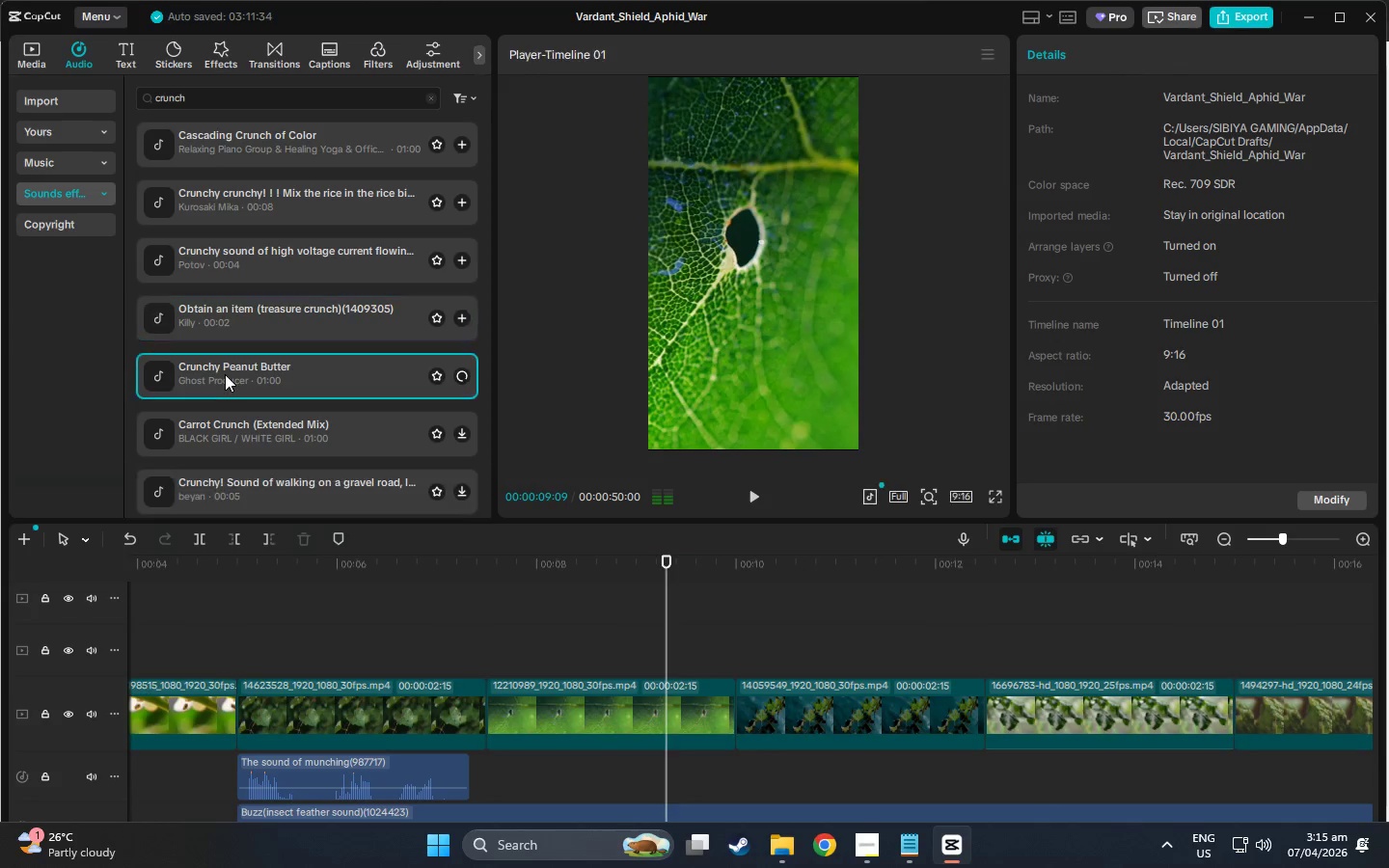 
scroll: coordinate [225, 374], scroll_direction: down, amount: 1.0
 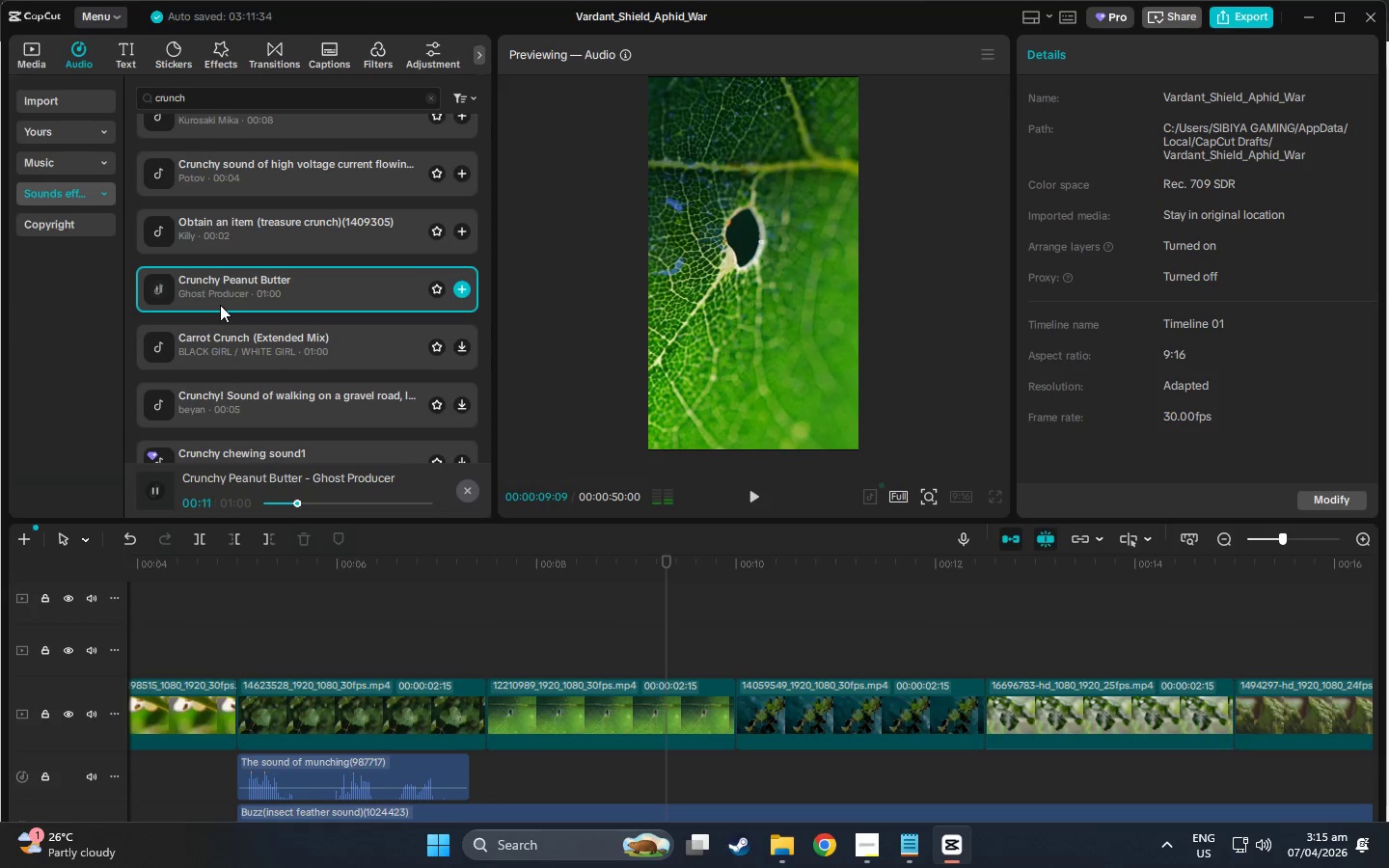 
wait(16.29)
 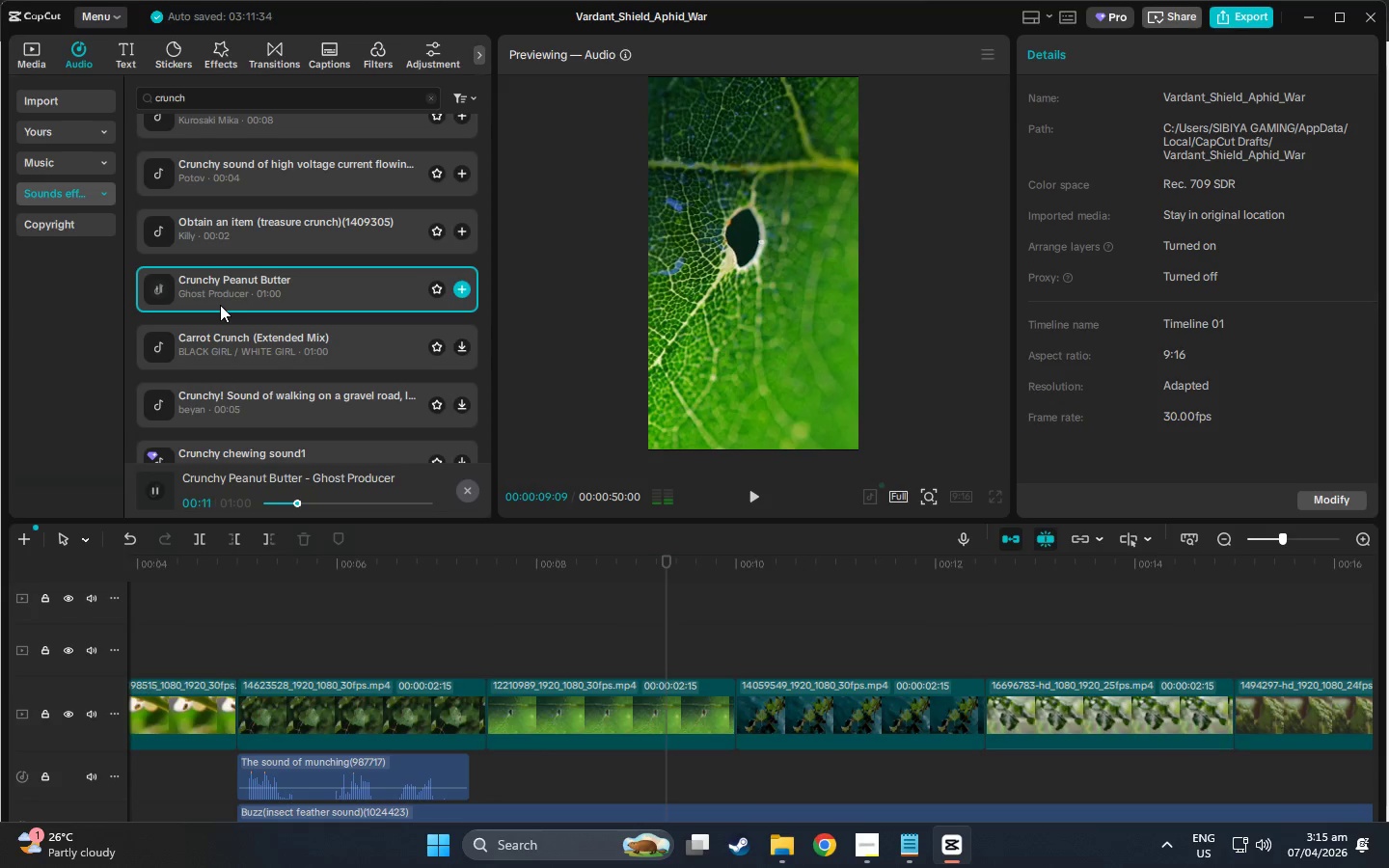 
left_click([242, 355])
 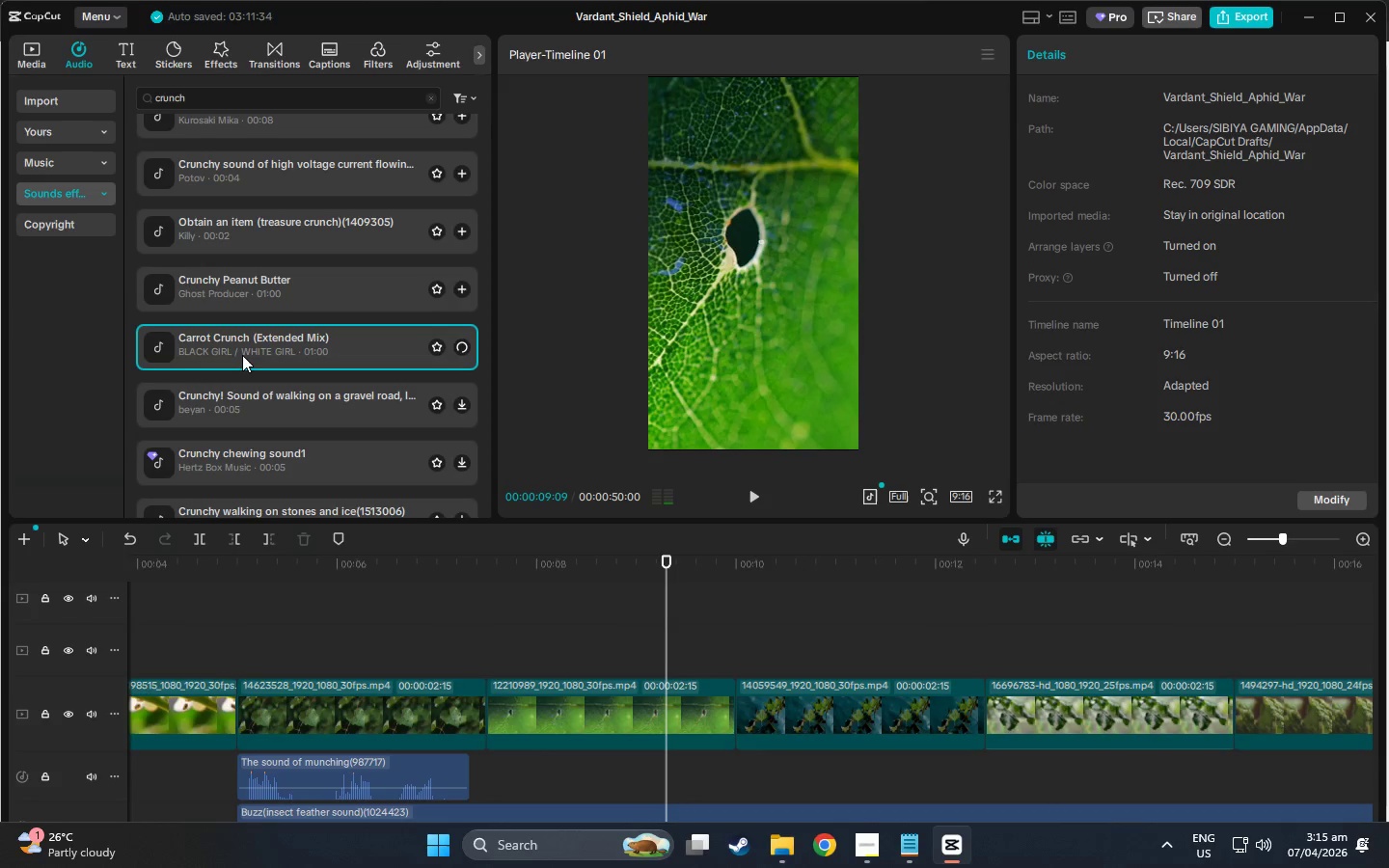 
mouse_move([304, 397])
 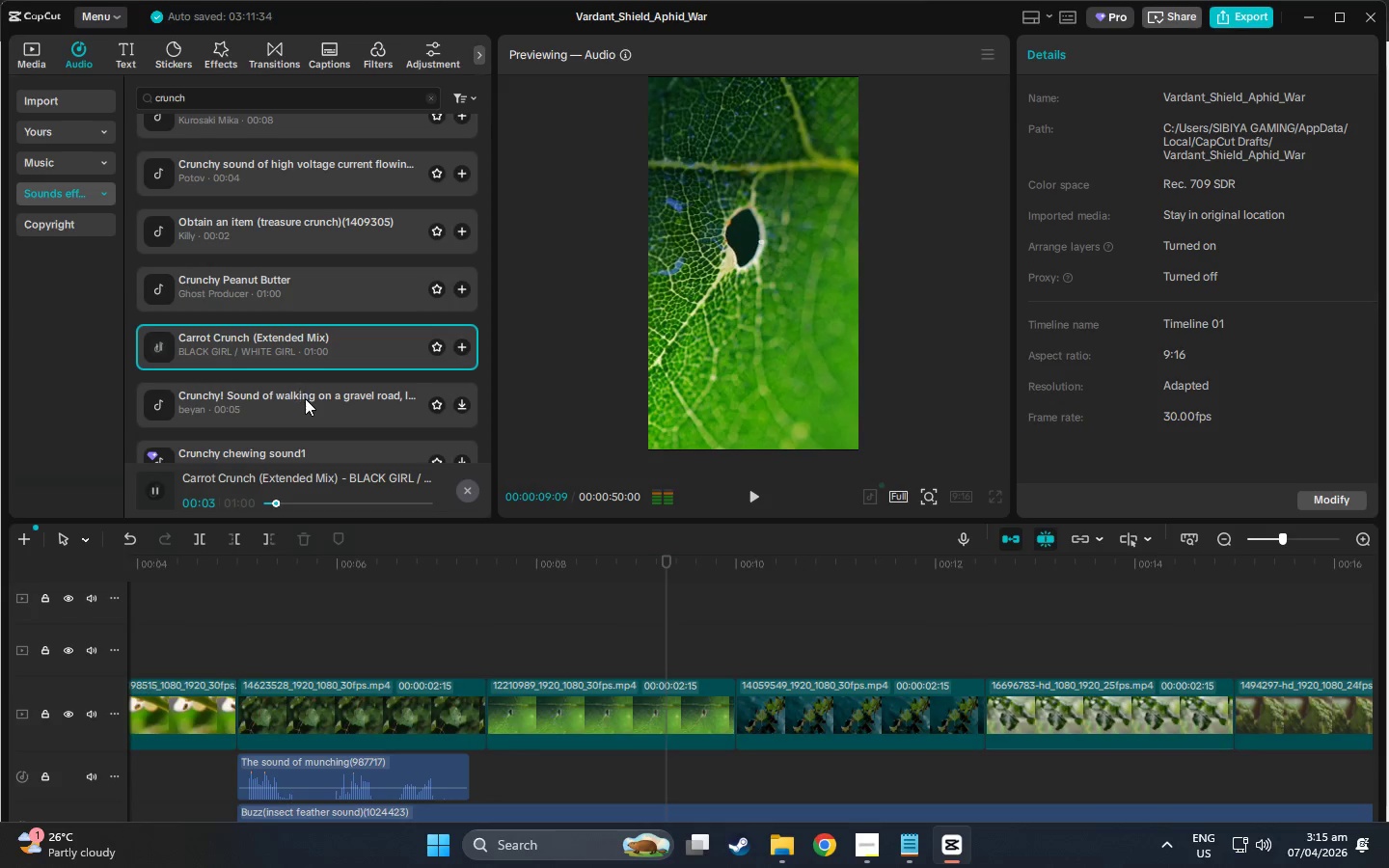 
left_click([305, 398])
 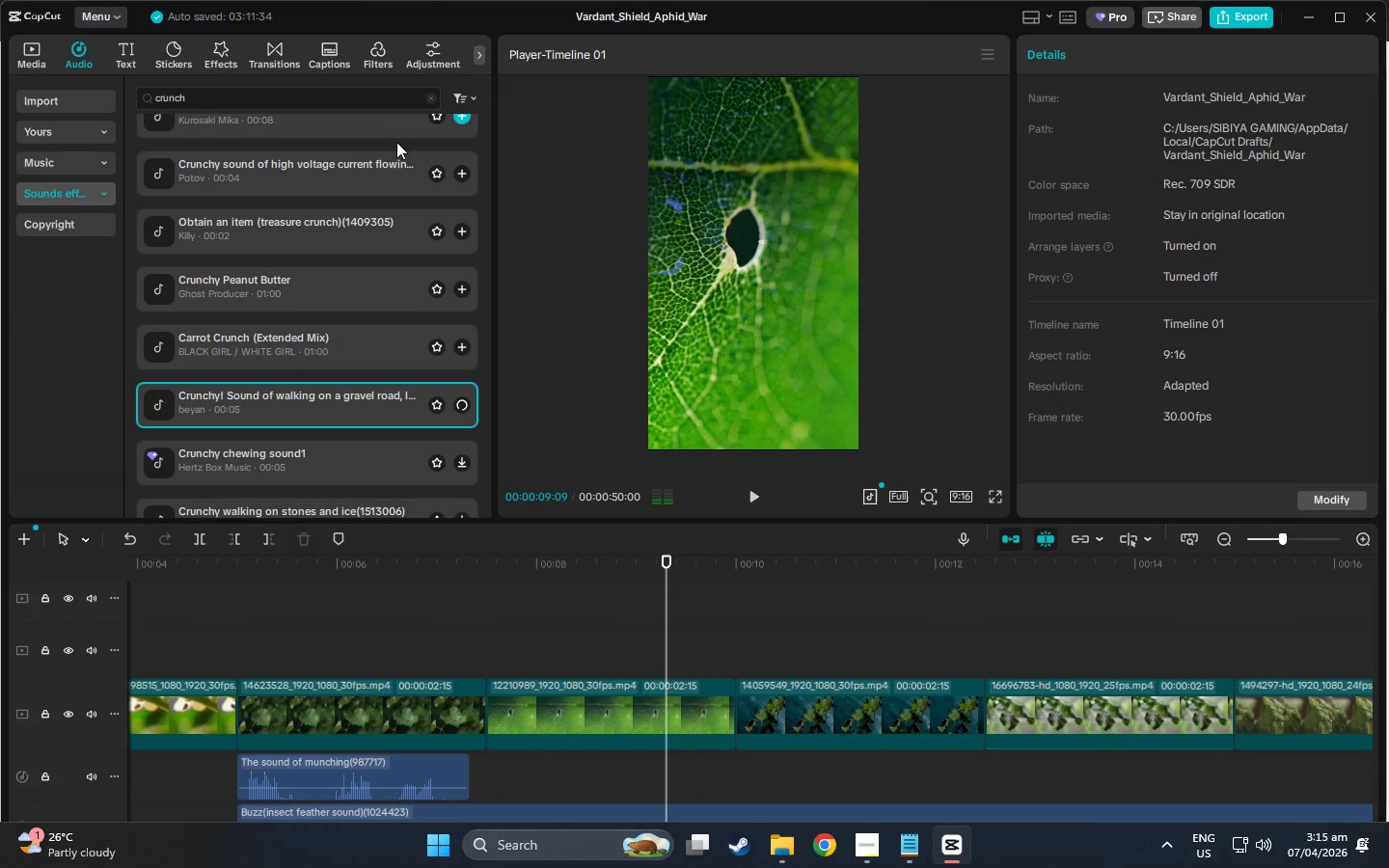 
scroll: coordinate [240, 247], scroll_direction: down, amount: 3.0
 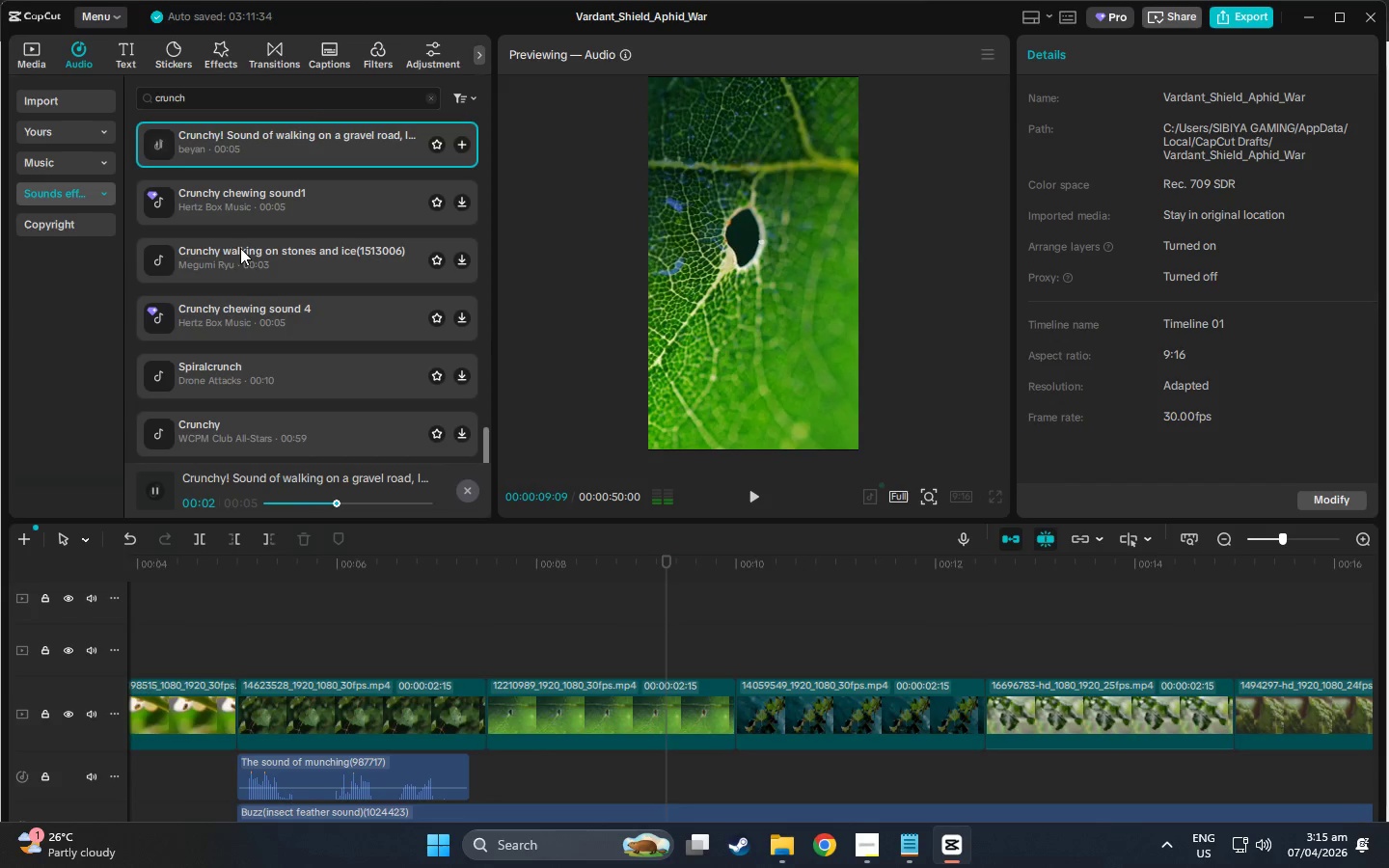 
left_click([235, 260])
 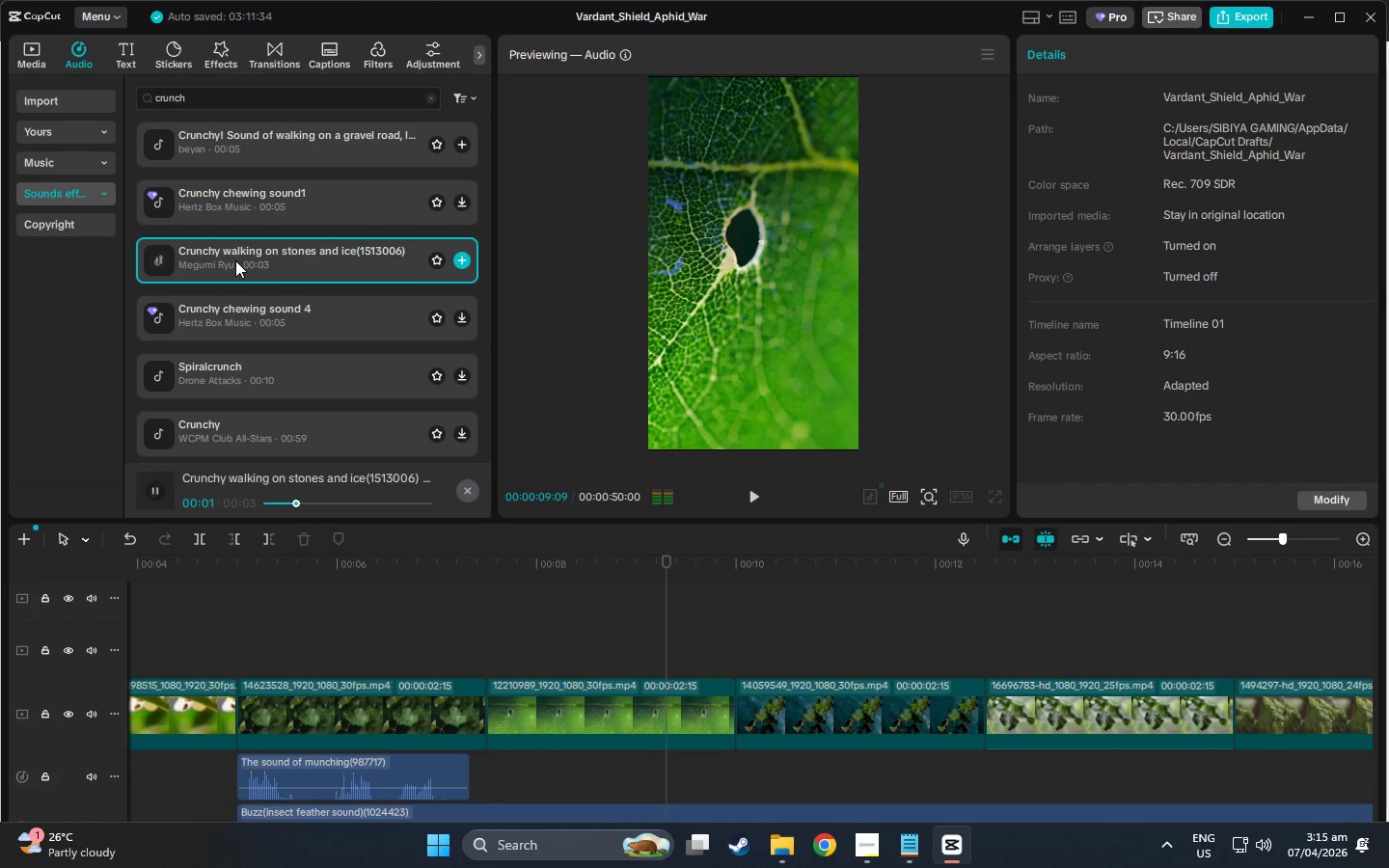 
scroll: coordinate [235, 260], scroll_direction: down, amount: 1.0
 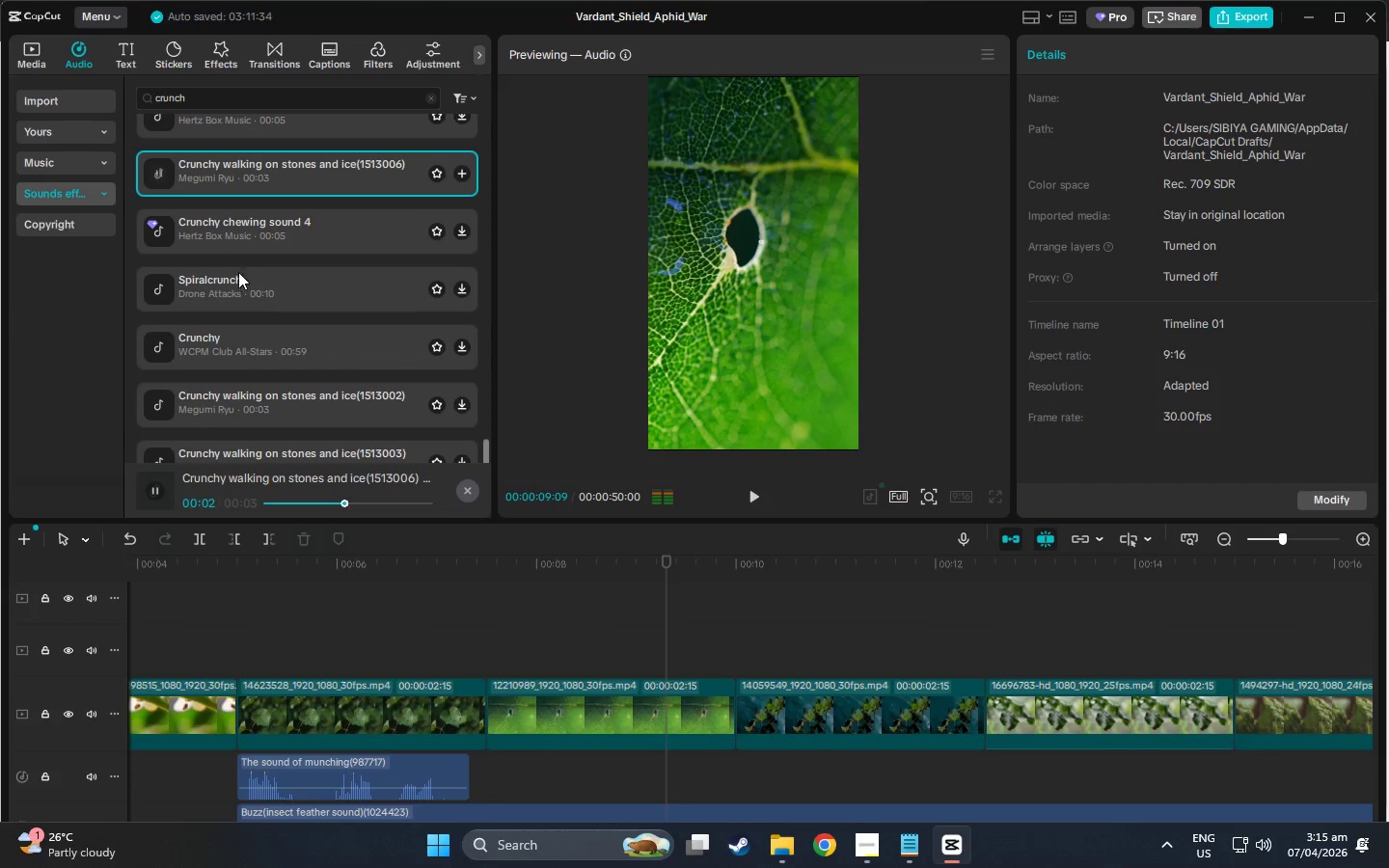 
left_click([242, 293])
 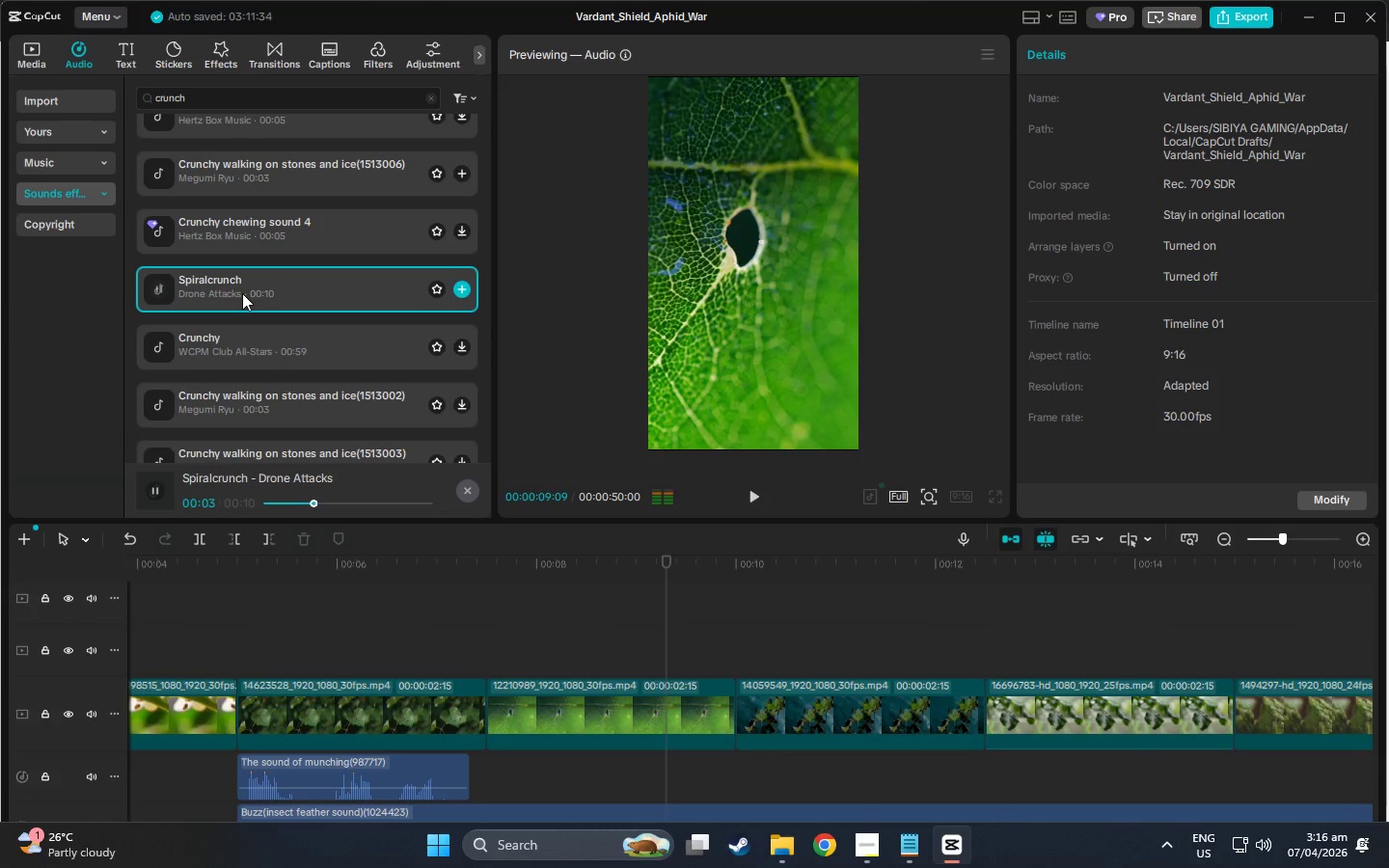 
left_click([229, 361])
 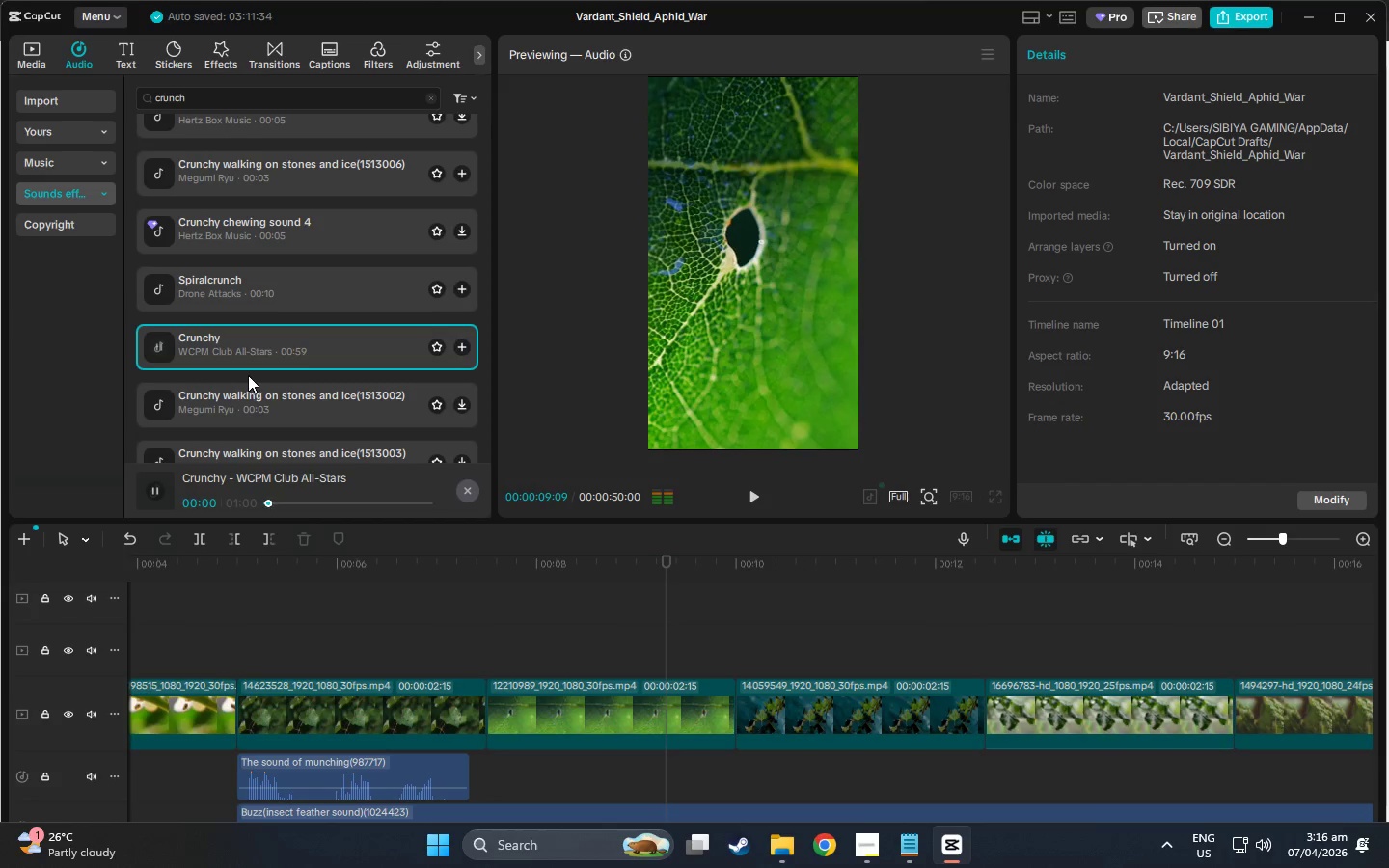 
left_click([254, 393])
 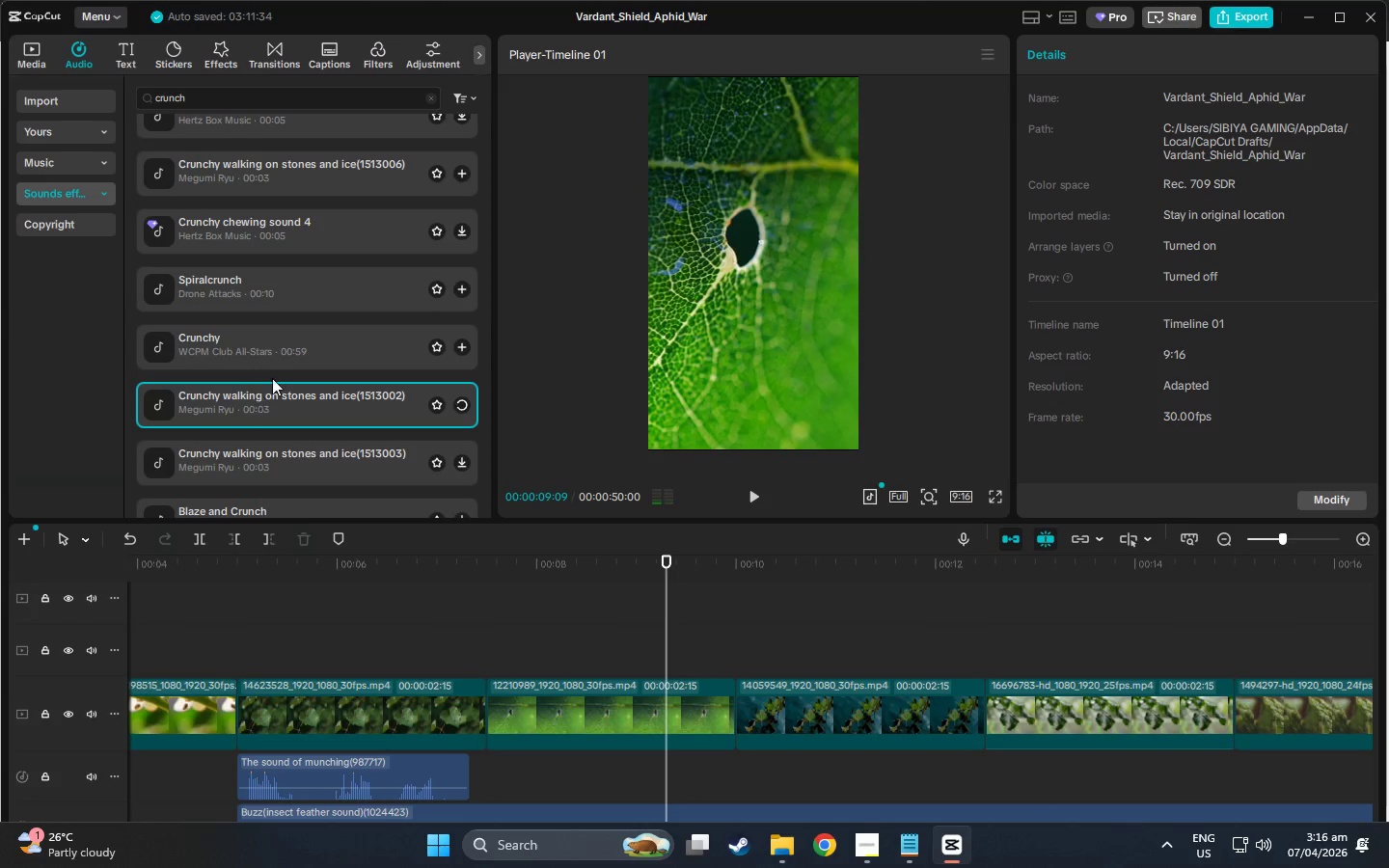 
scroll: coordinate [274, 372], scroll_direction: down, amount: 1.0
 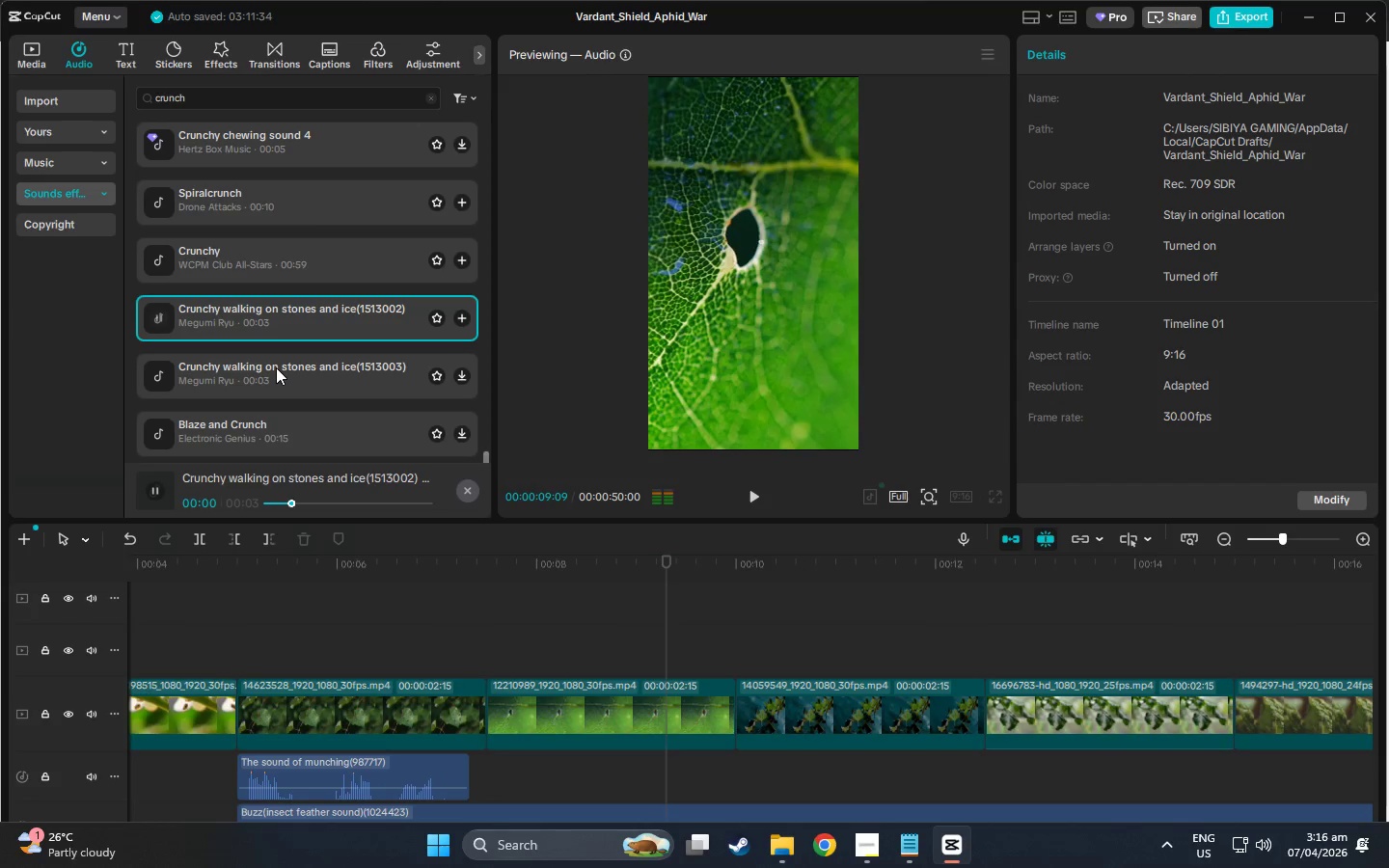 
left_click([280, 367])
 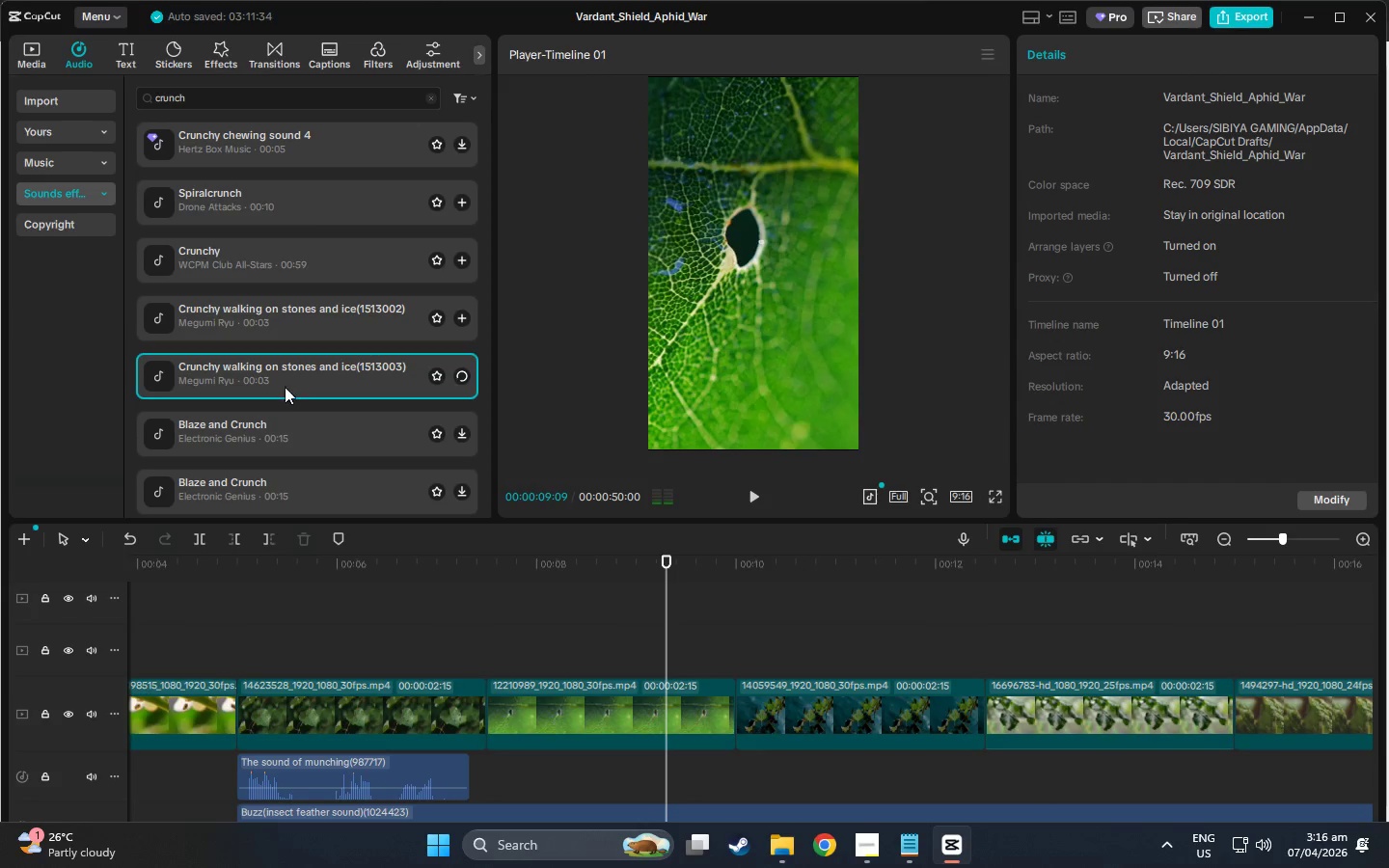 
scroll: coordinate [286, 404], scroll_direction: down, amount: 1.0
 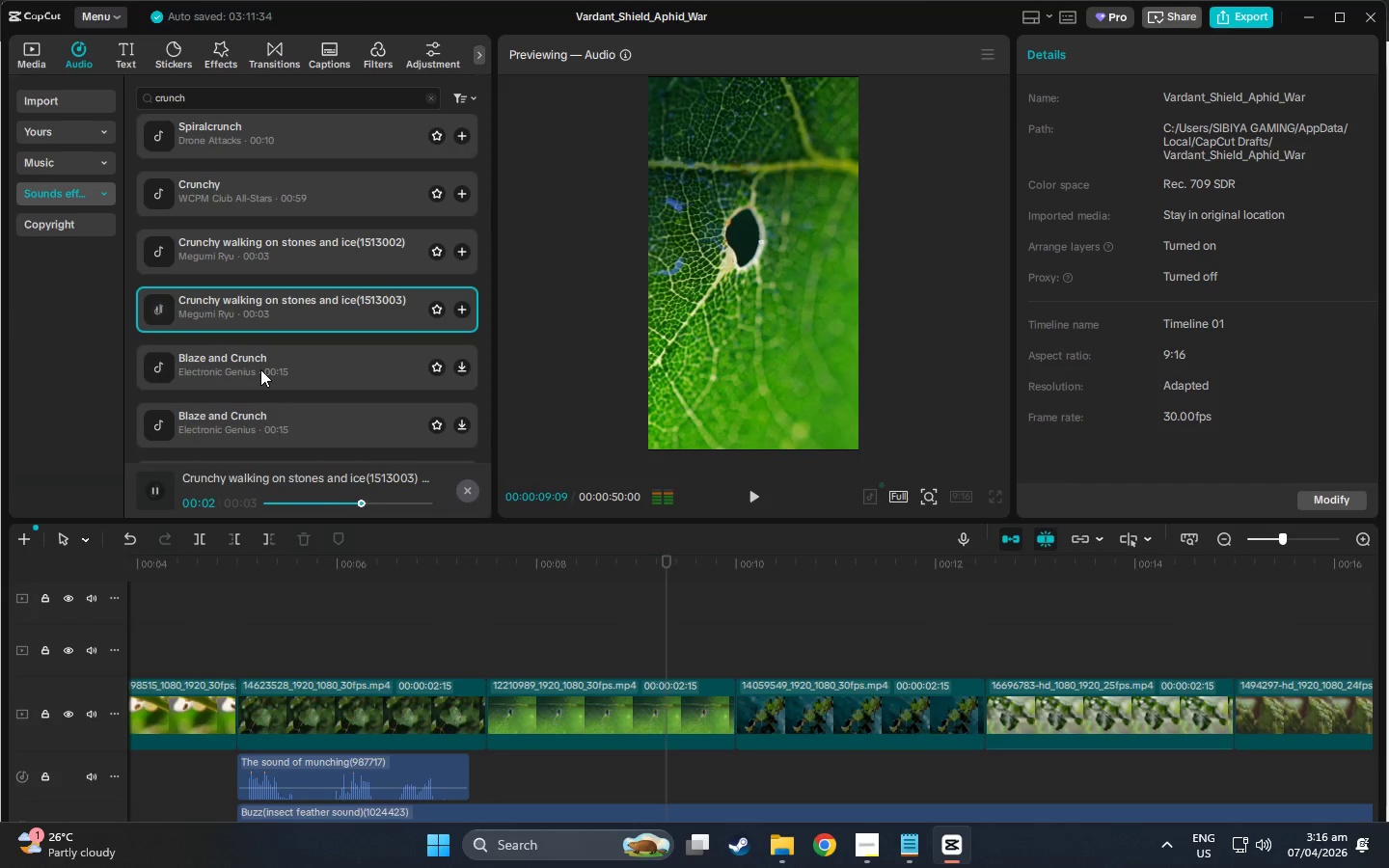 
left_click([260, 369])
 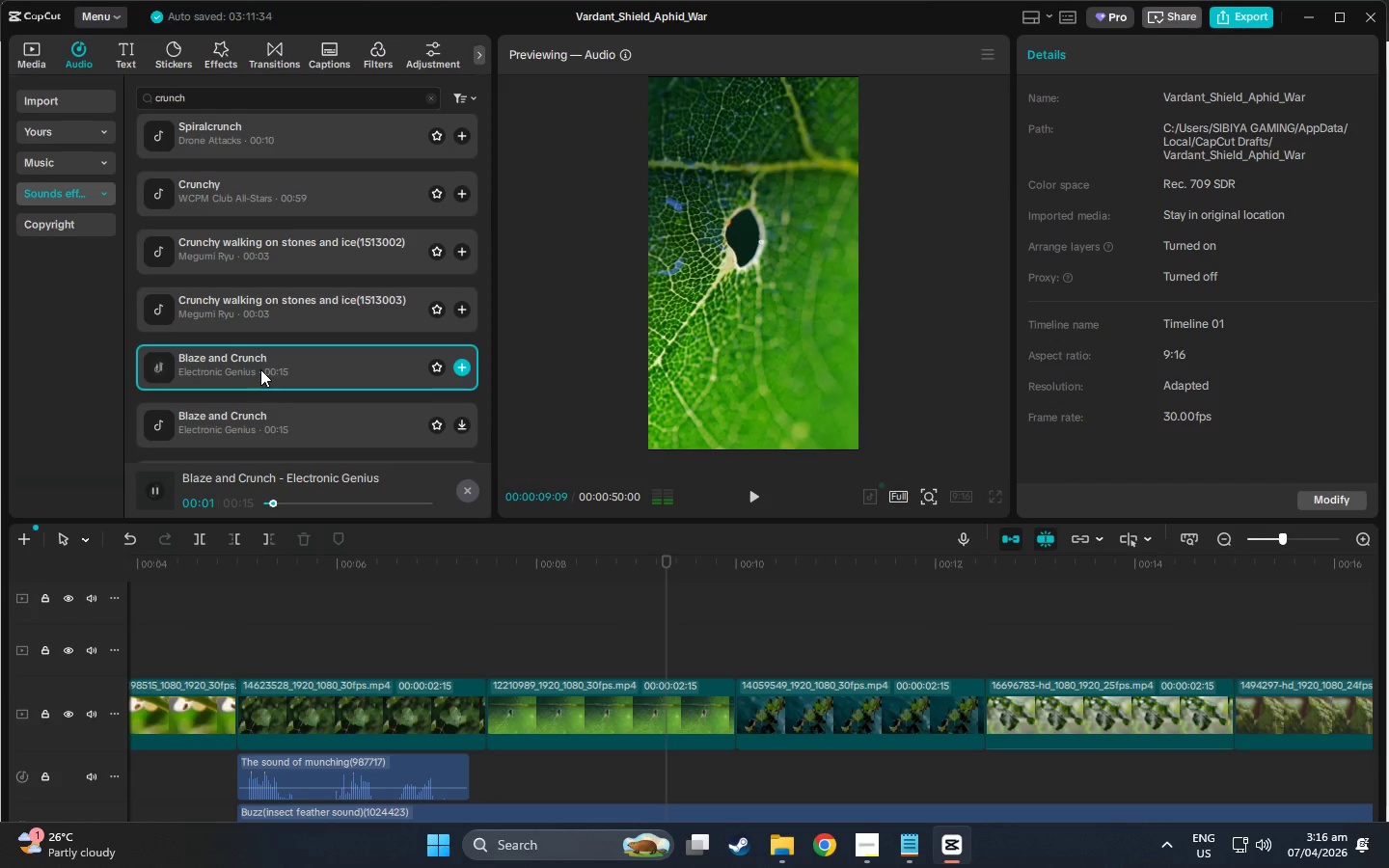 
scroll: coordinate [260, 369], scroll_direction: down, amount: 1.0
 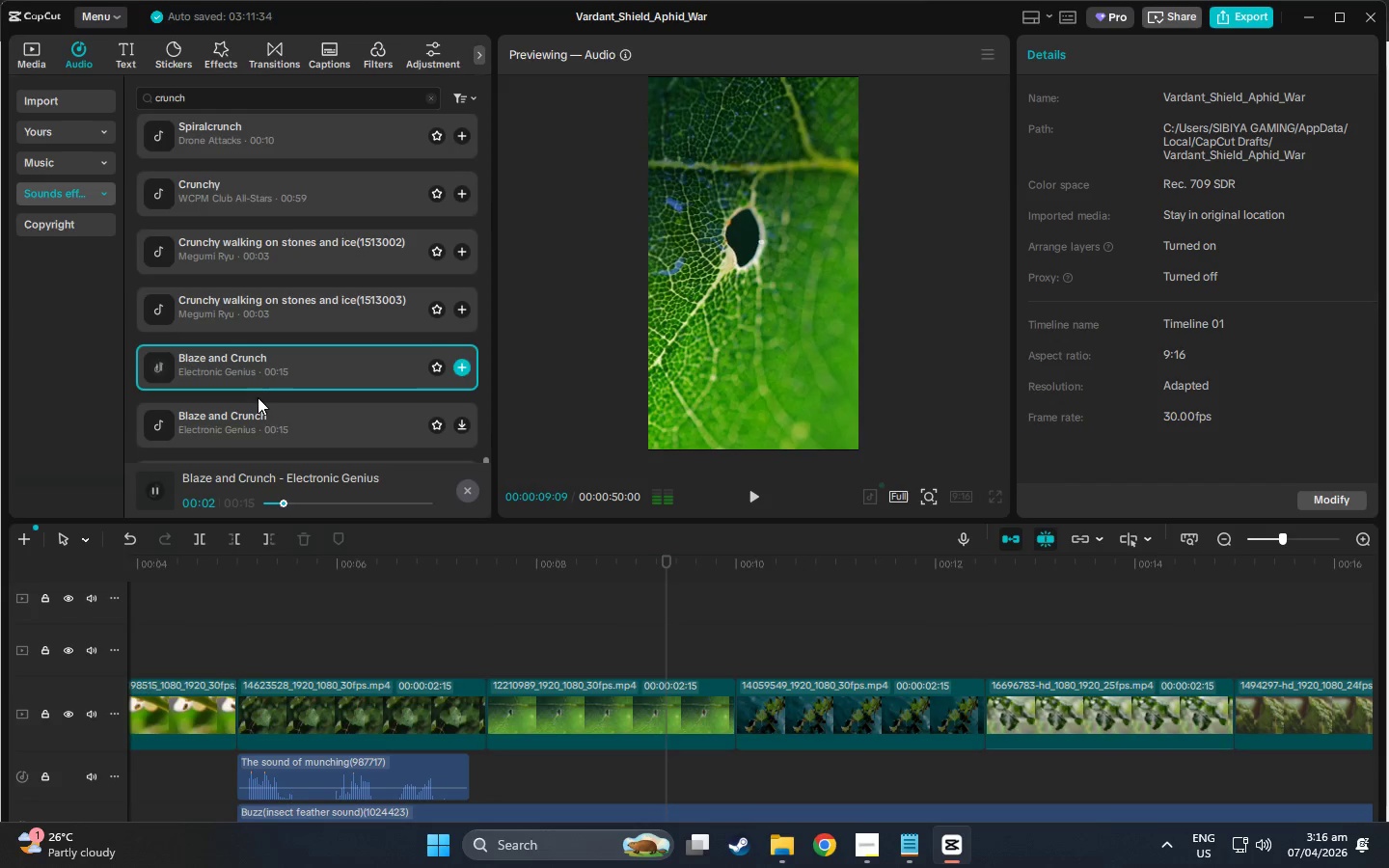 
left_click([263, 408])
 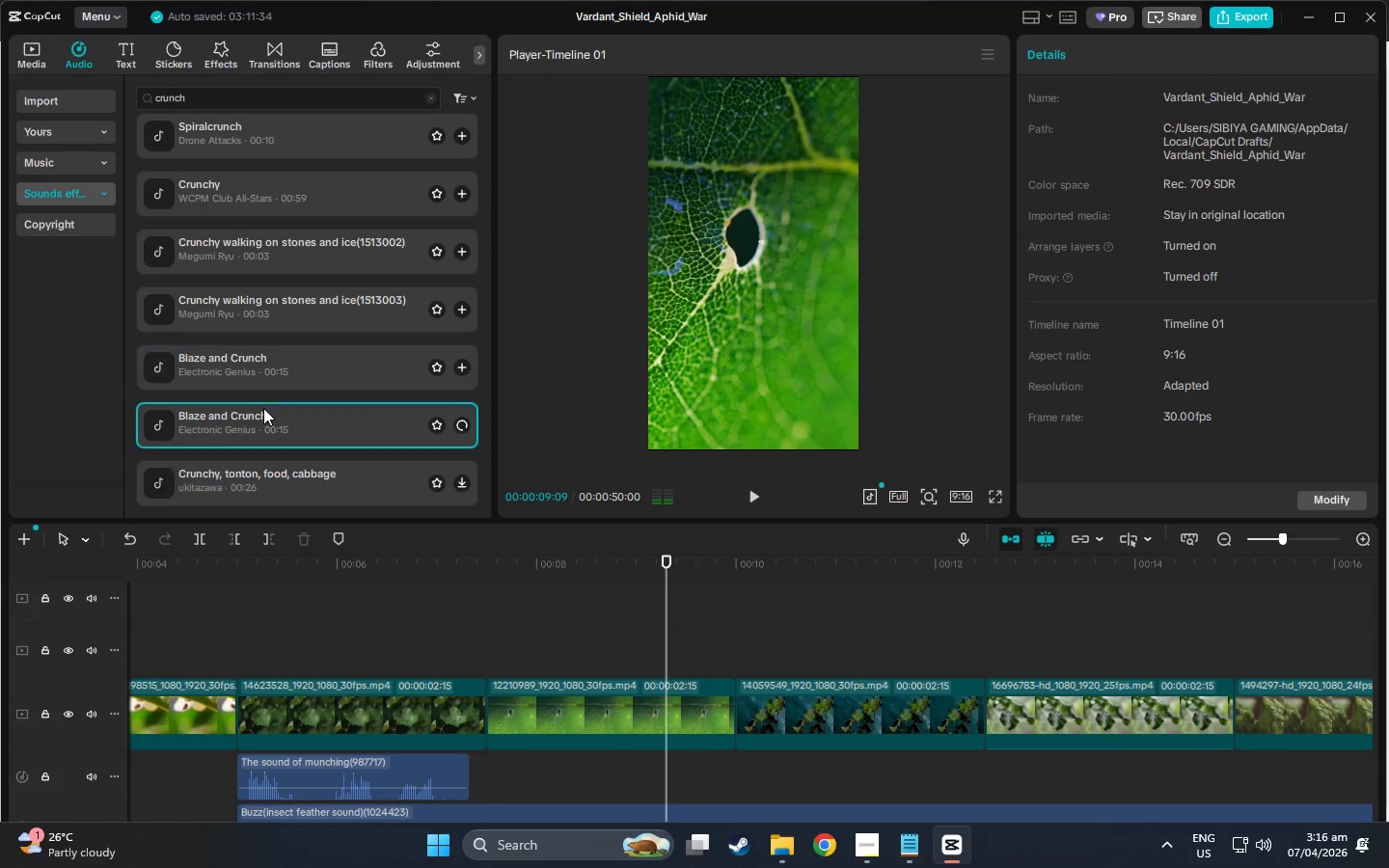 
scroll: coordinate [296, 408], scroll_direction: down, amount: 3.0
 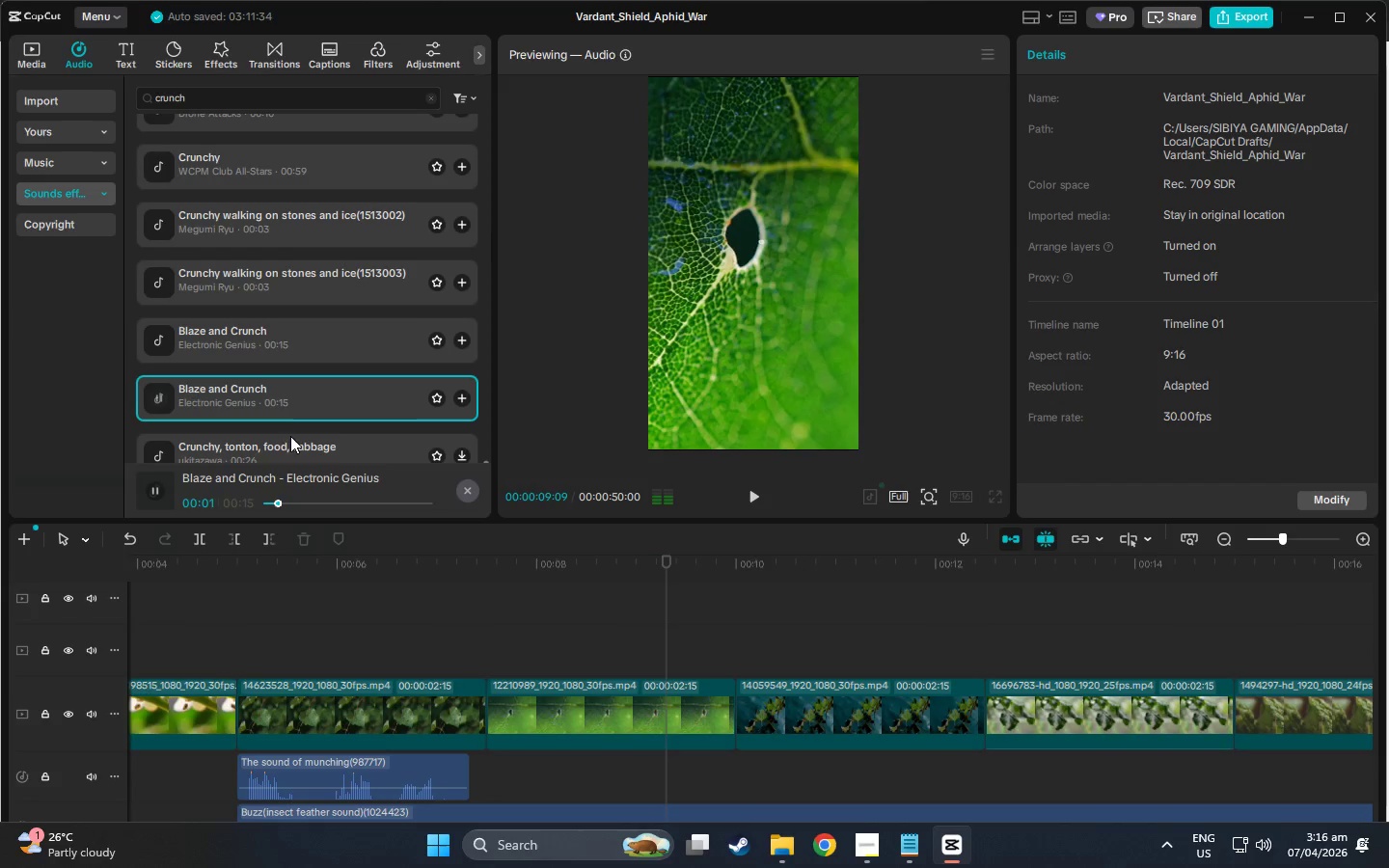 
left_click([292, 443])
 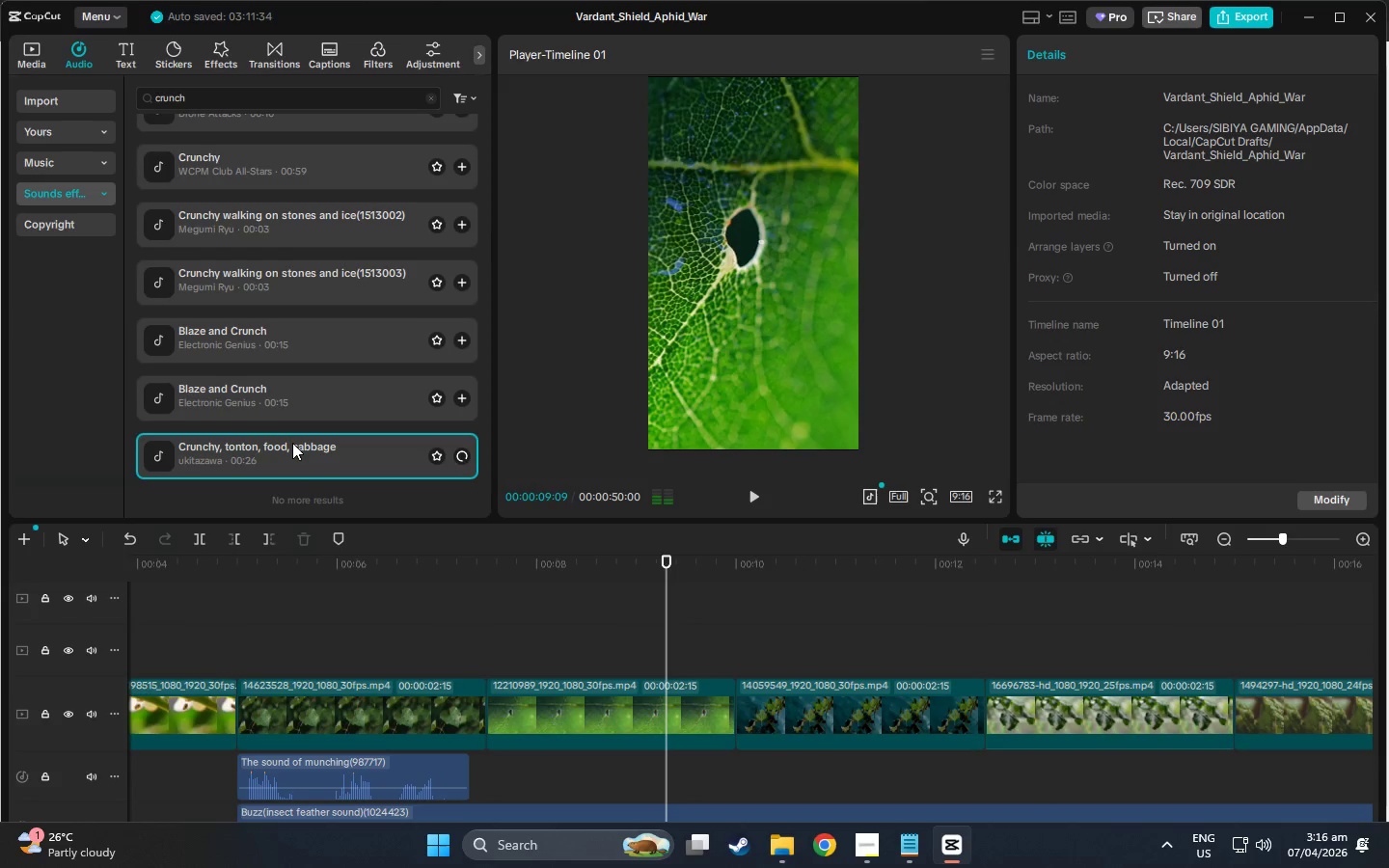 
scroll: coordinate [333, 394], scroll_direction: down, amount: 5.0
 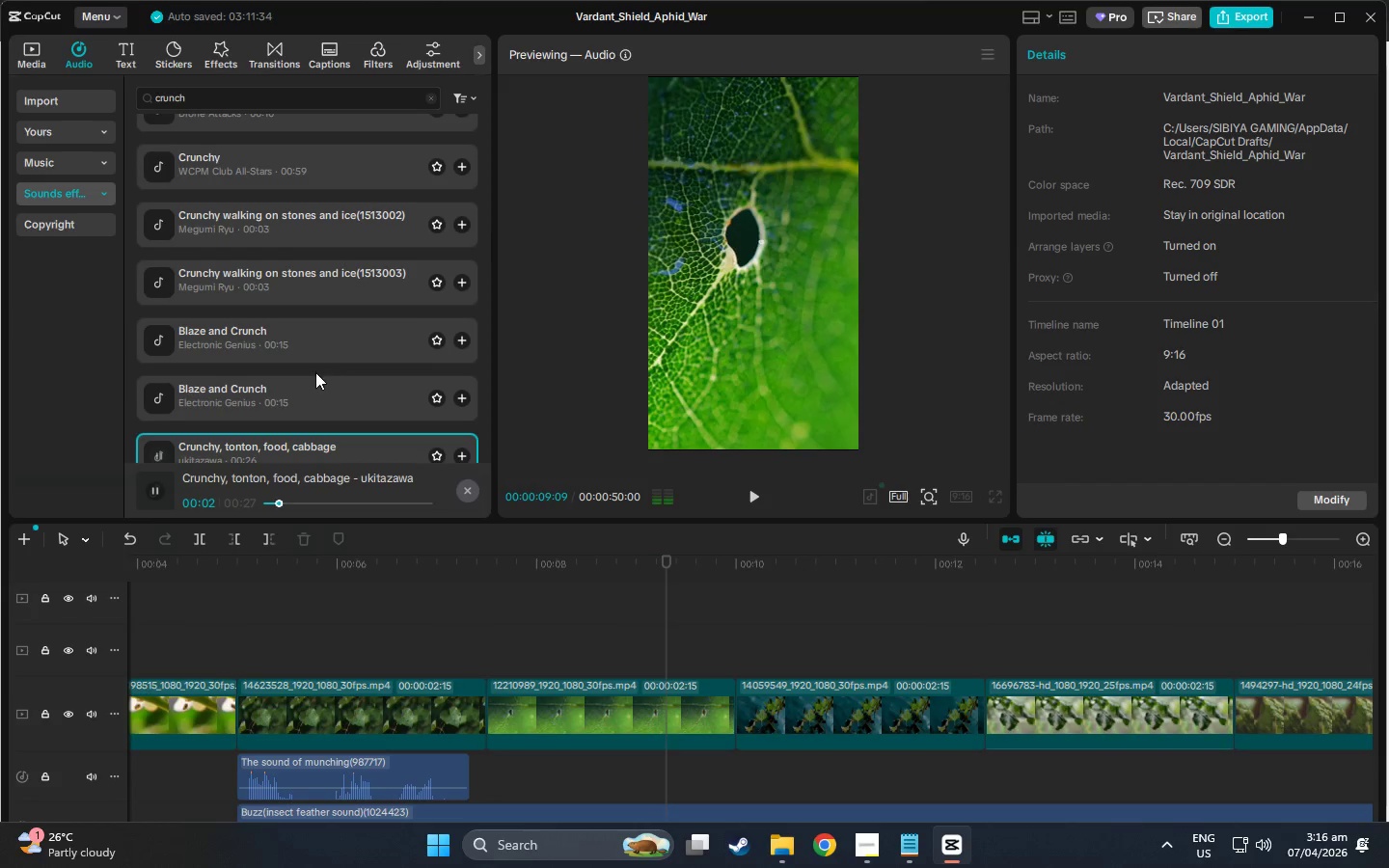 
scroll: coordinate [331, 329], scroll_direction: up, amount: 33.0
 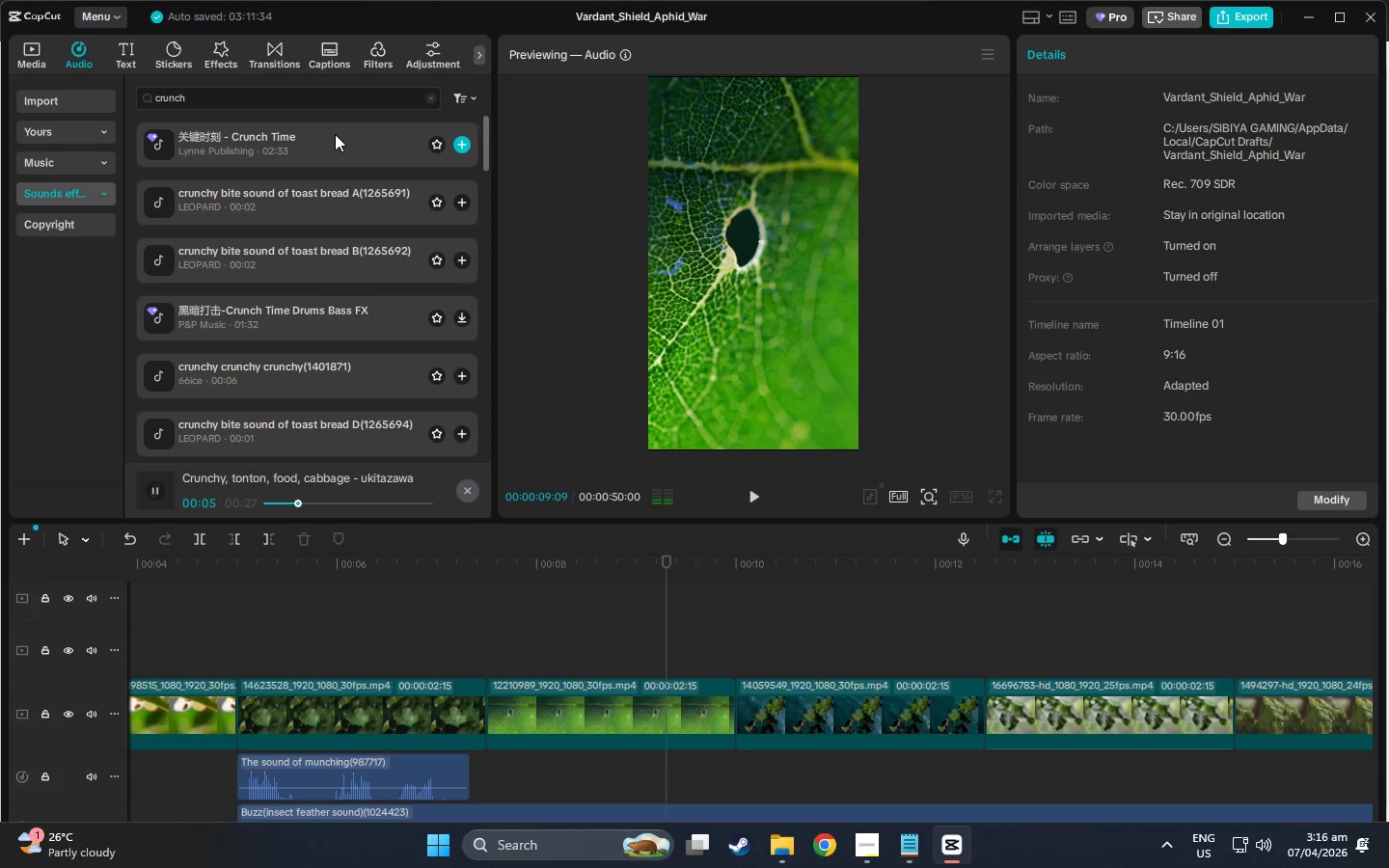 
left_click([329, 187])
 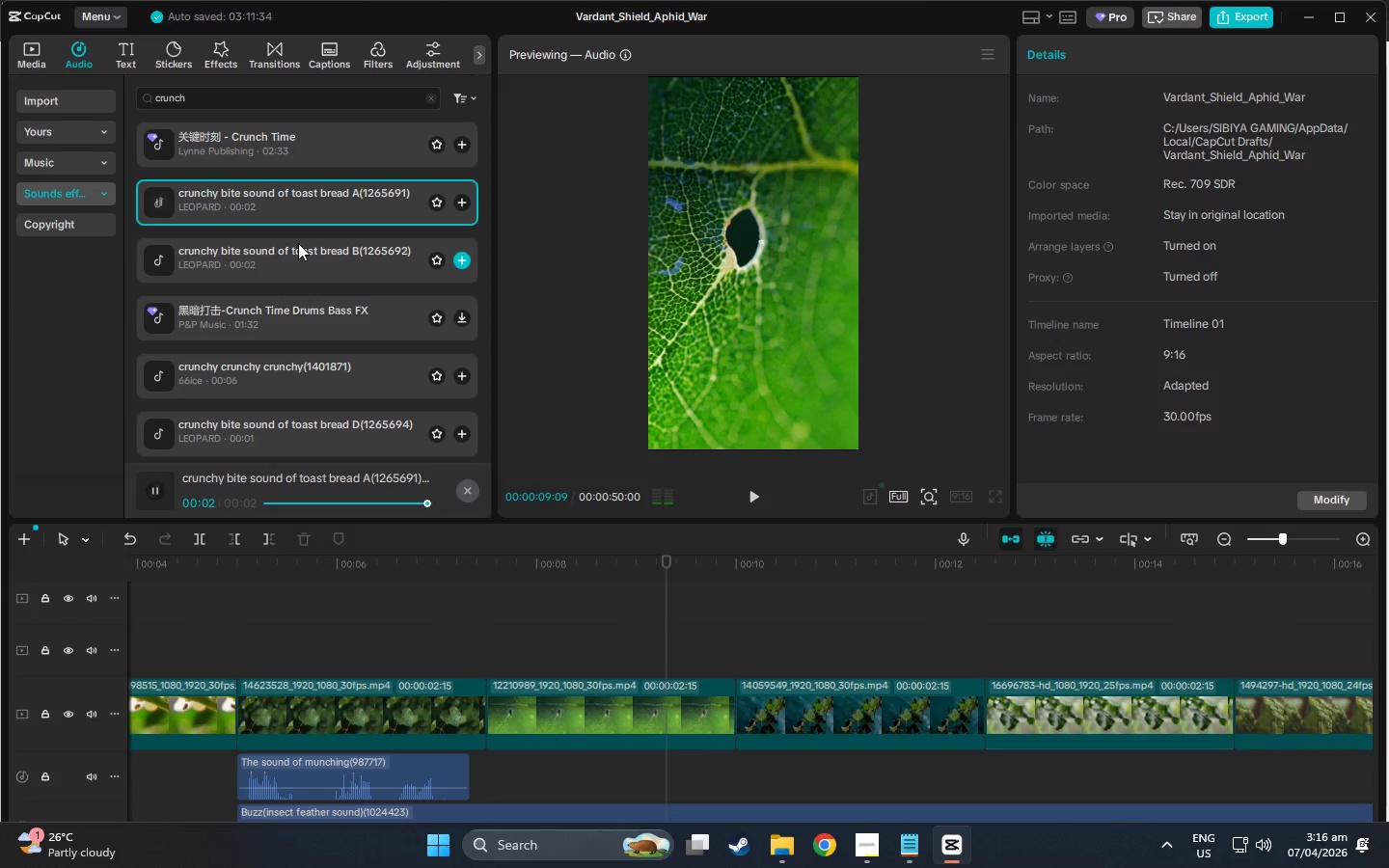 
left_click([313, 260])
 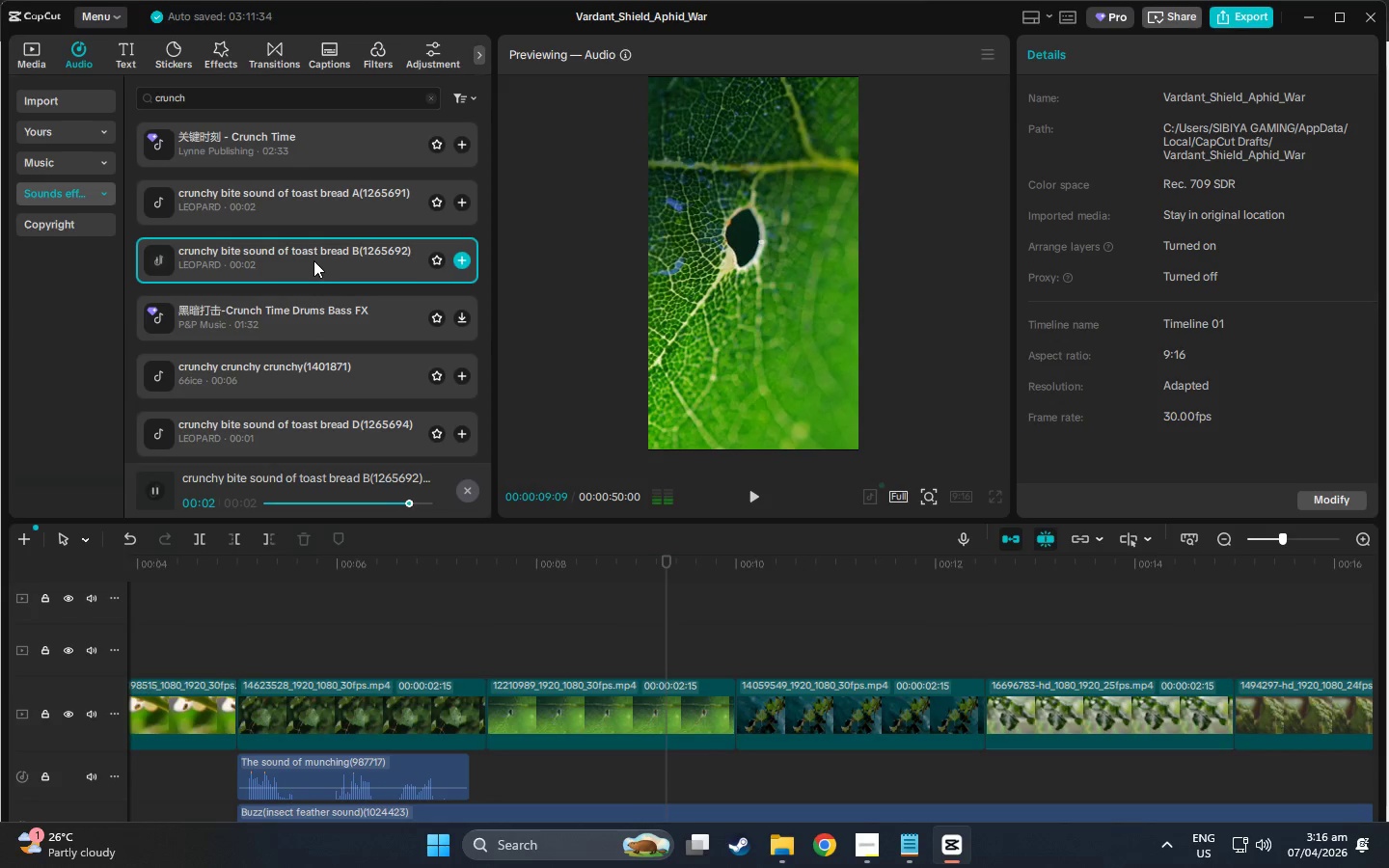 
left_click_drag(start_coordinate=[313, 260], to_coordinate=[236, 643])
 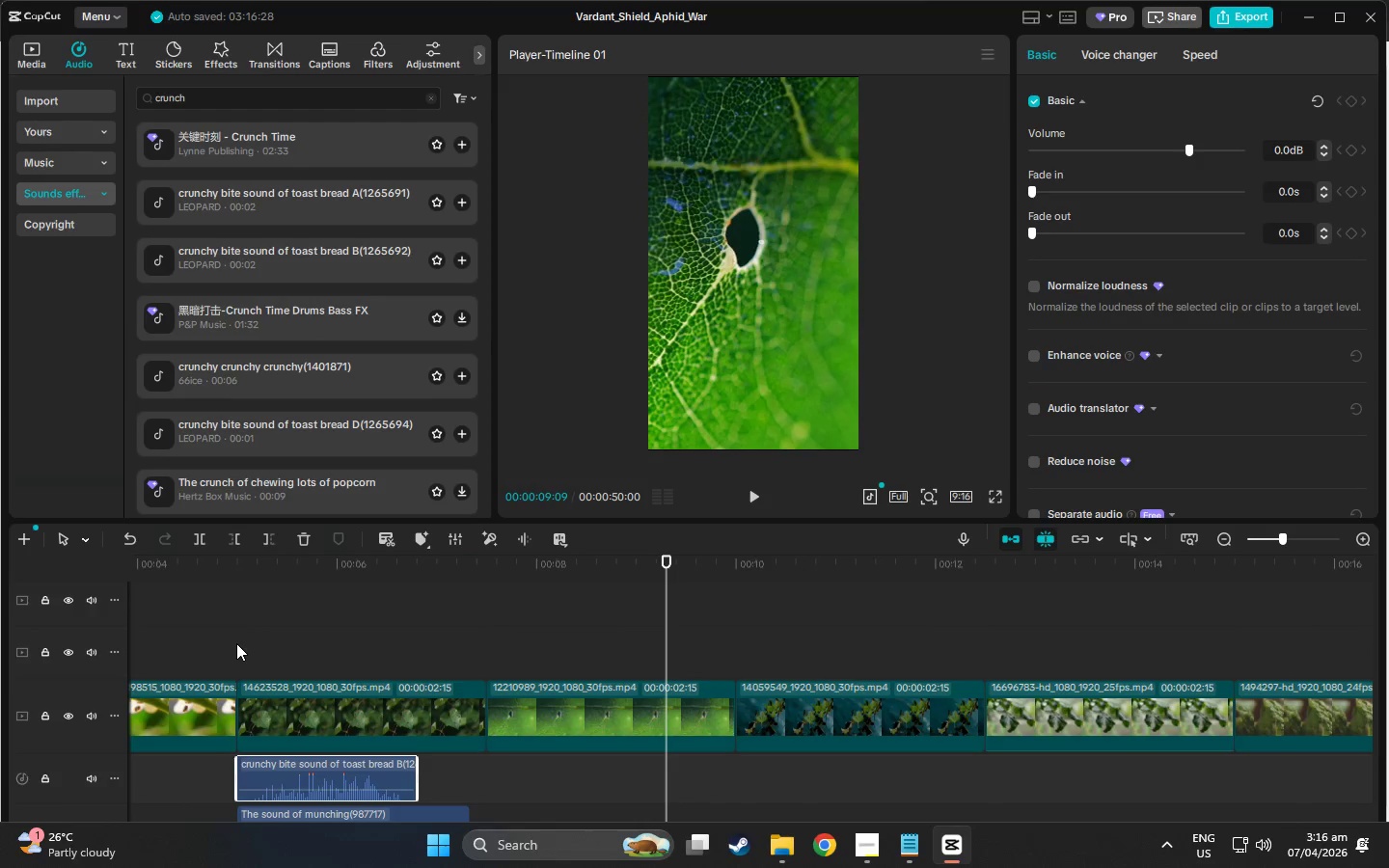 
scroll: coordinate [236, 643], scroll_direction: down, amount: 5.0
 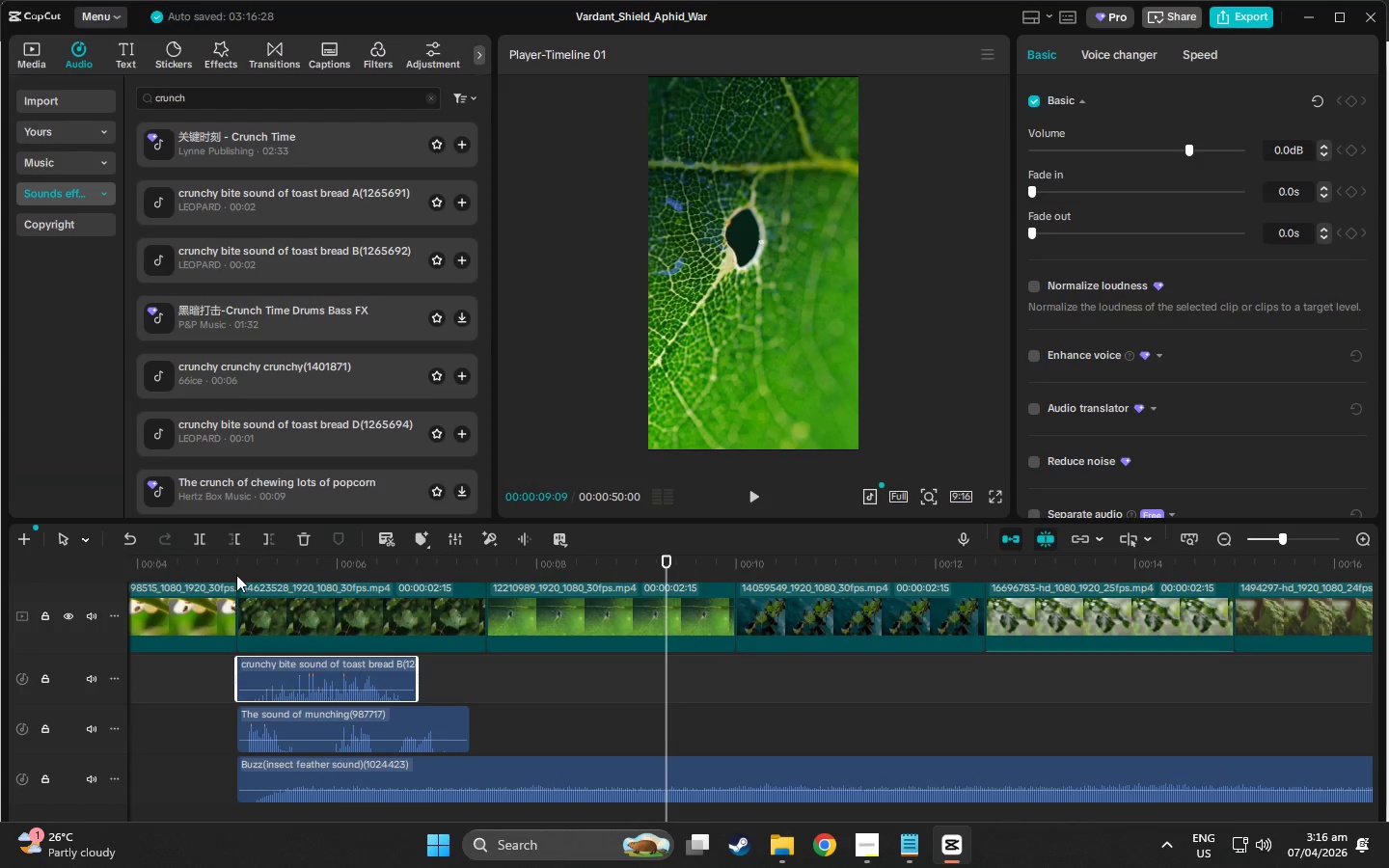 
left_click([243, 572])
 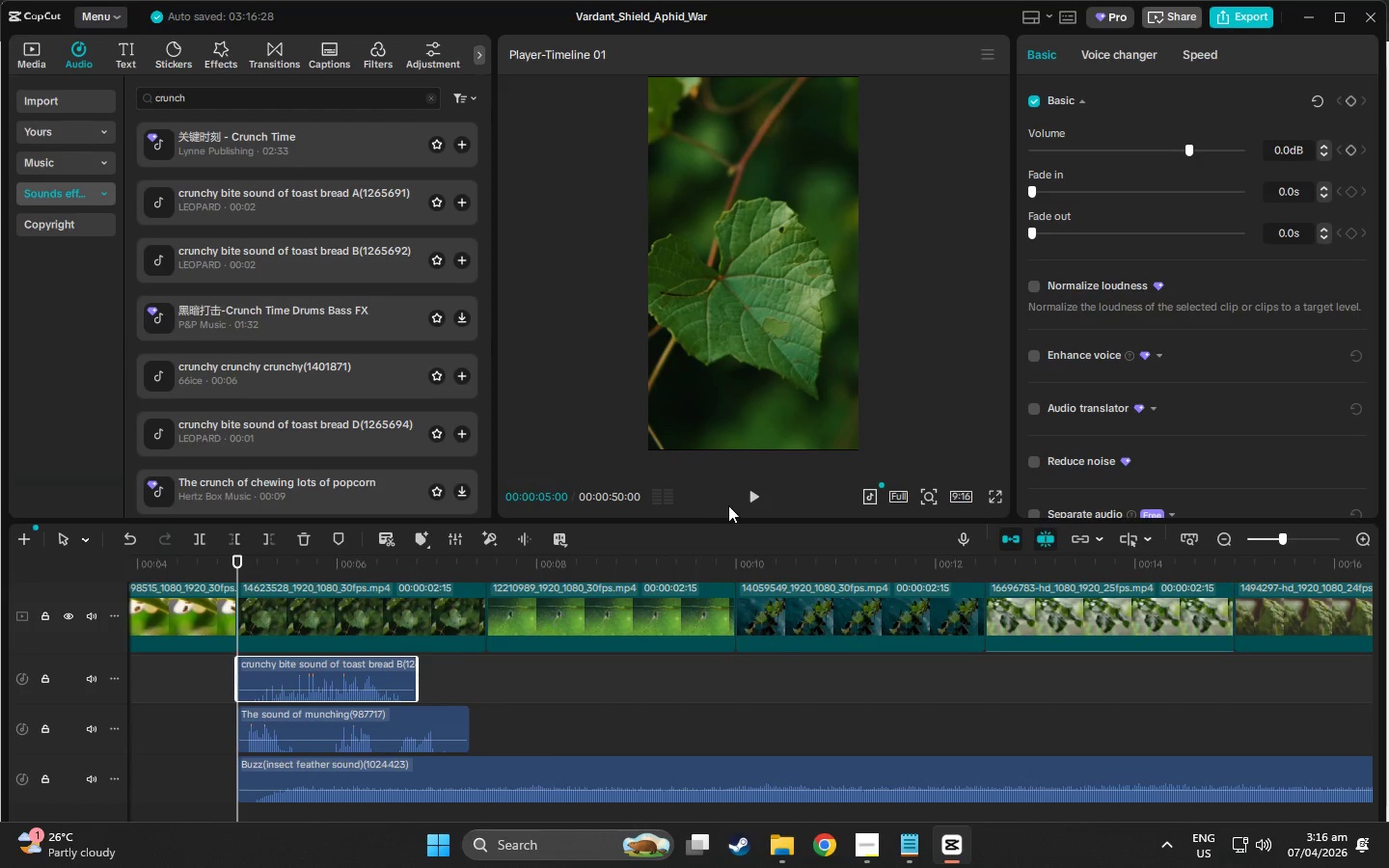 
left_click([759, 487])
 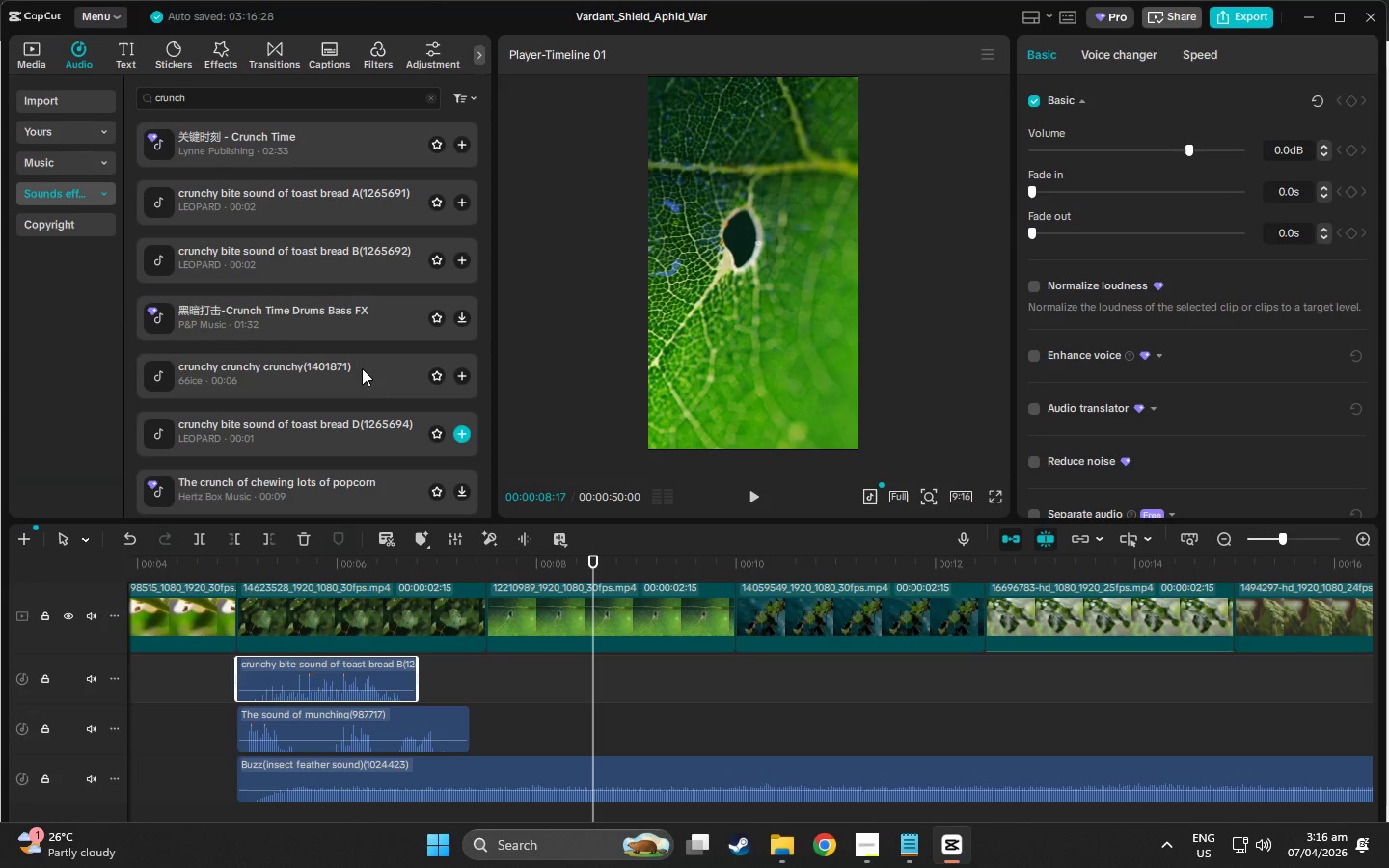 
wait(24.03)
 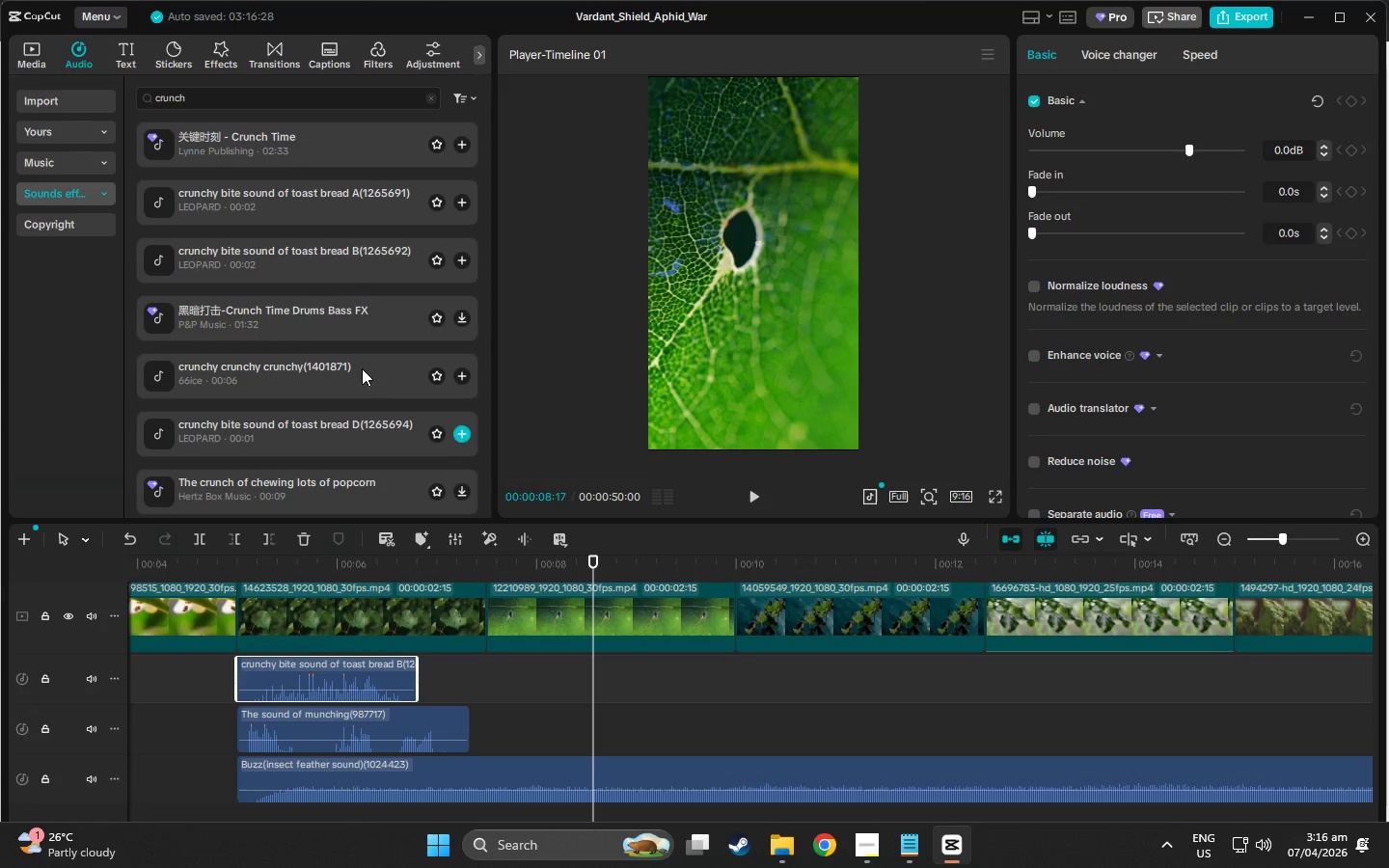 
left_click([90, 156])
 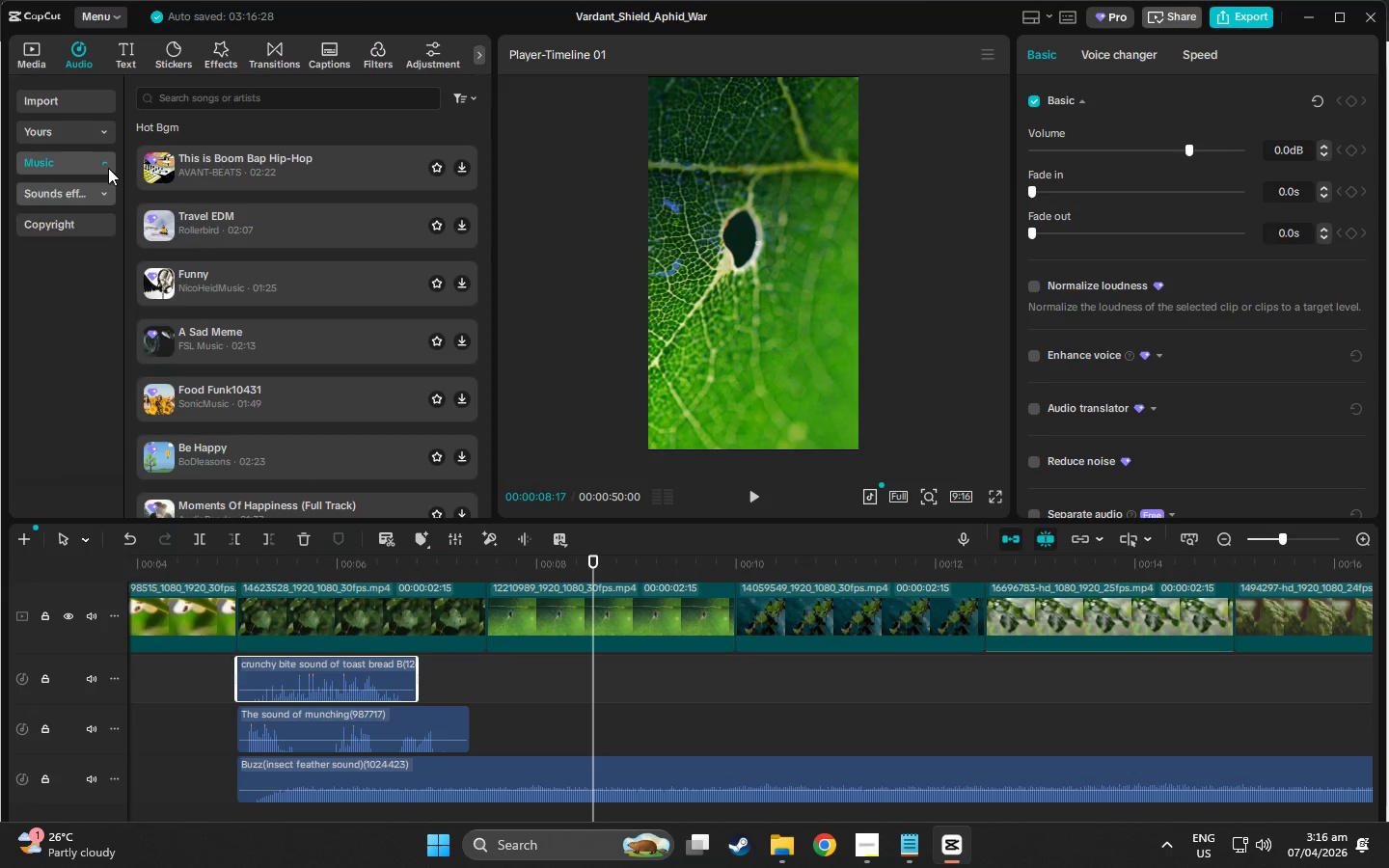 
wait(5.38)
 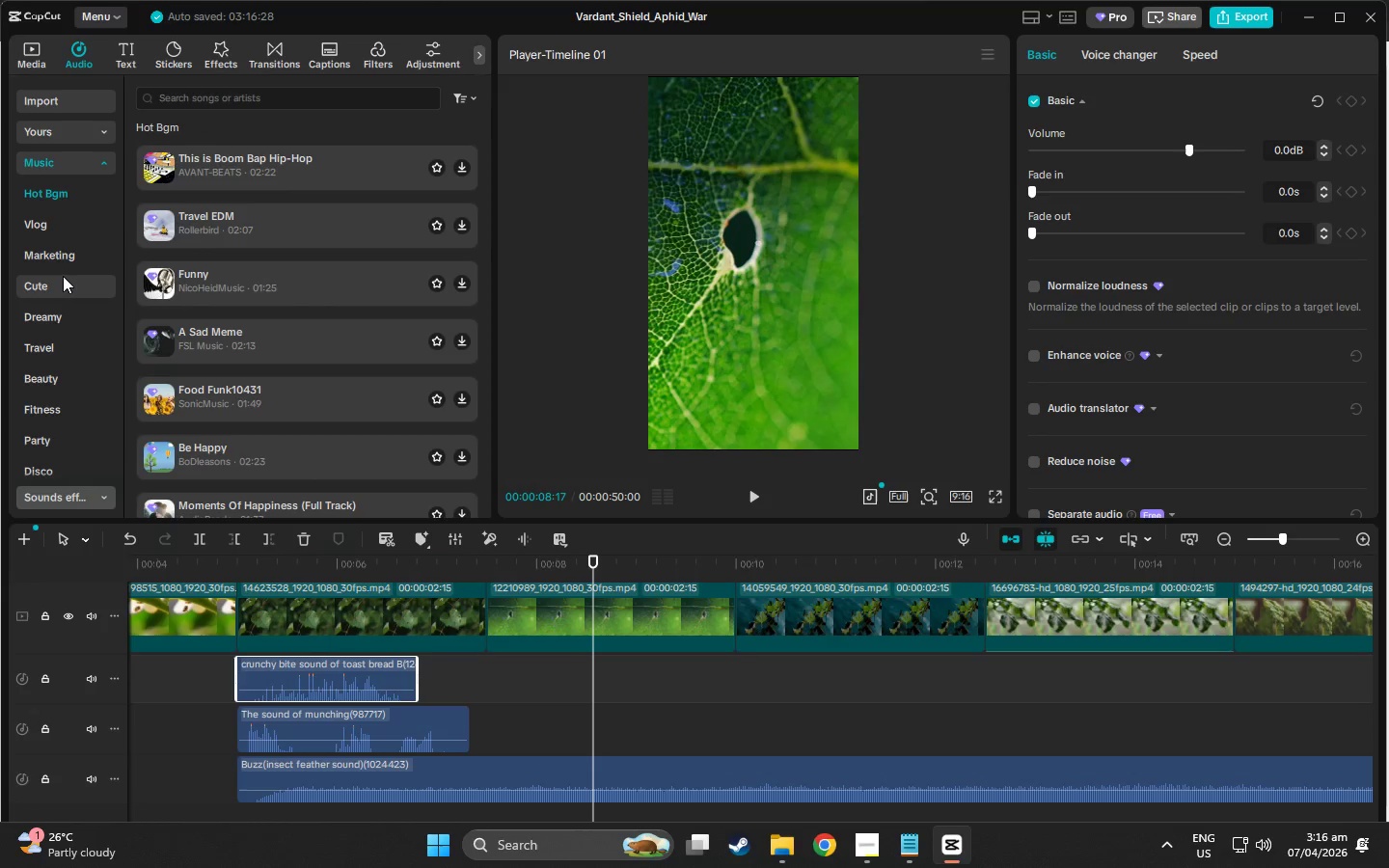 
left_click([108, 166])
 